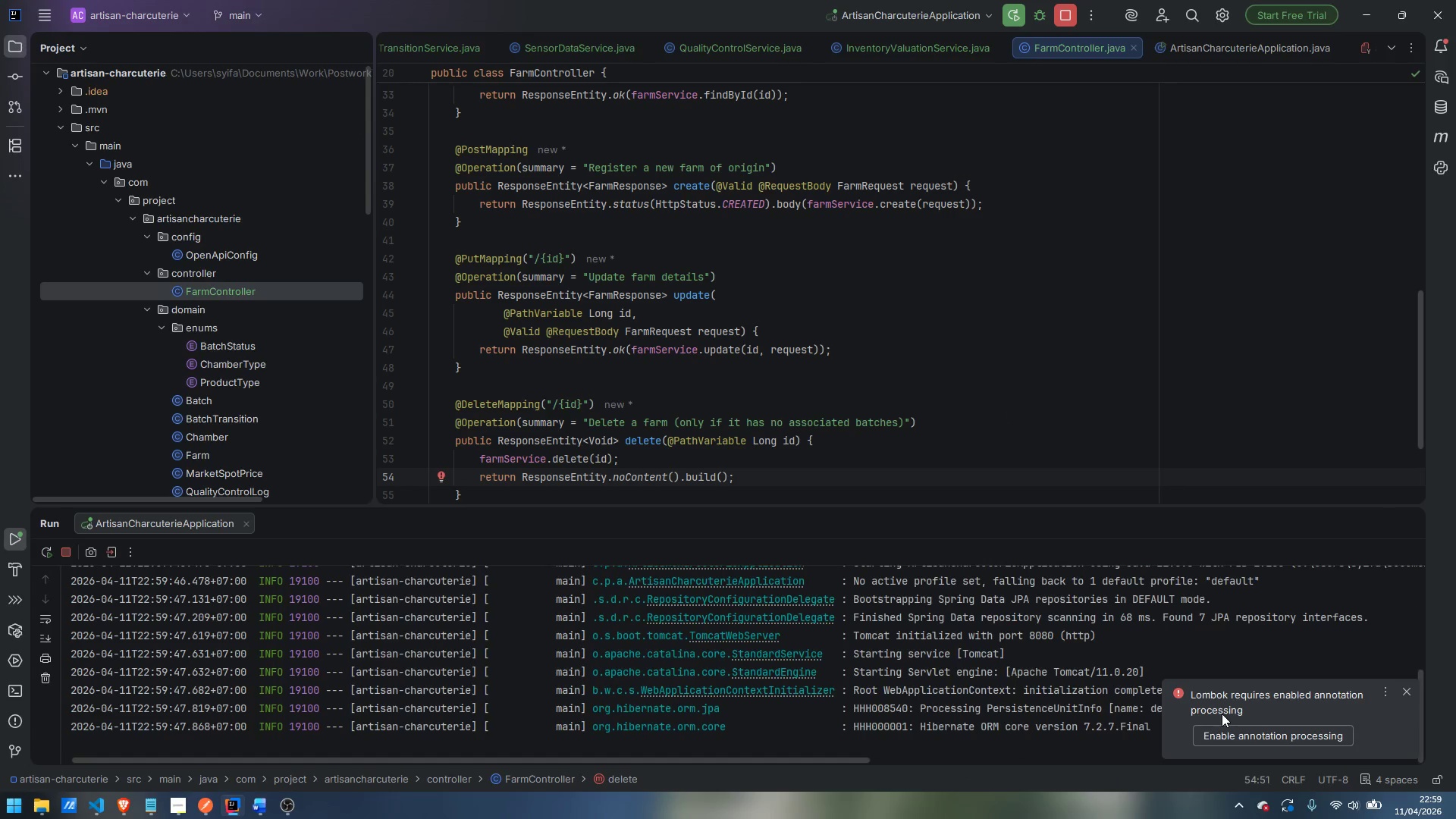 
left_click([1238, 734])
 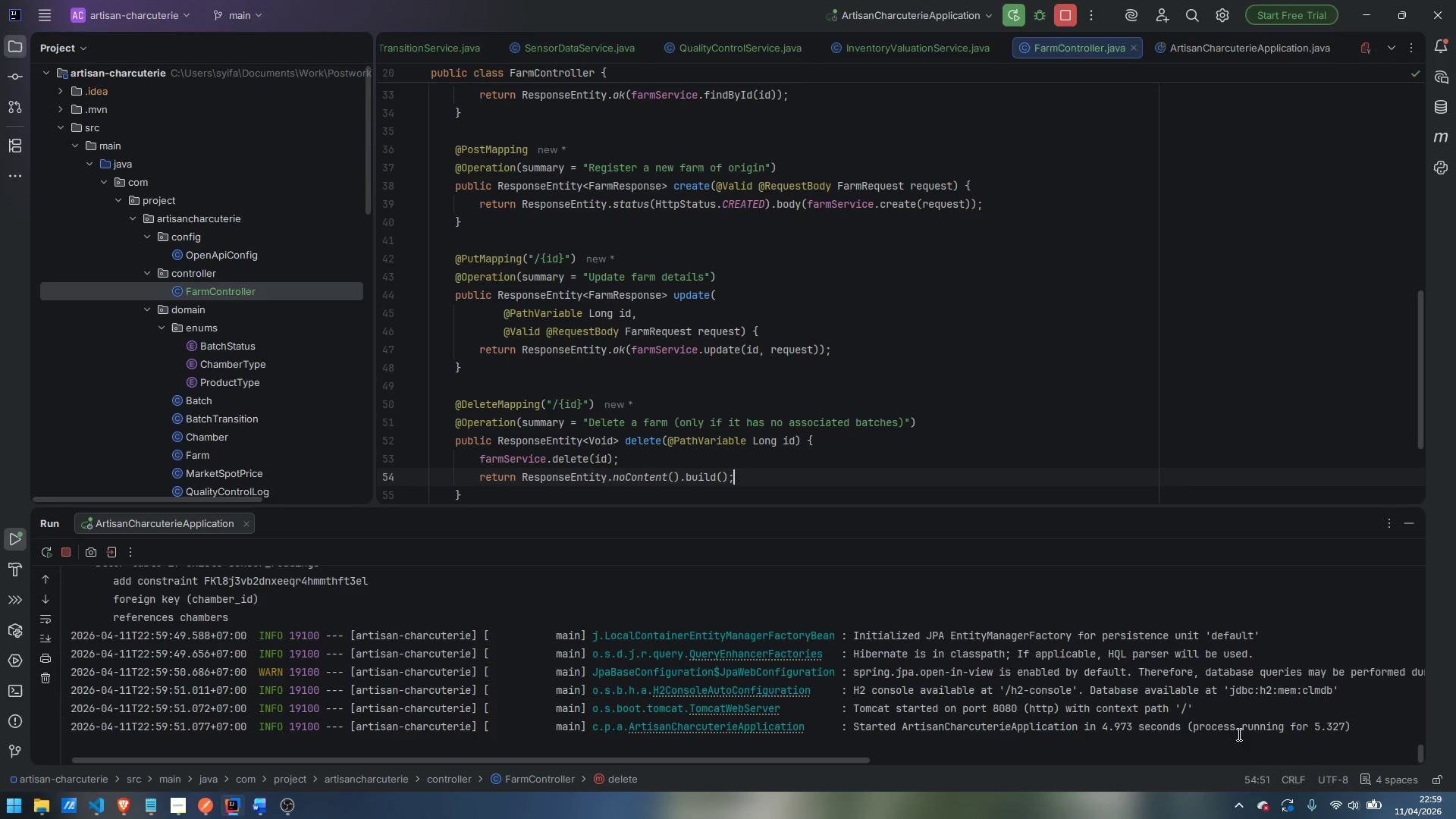 
wait(10.06)
 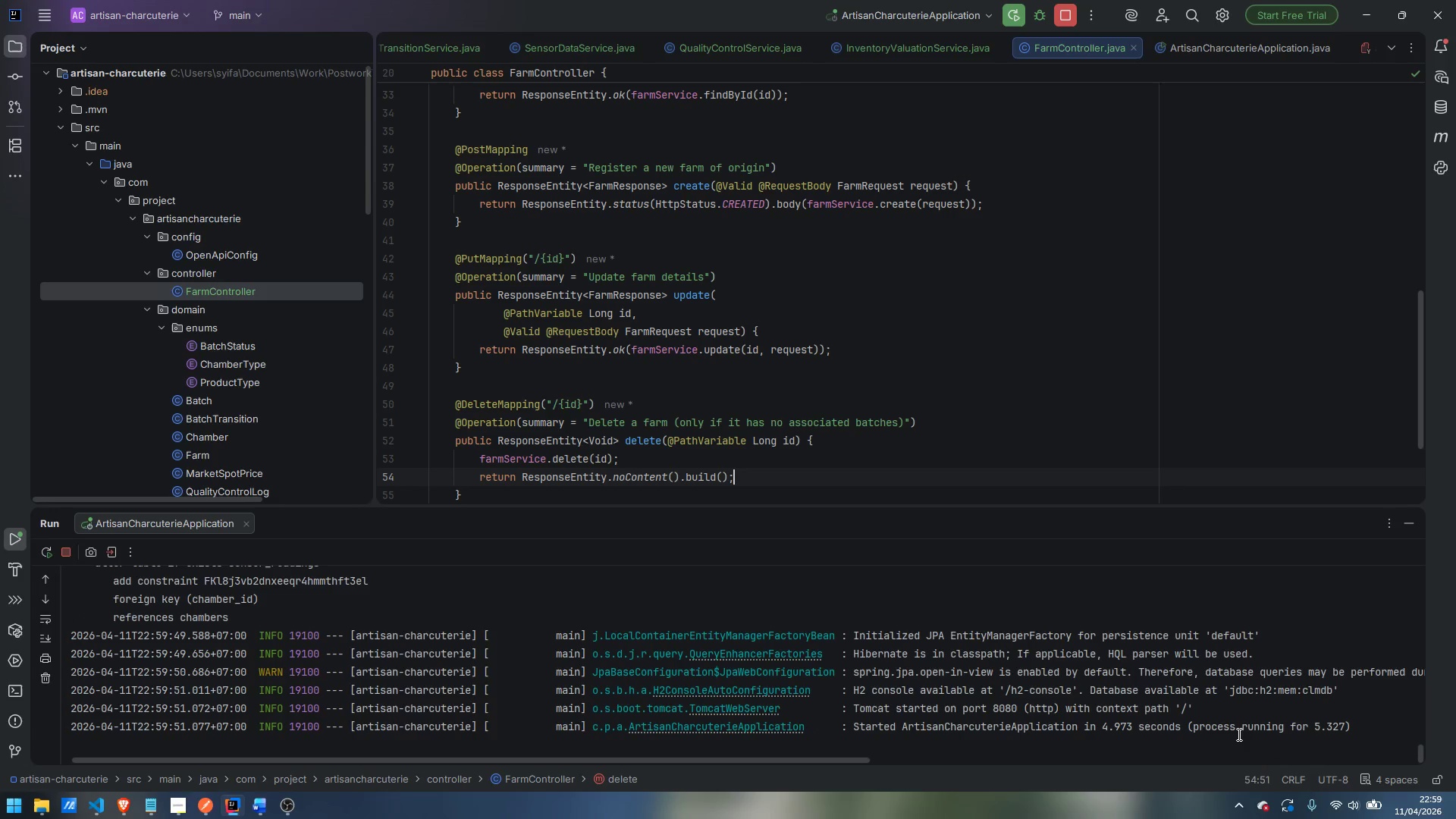 
scroll: coordinate [1012, 671], scroll_direction: up, amount: 2.0
 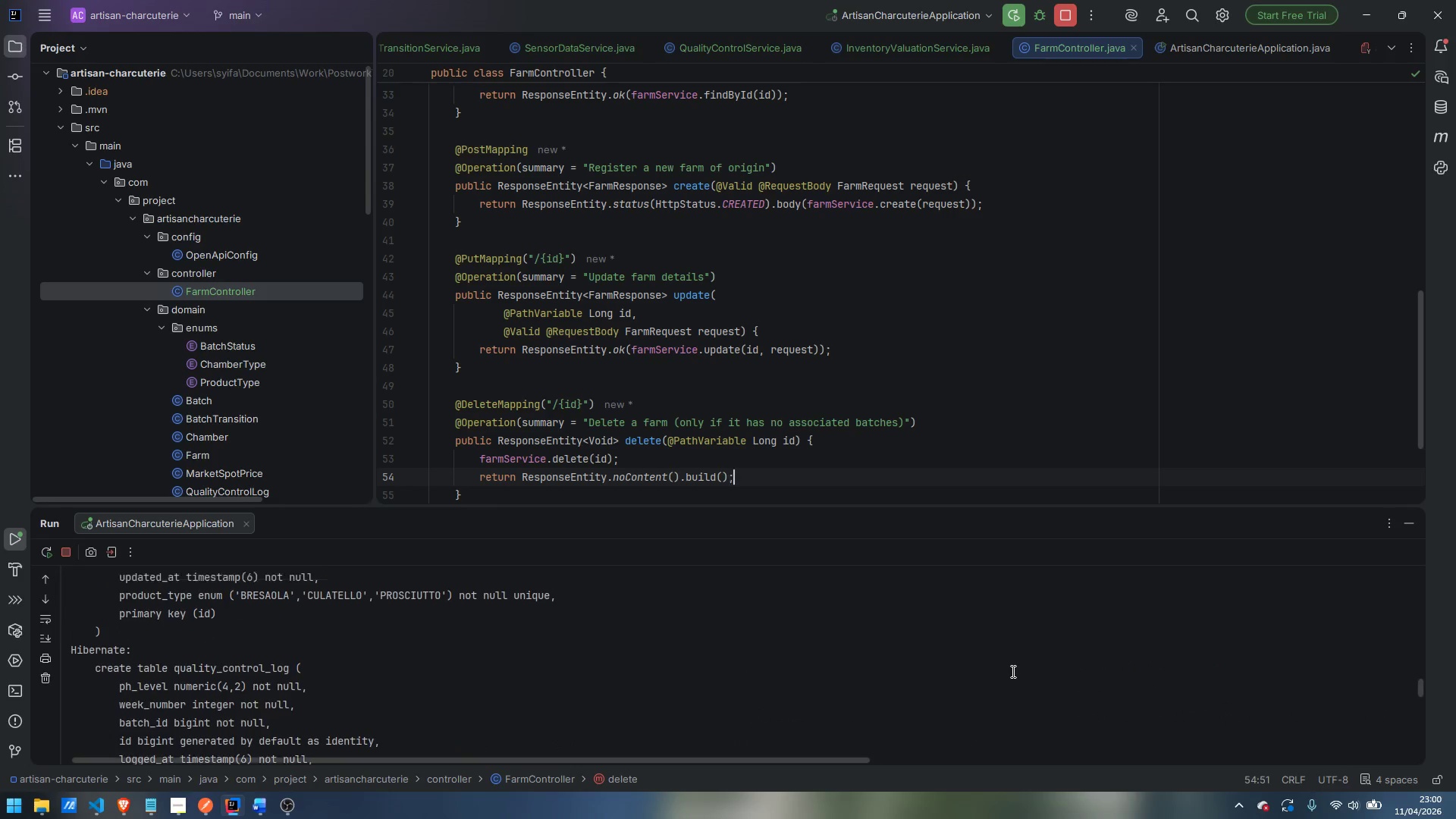 
scroll: coordinate [1015, 687], scroll_direction: down, amount: 32.0
 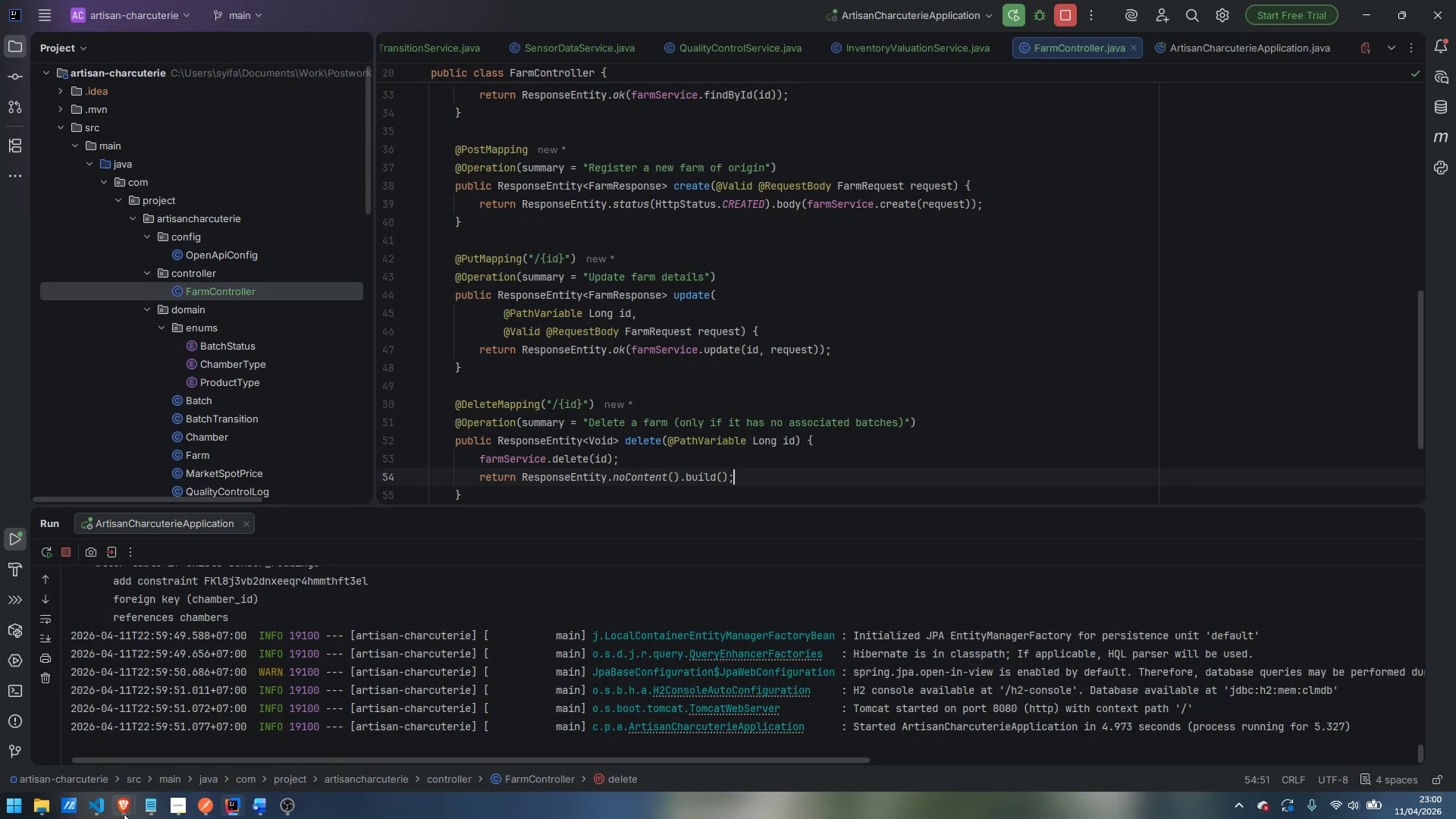 
left_click([222, 754])
 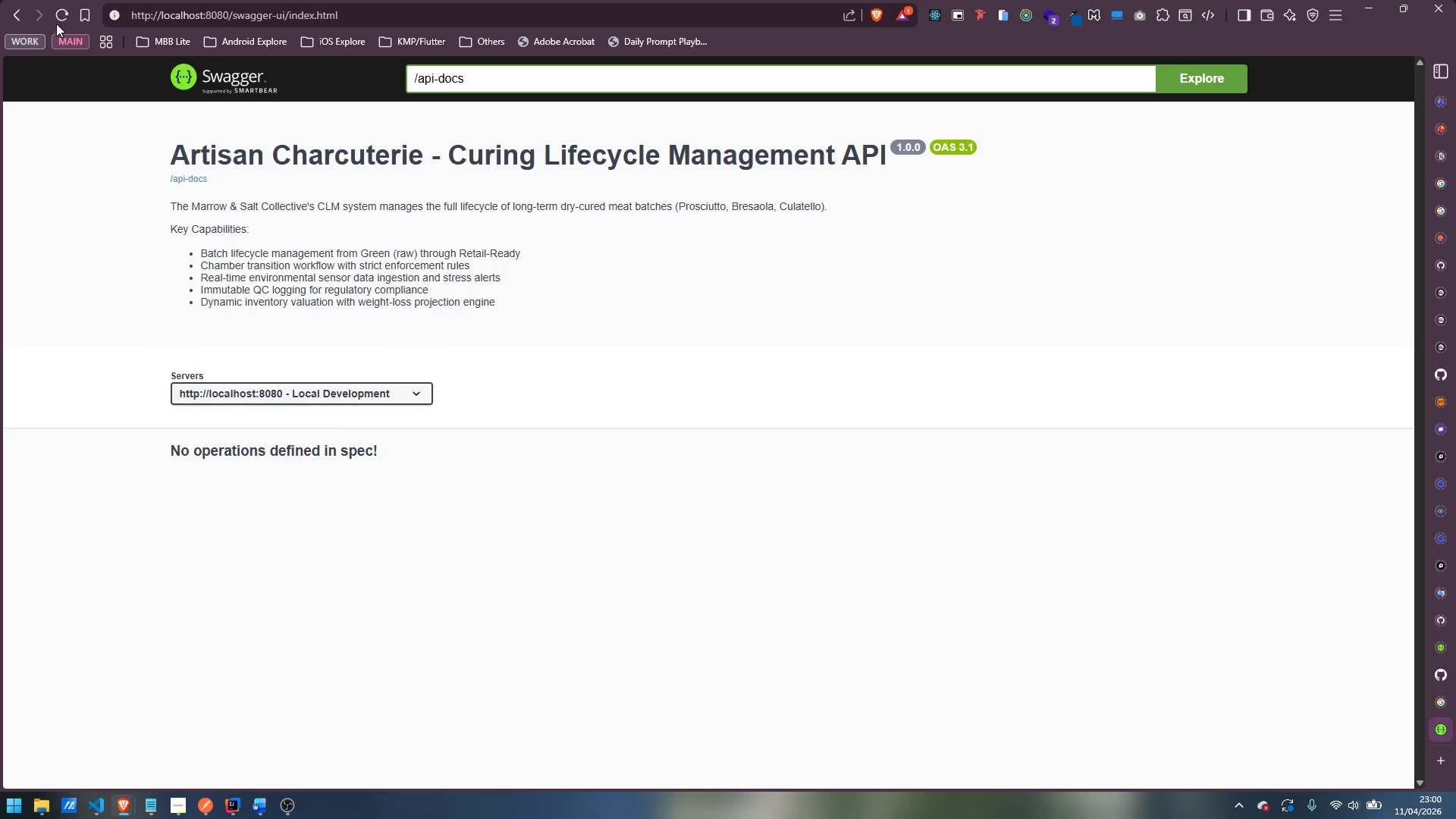 
left_click([57, 13])
 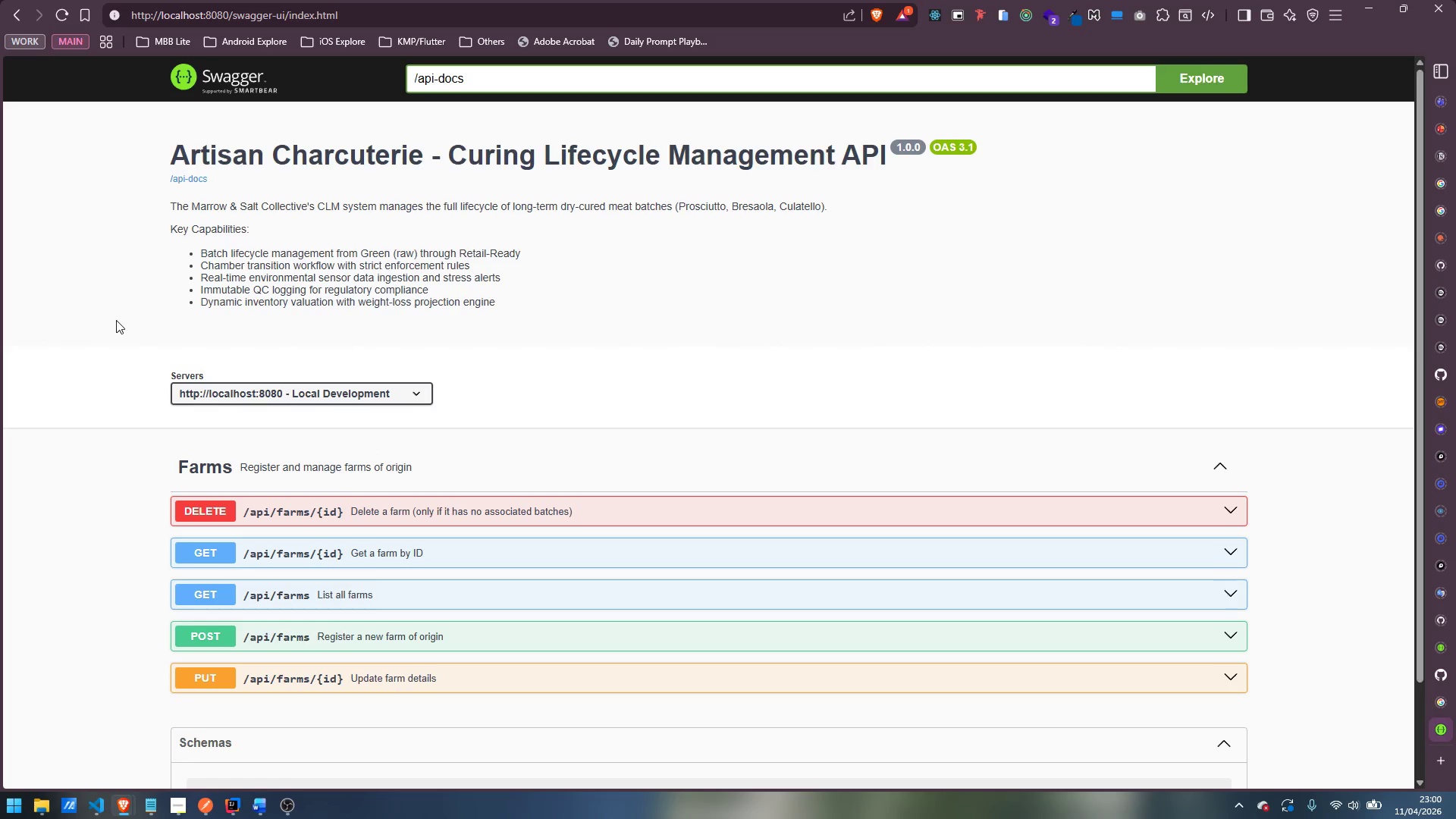 
scroll: coordinate [116, 320], scroll_direction: down, amount: 7.0
 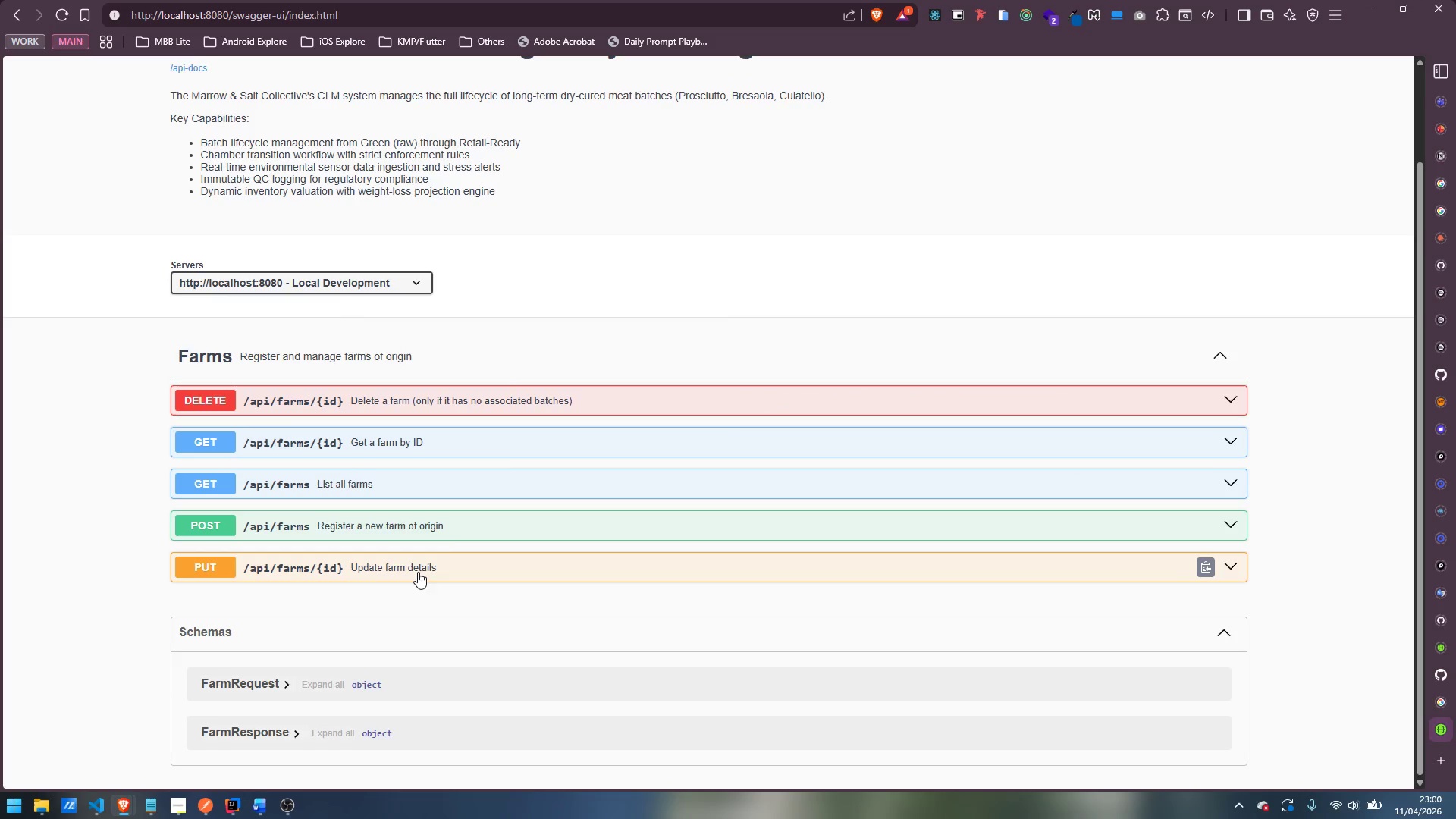 
left_click([587, 398])
 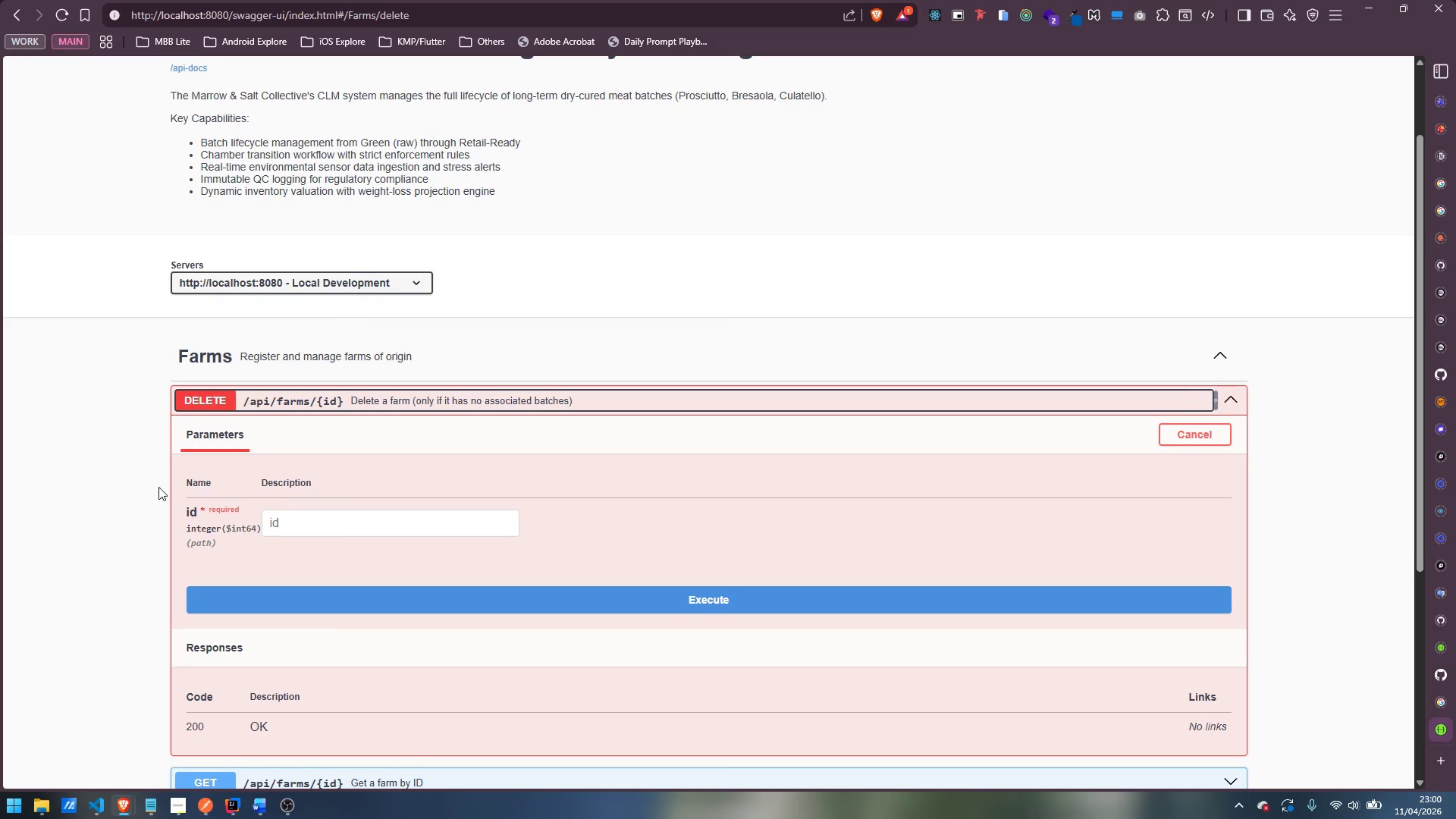 
scroll: coordinate [155, 488], scroll_direction: down, amount: 2.0
 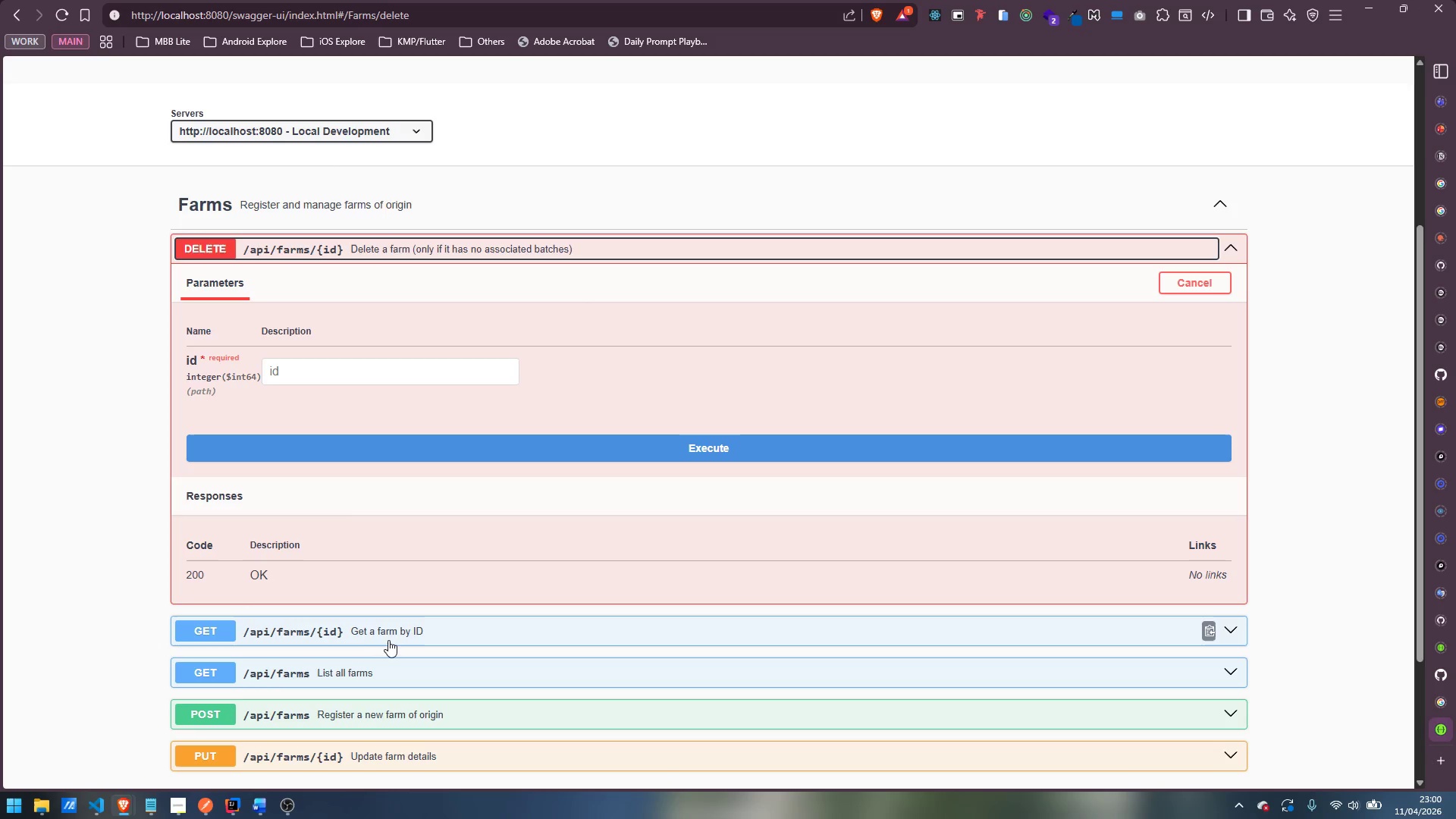 
left_click([404, 630])
 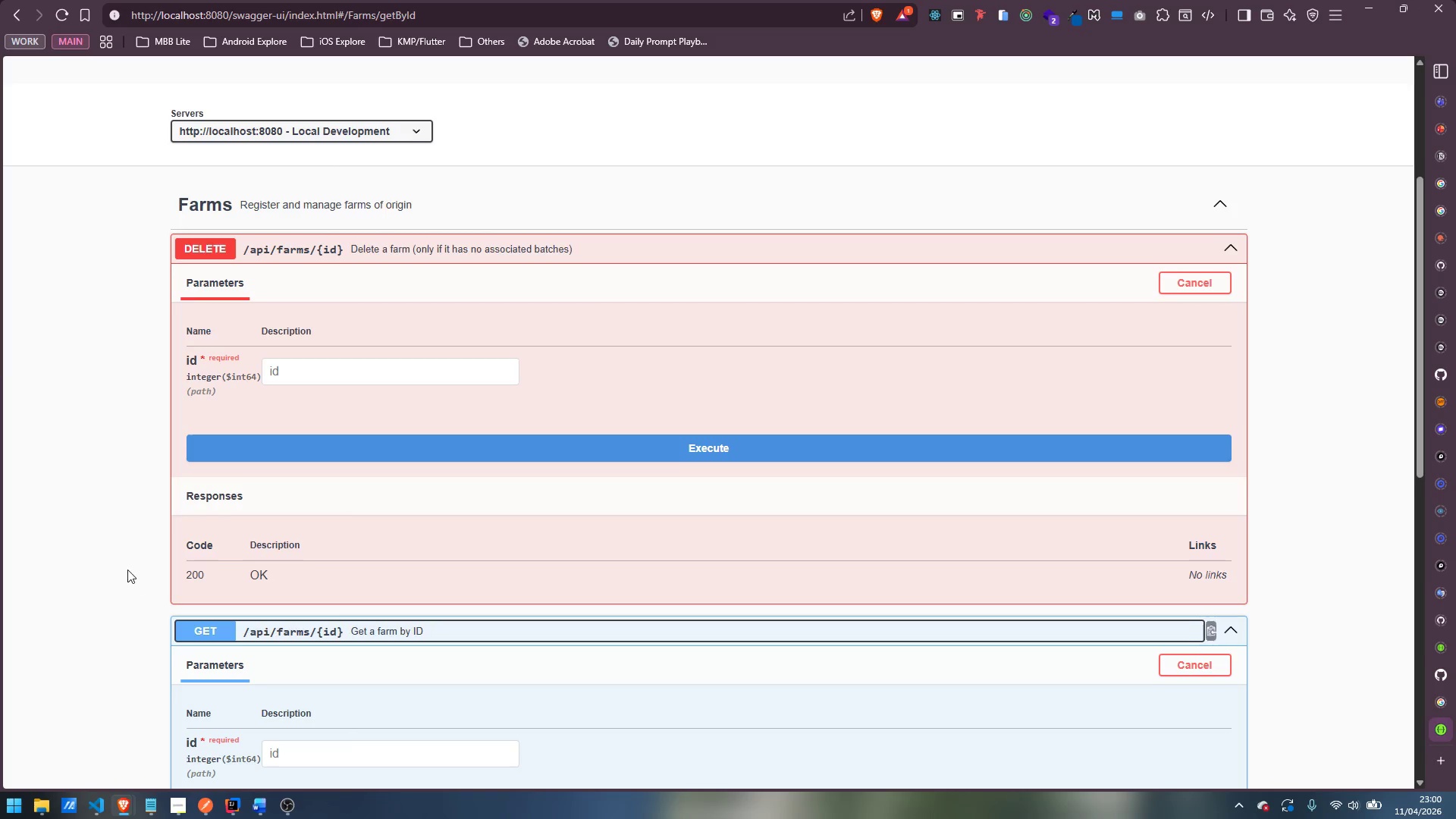 
scroll: coordinate [127, 570], scroll_direction: down, amount: 4.0
 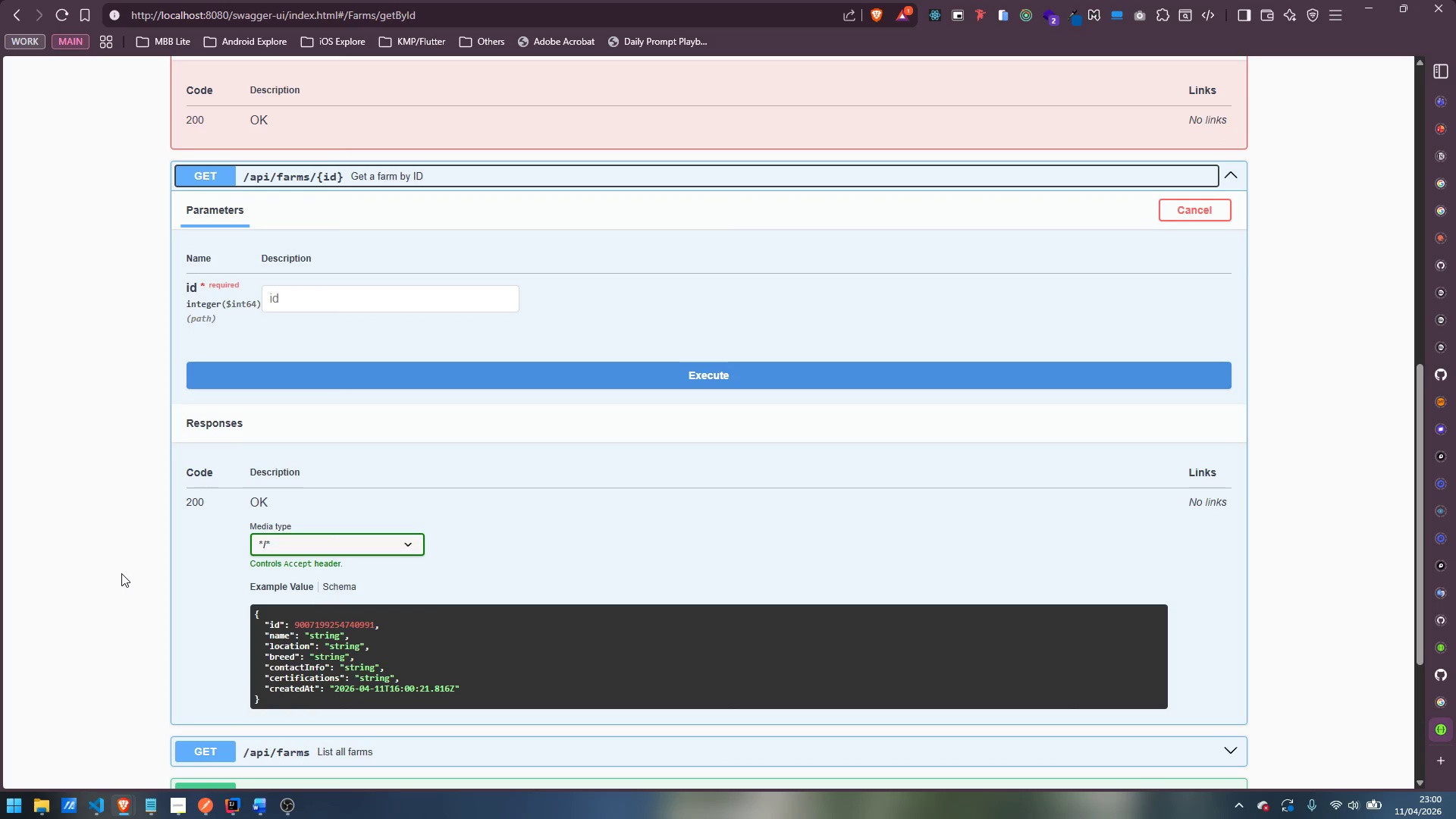 
scroll: coordinate [161, 552], scroll_direction: up, amount: 4.0
 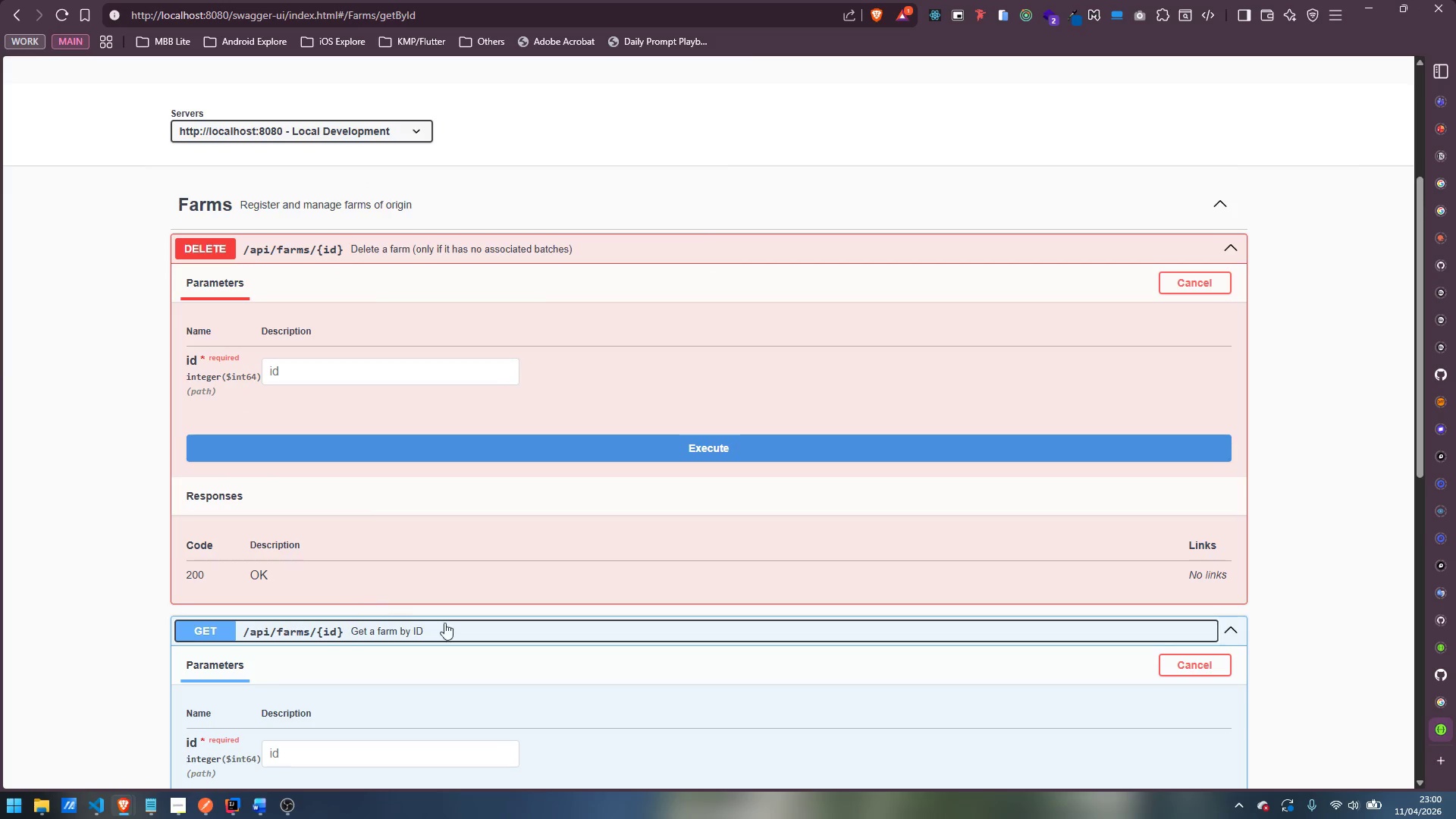 
left_click([469, 630])
 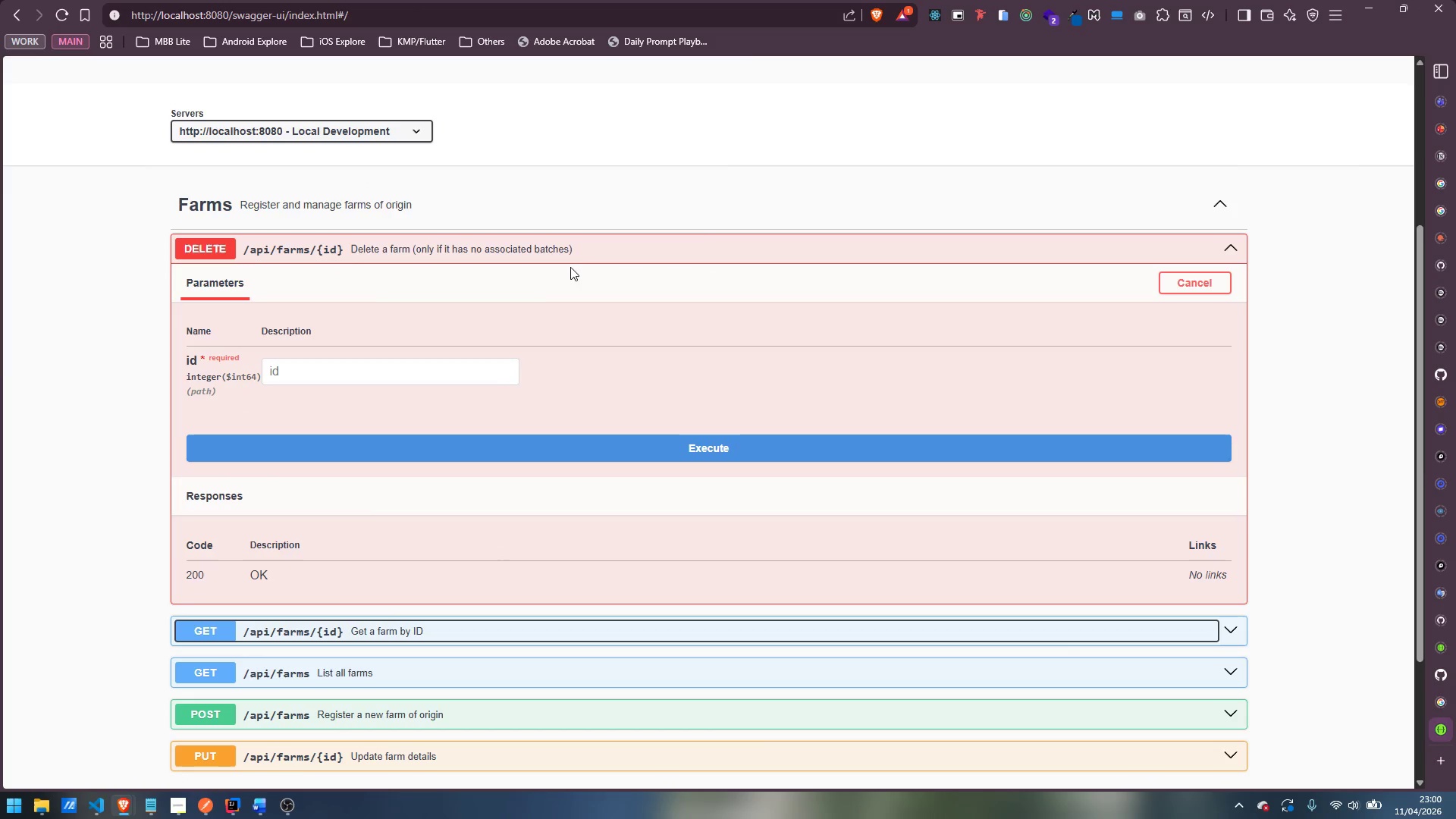 
left_click([579, 247])
 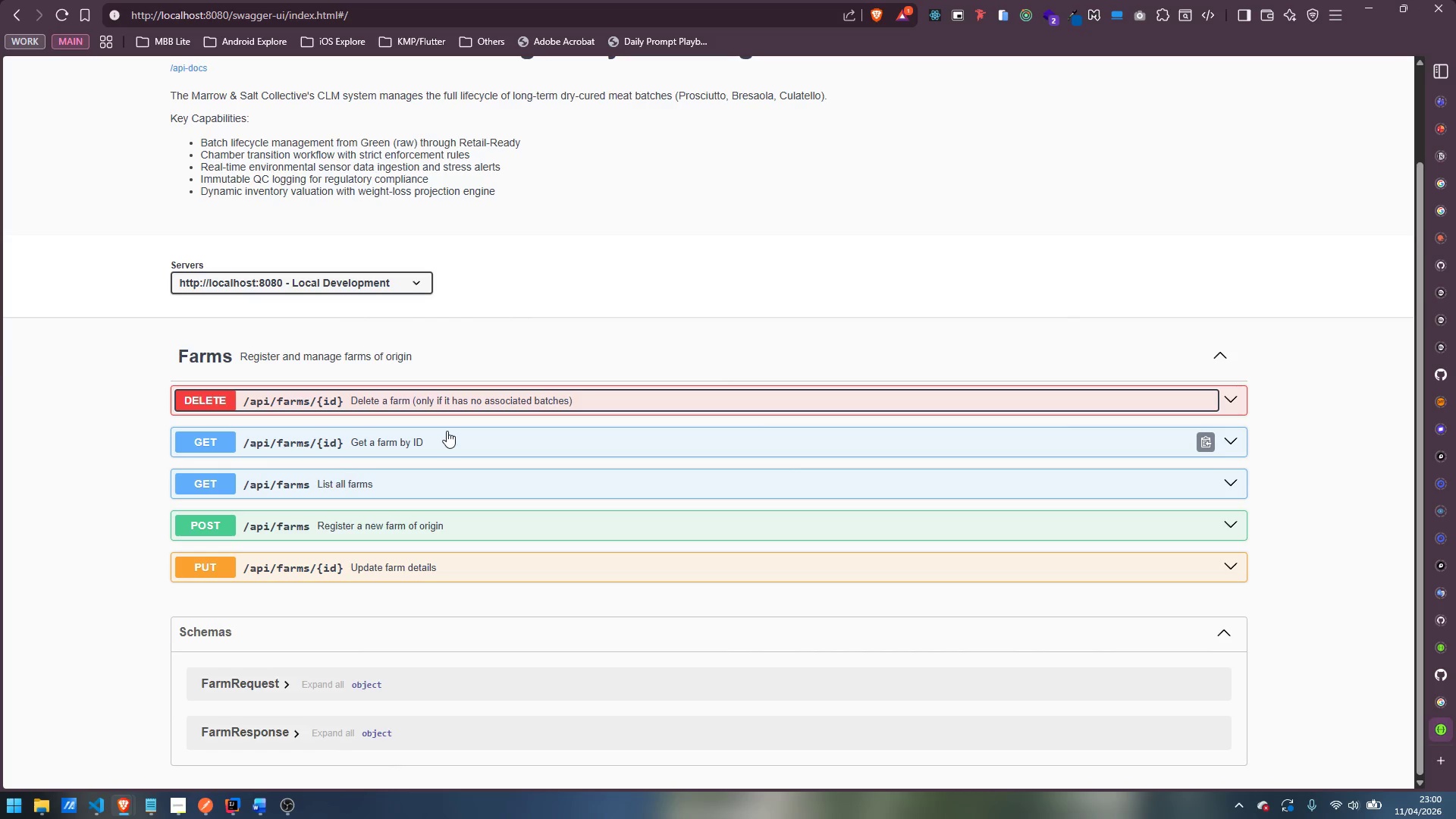 
left_click([418, 493])
 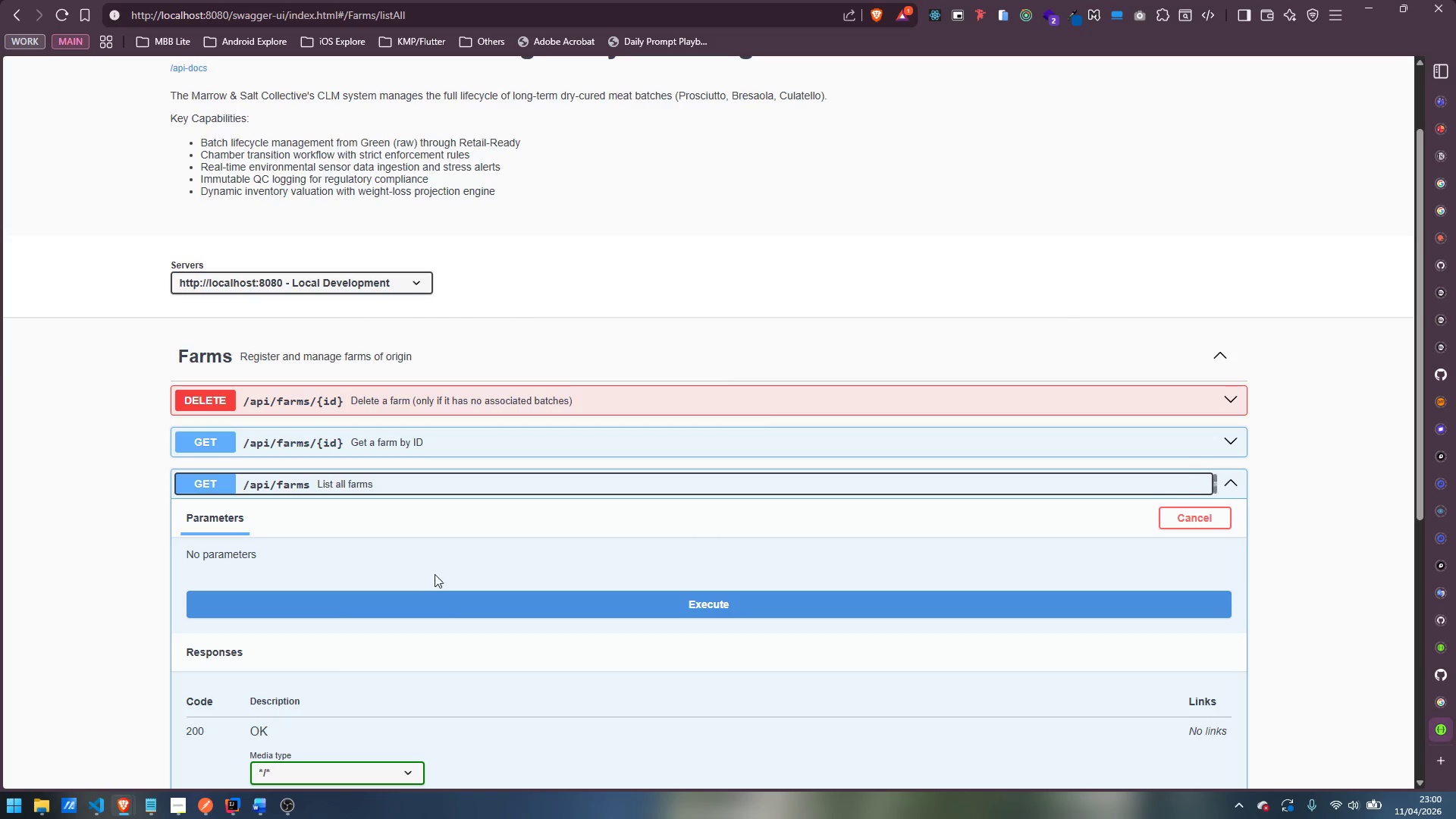 
left_click([442, 604])
 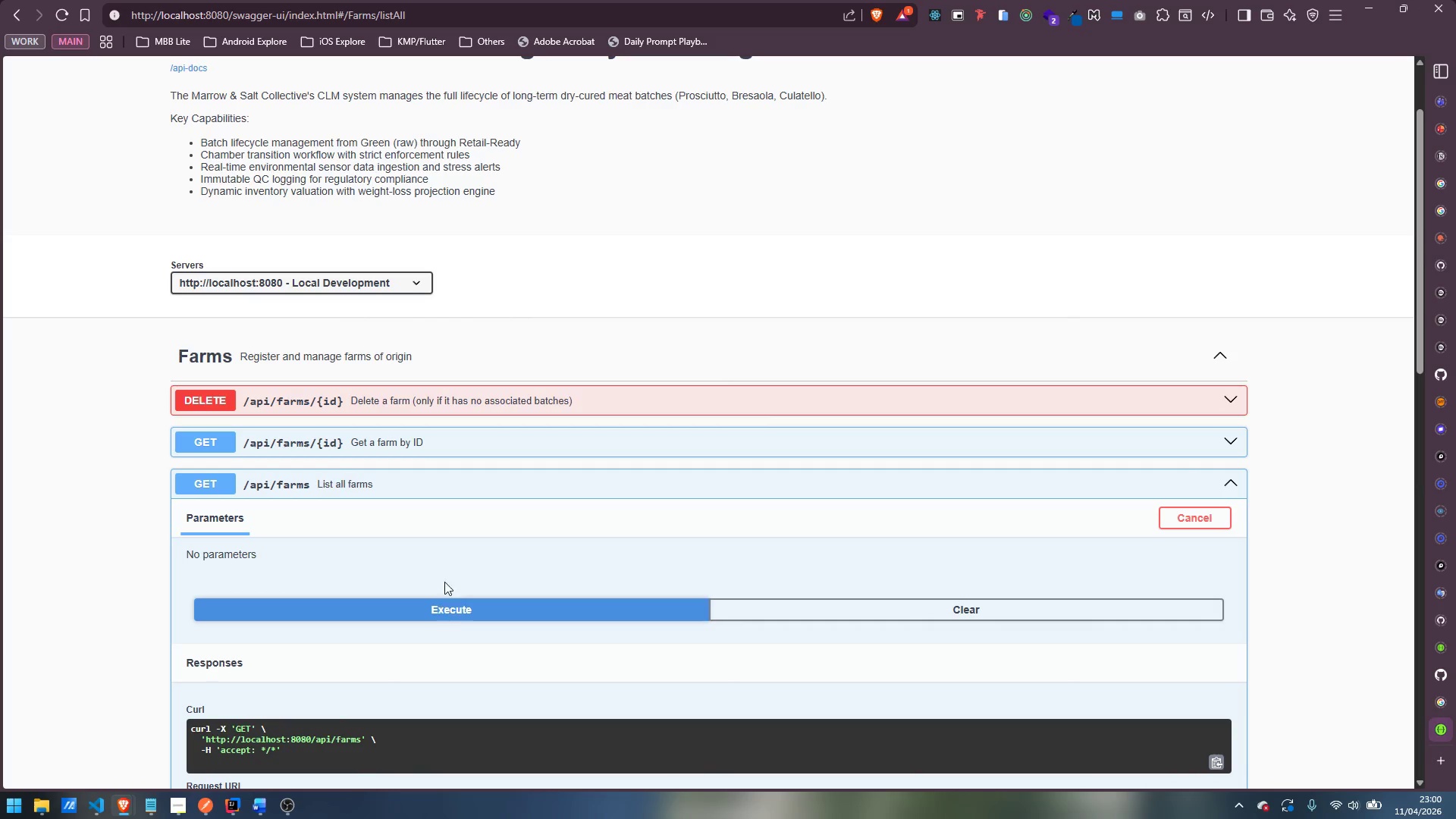 
scroll: coordinate [449, 547], scroll_direction: down, amount: 12.0
 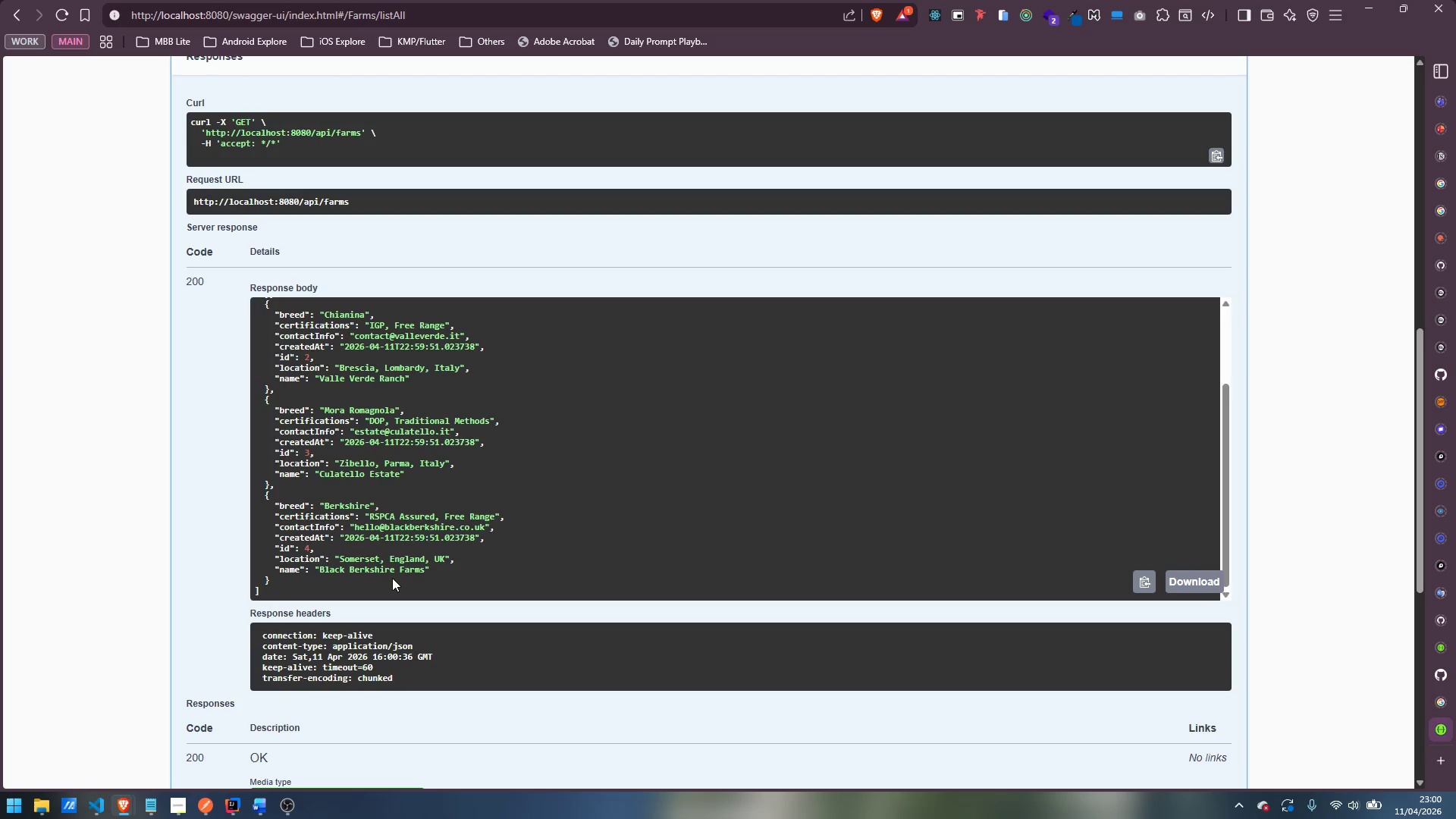 
wait(9.26)
 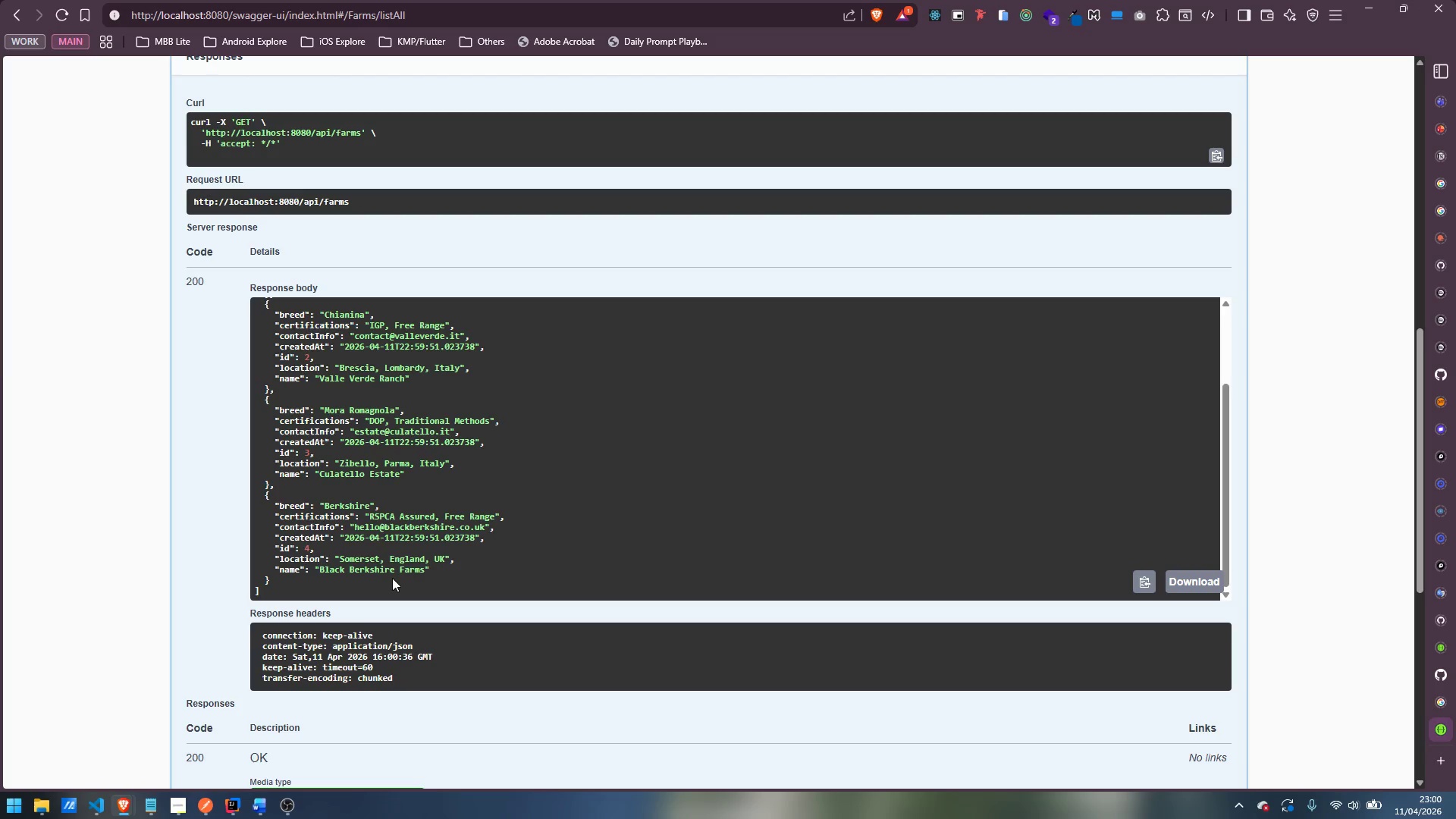 
left_click([236, 751])
 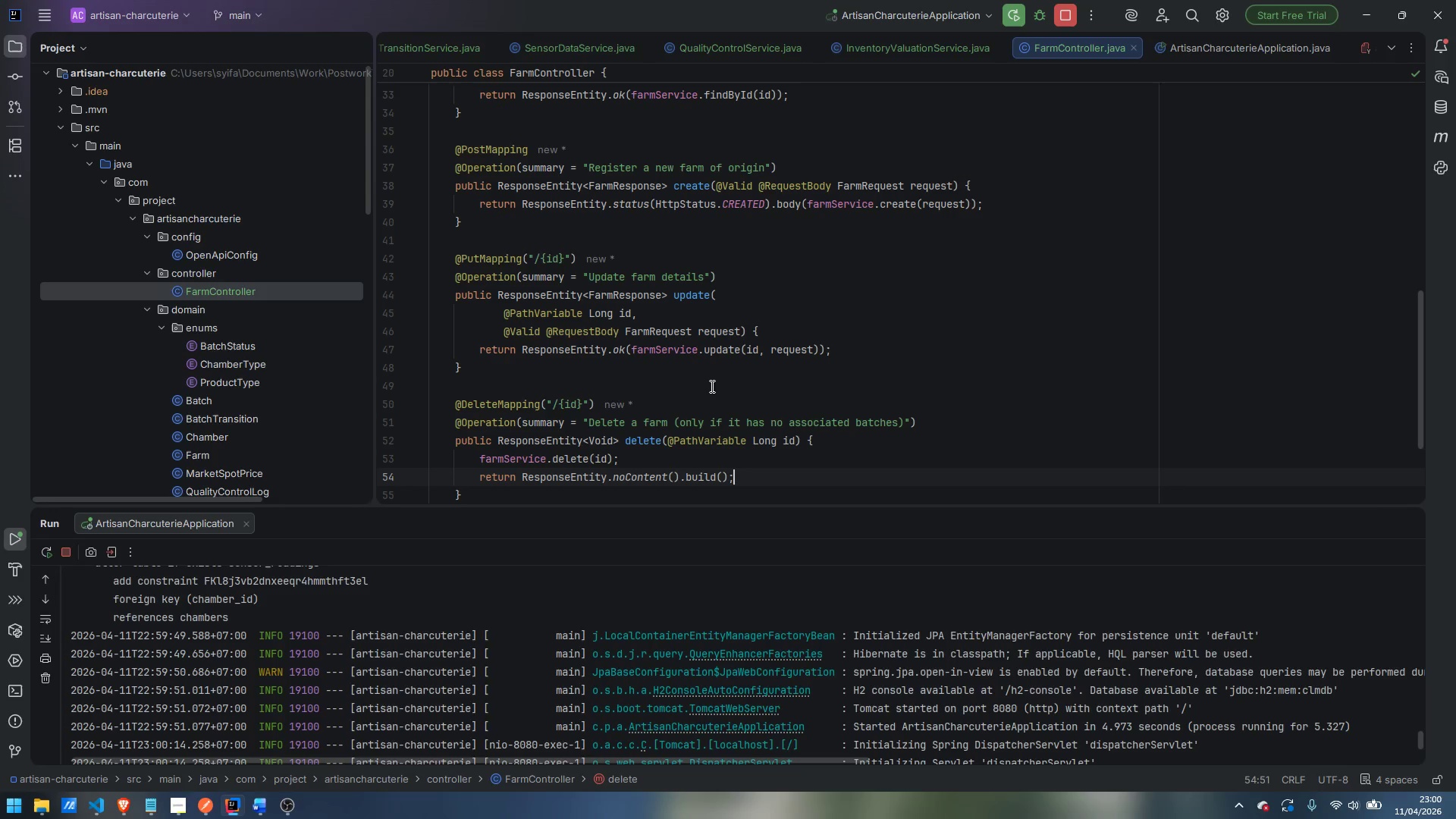 
right_click([216, 265])
 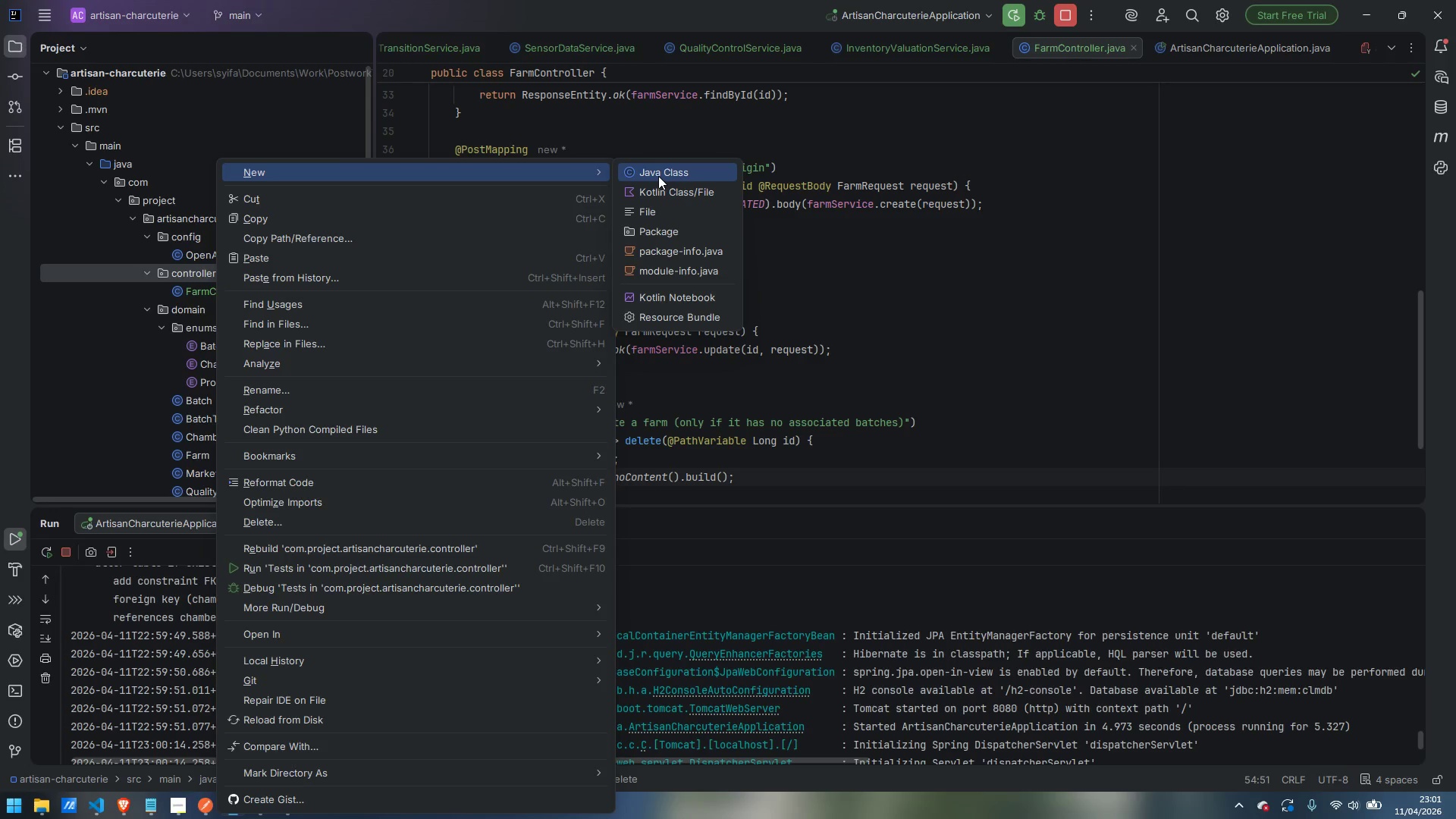 
left_click([658, 176])
 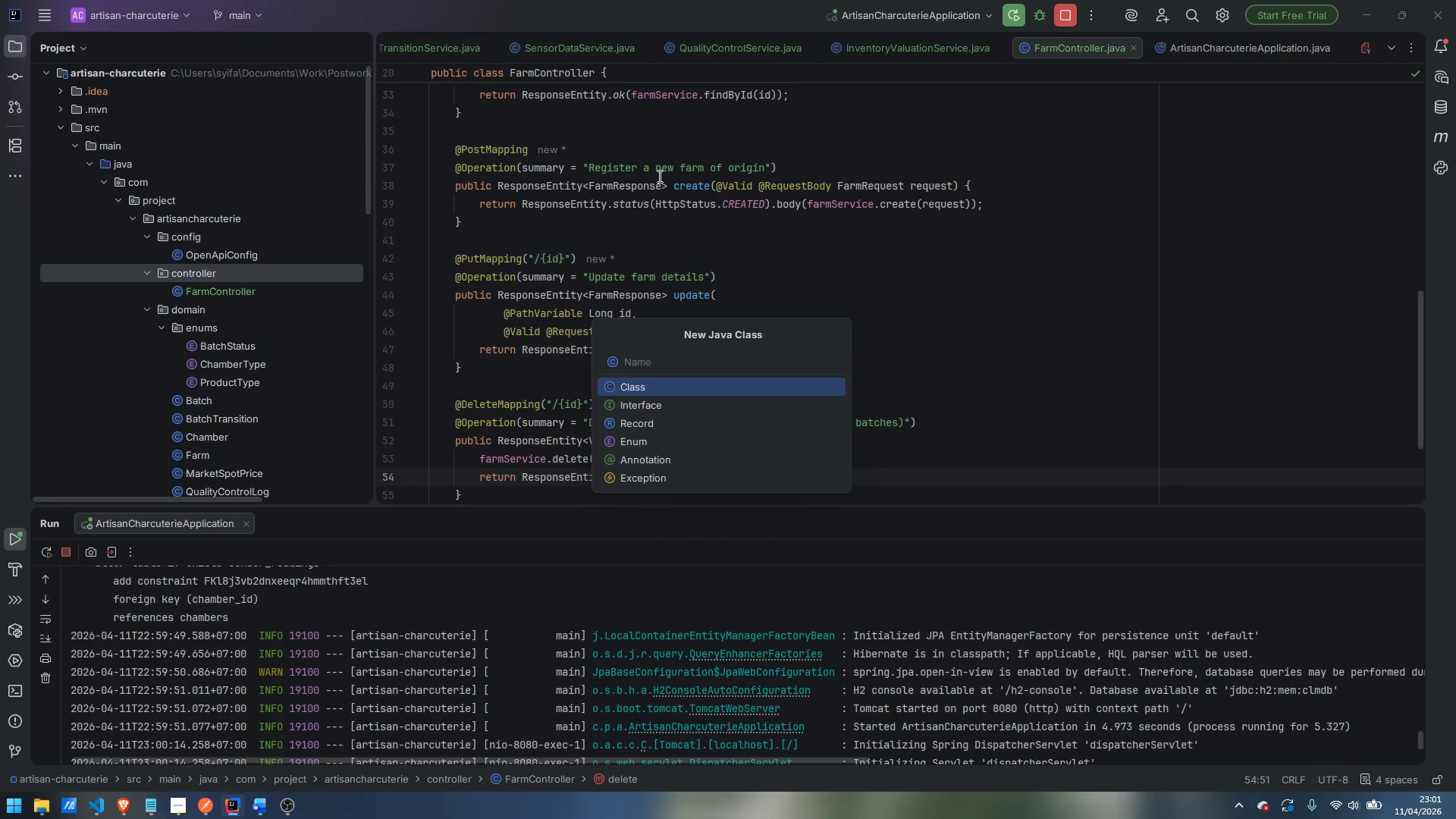 
type(ChamberController)
 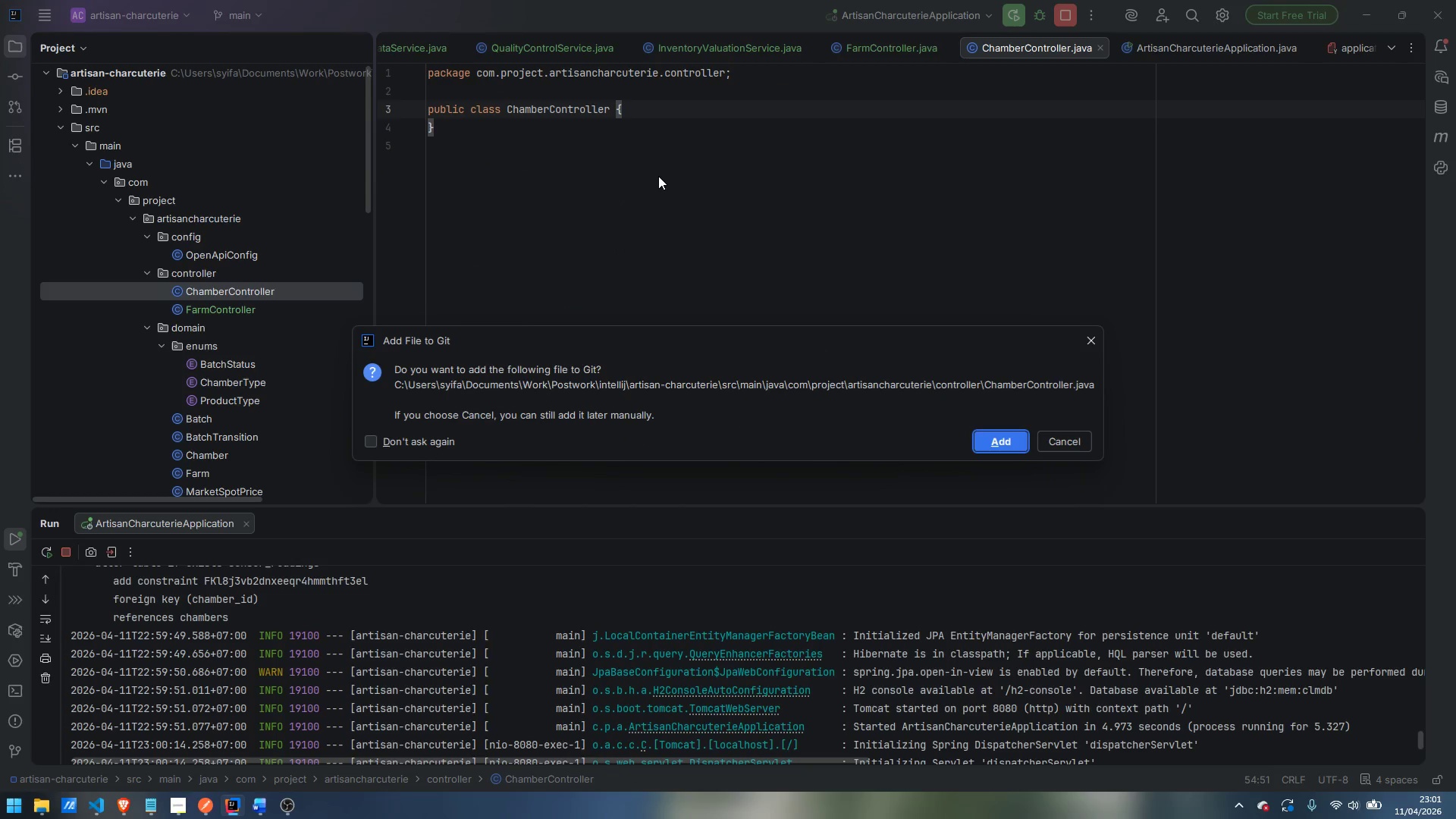 
 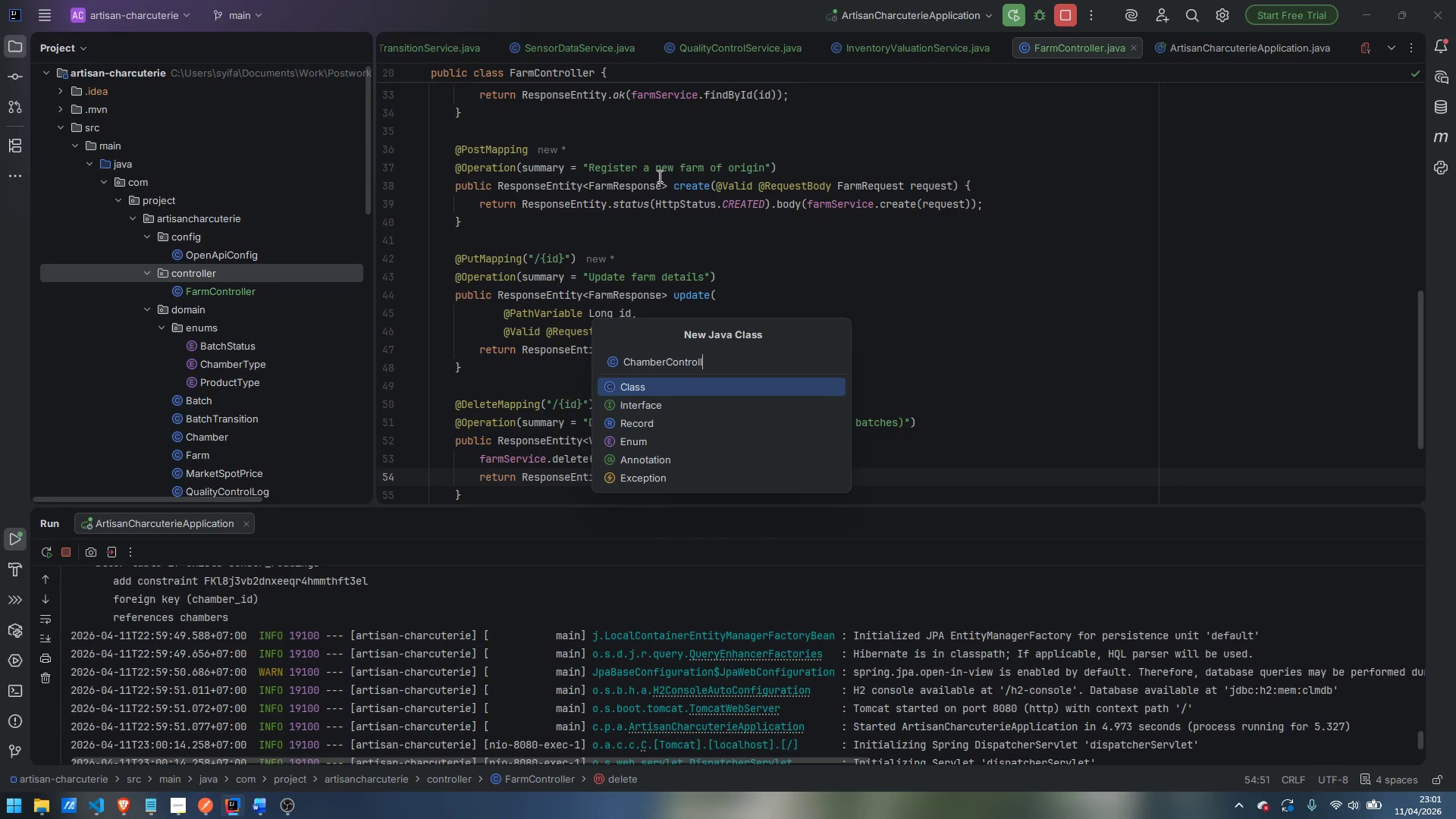 
key(Enter)
 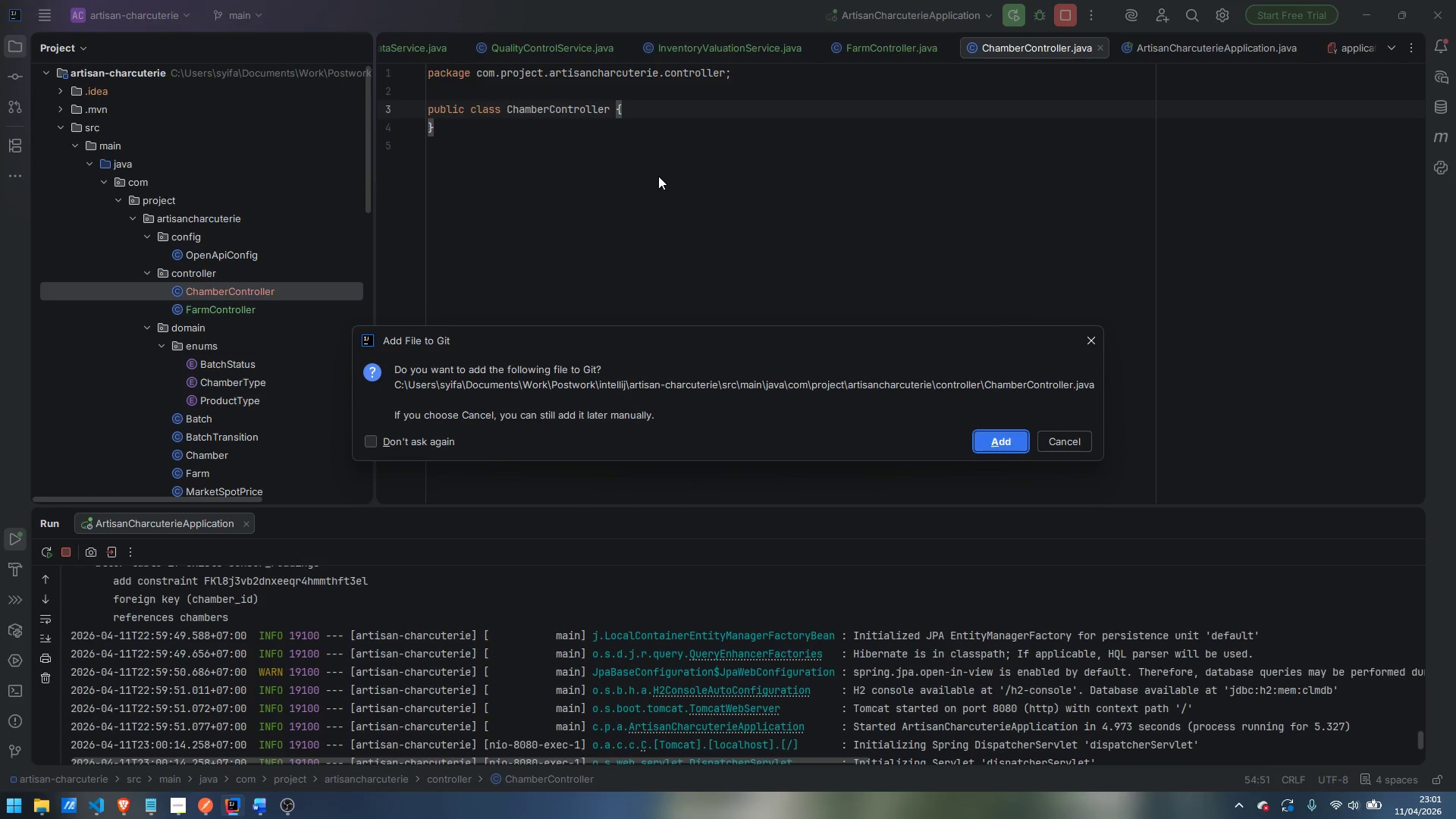 
key(Enter)
 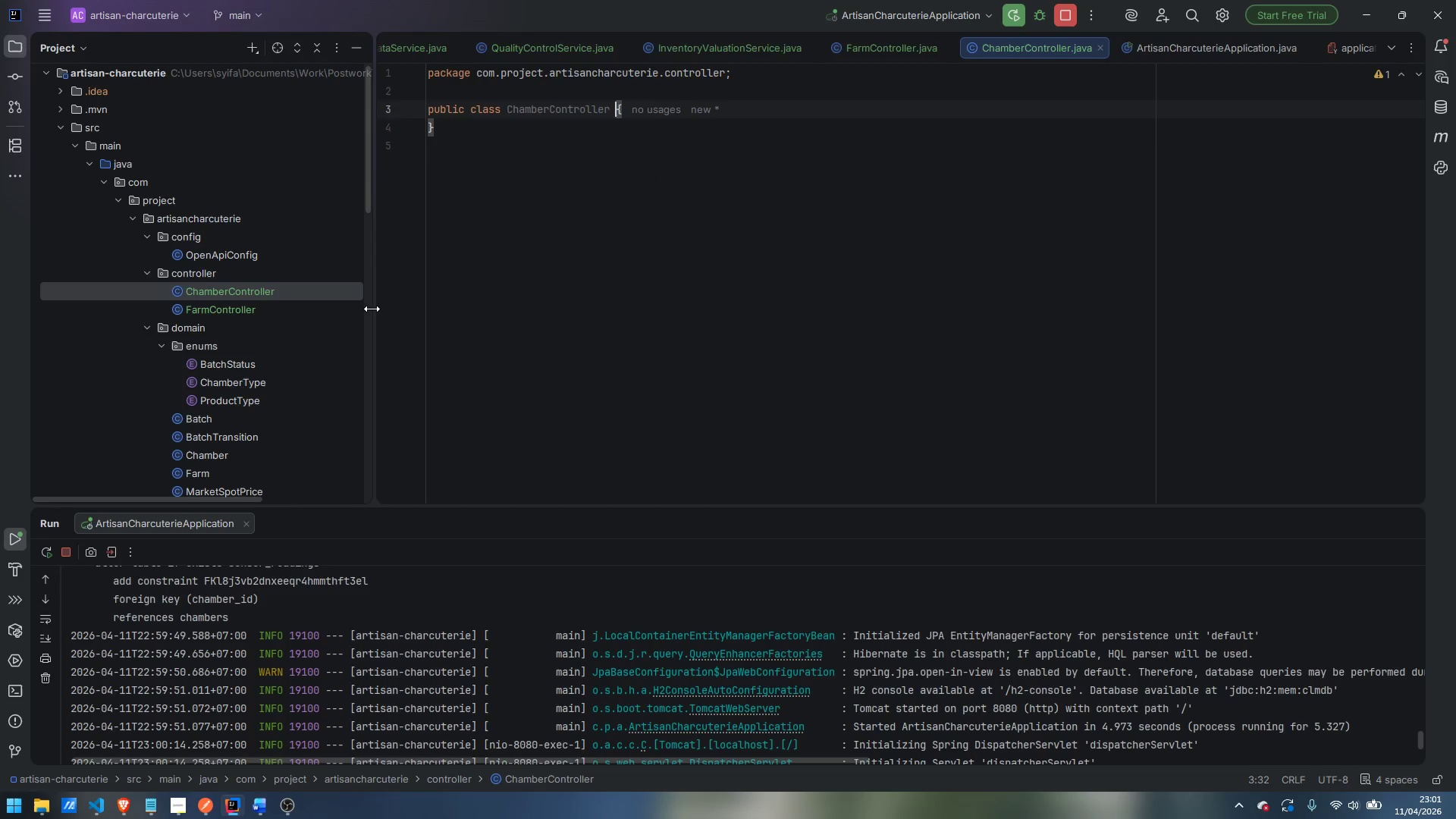 
wait(11.33)
 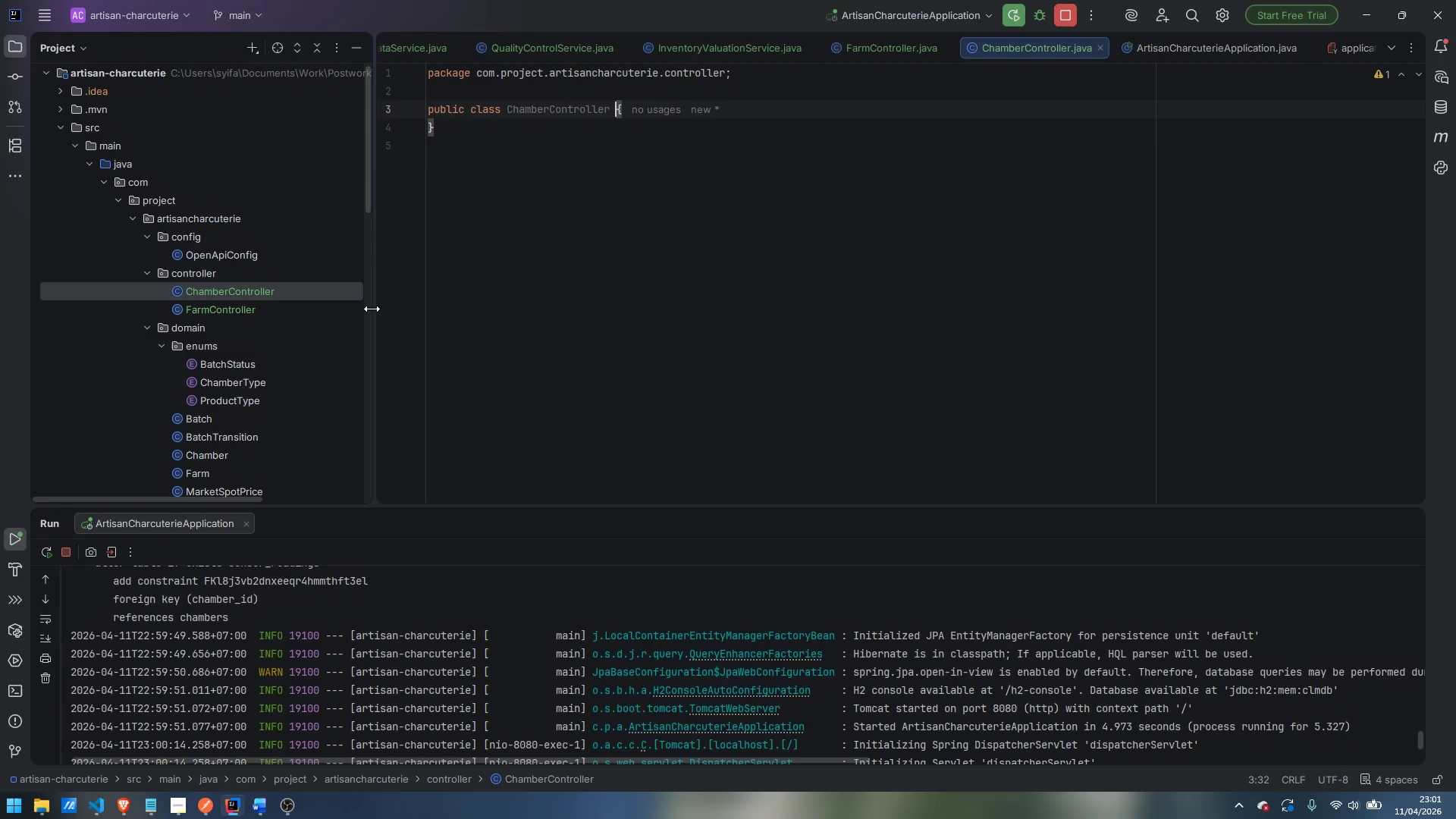 
key(ArrowUp)
 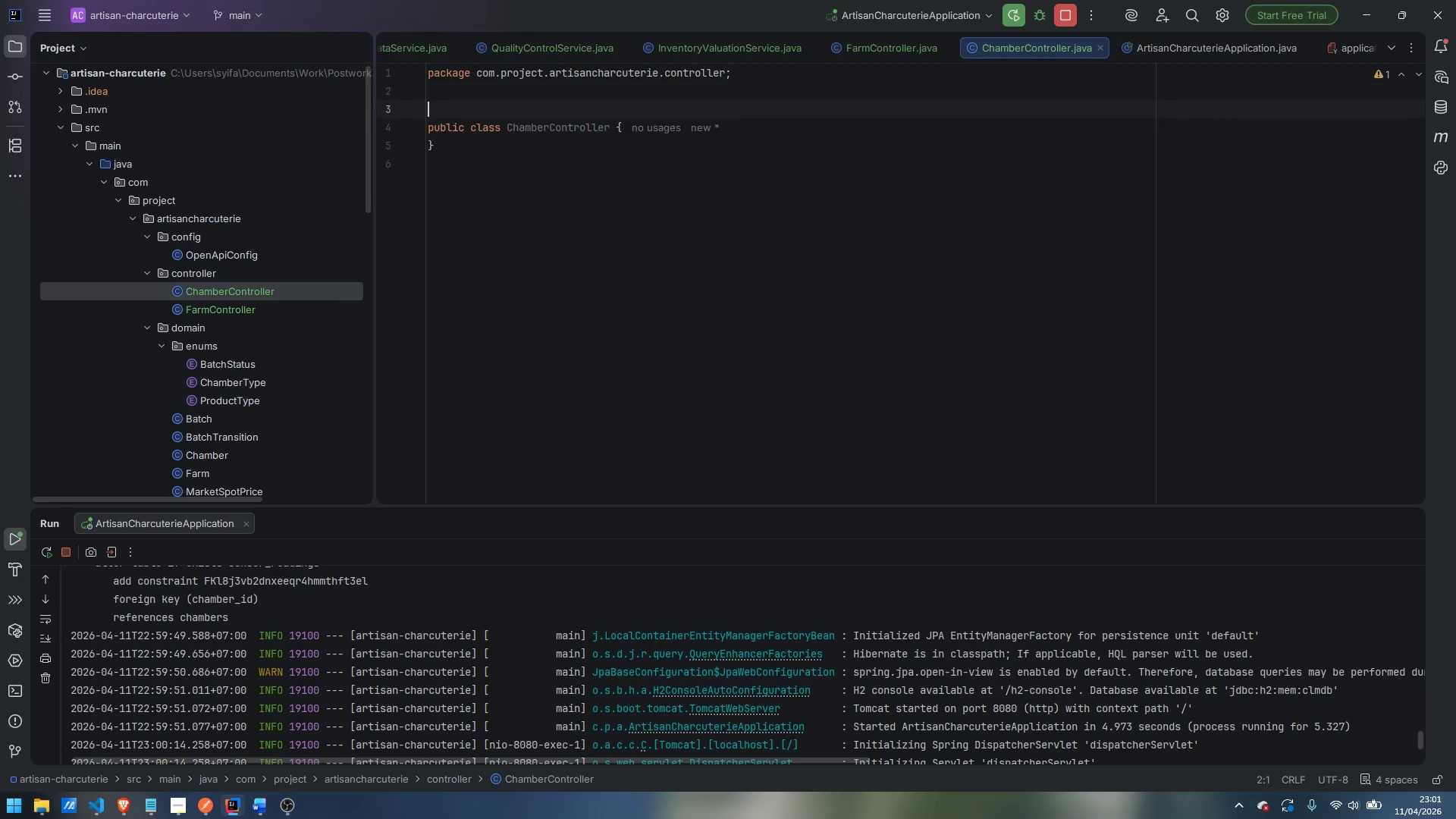 
key(Enter)
 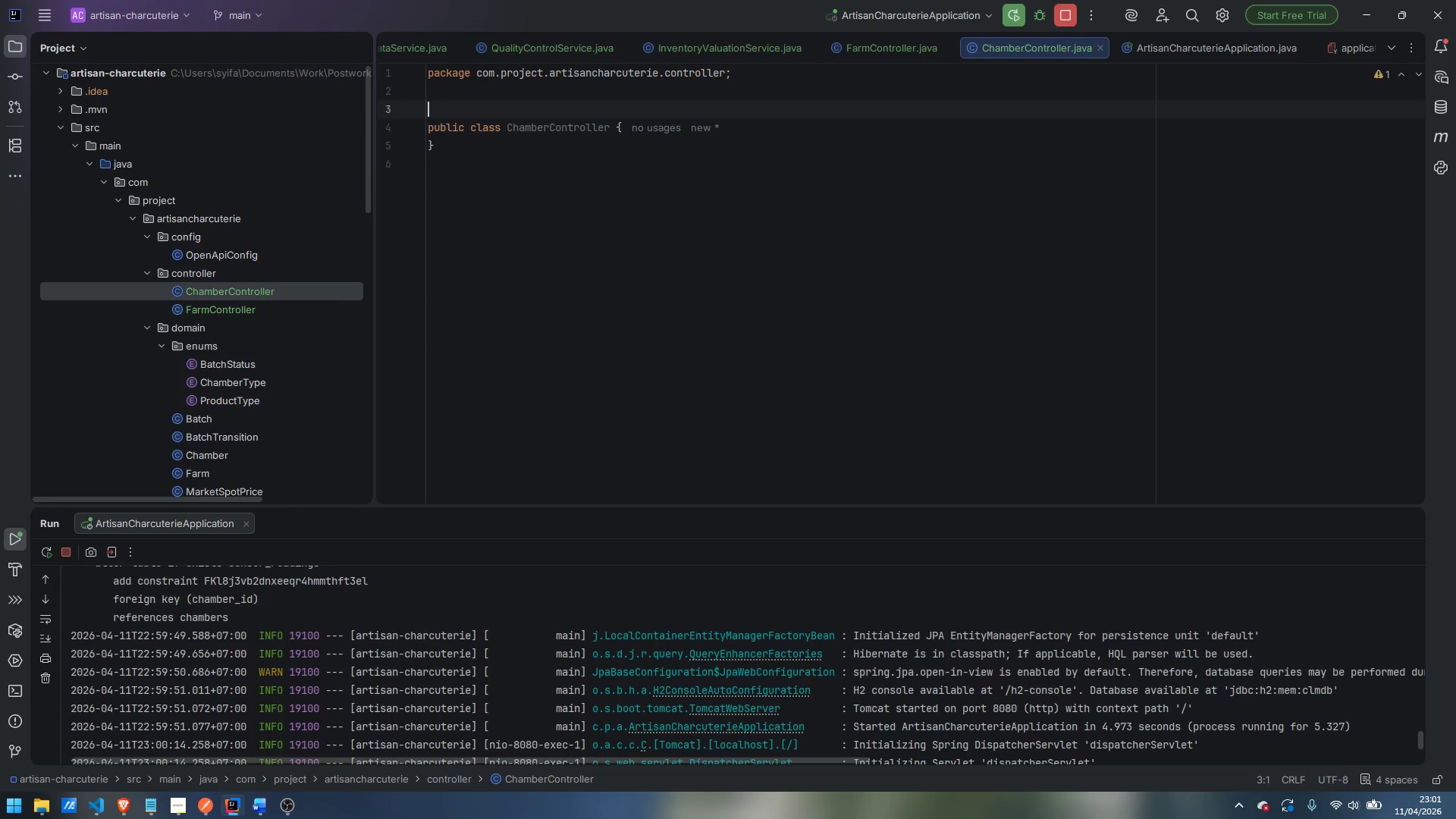 
type(@RestController)
 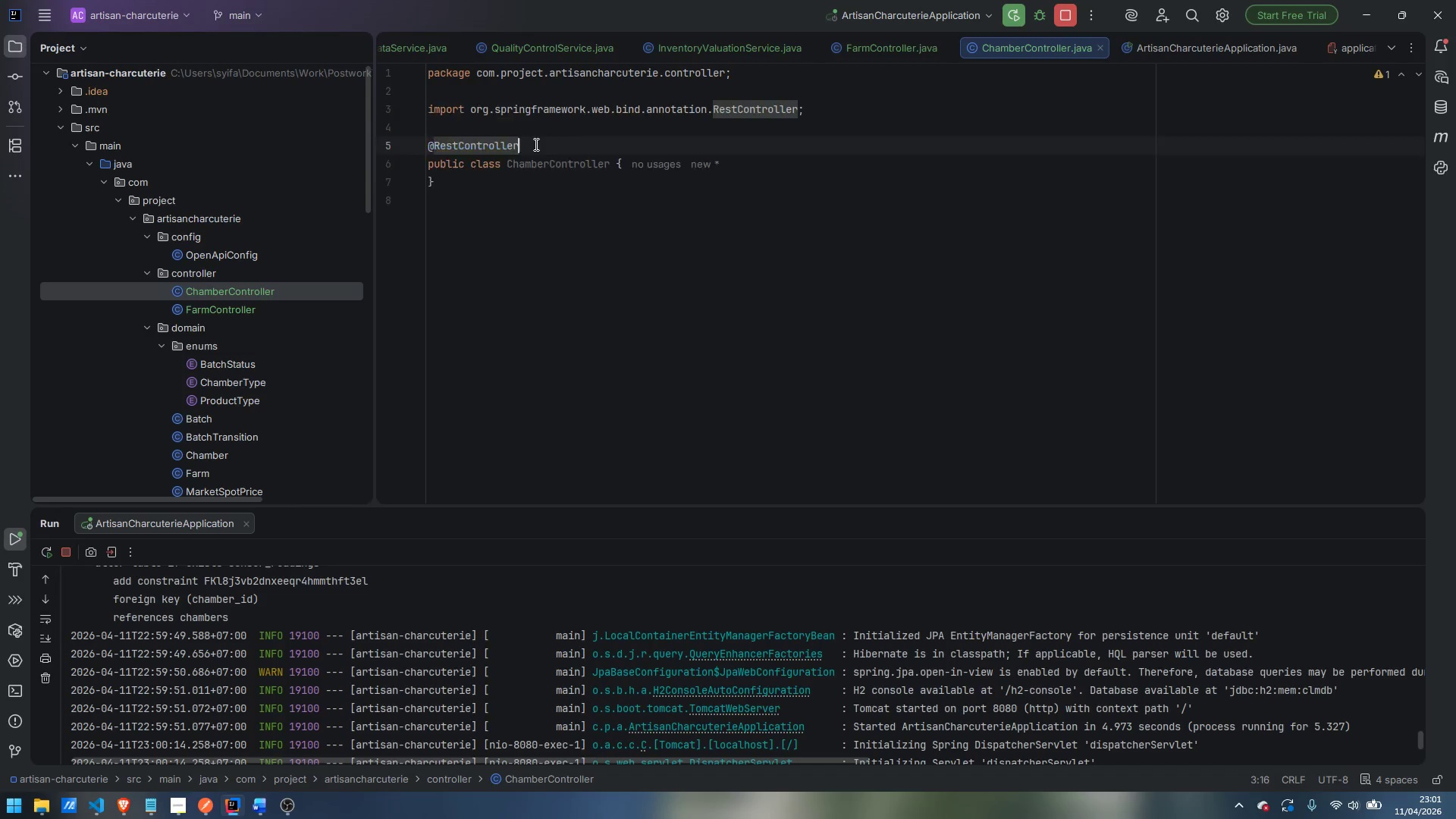 
key(Enter)
 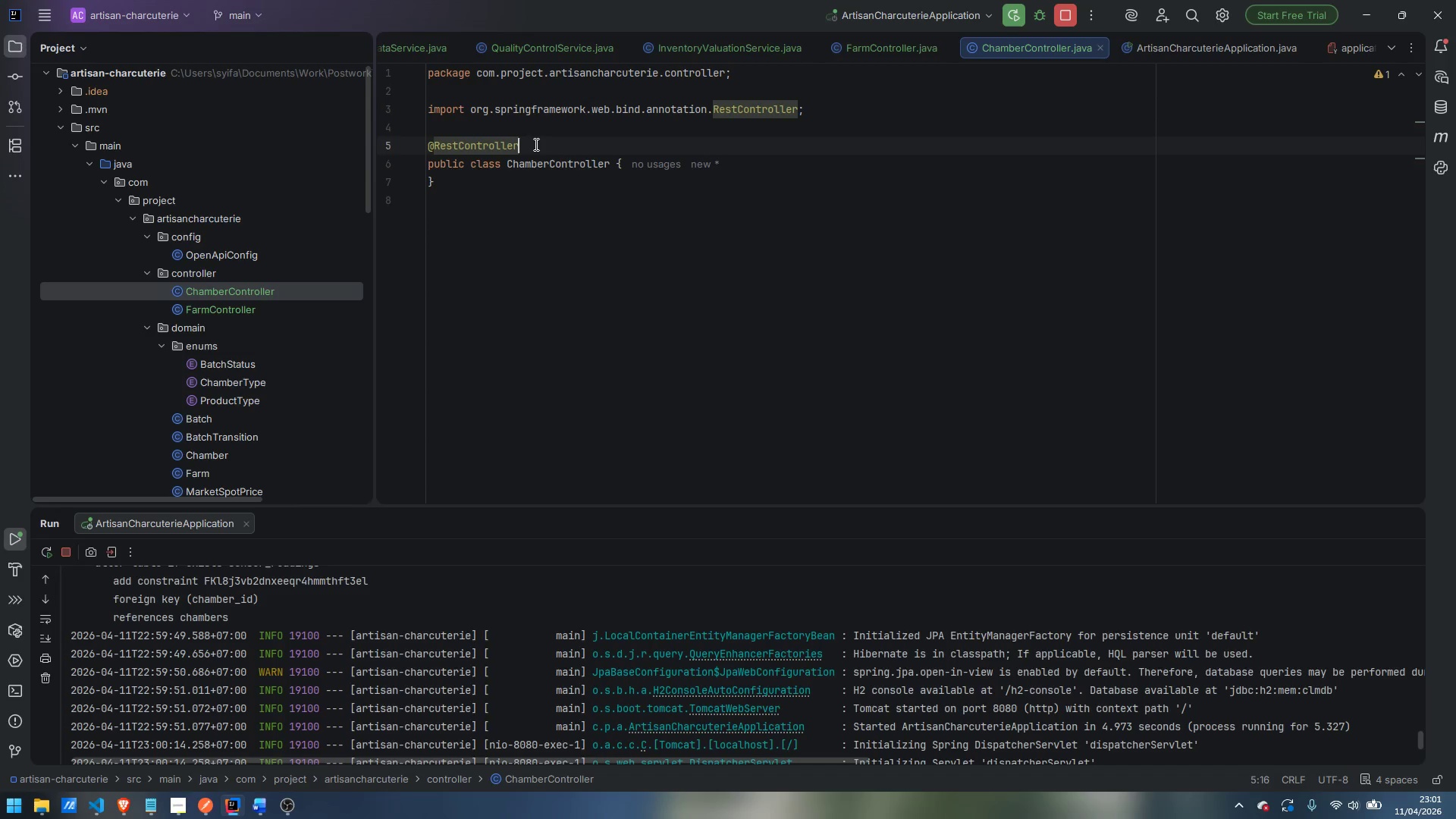 
key(Enter)
 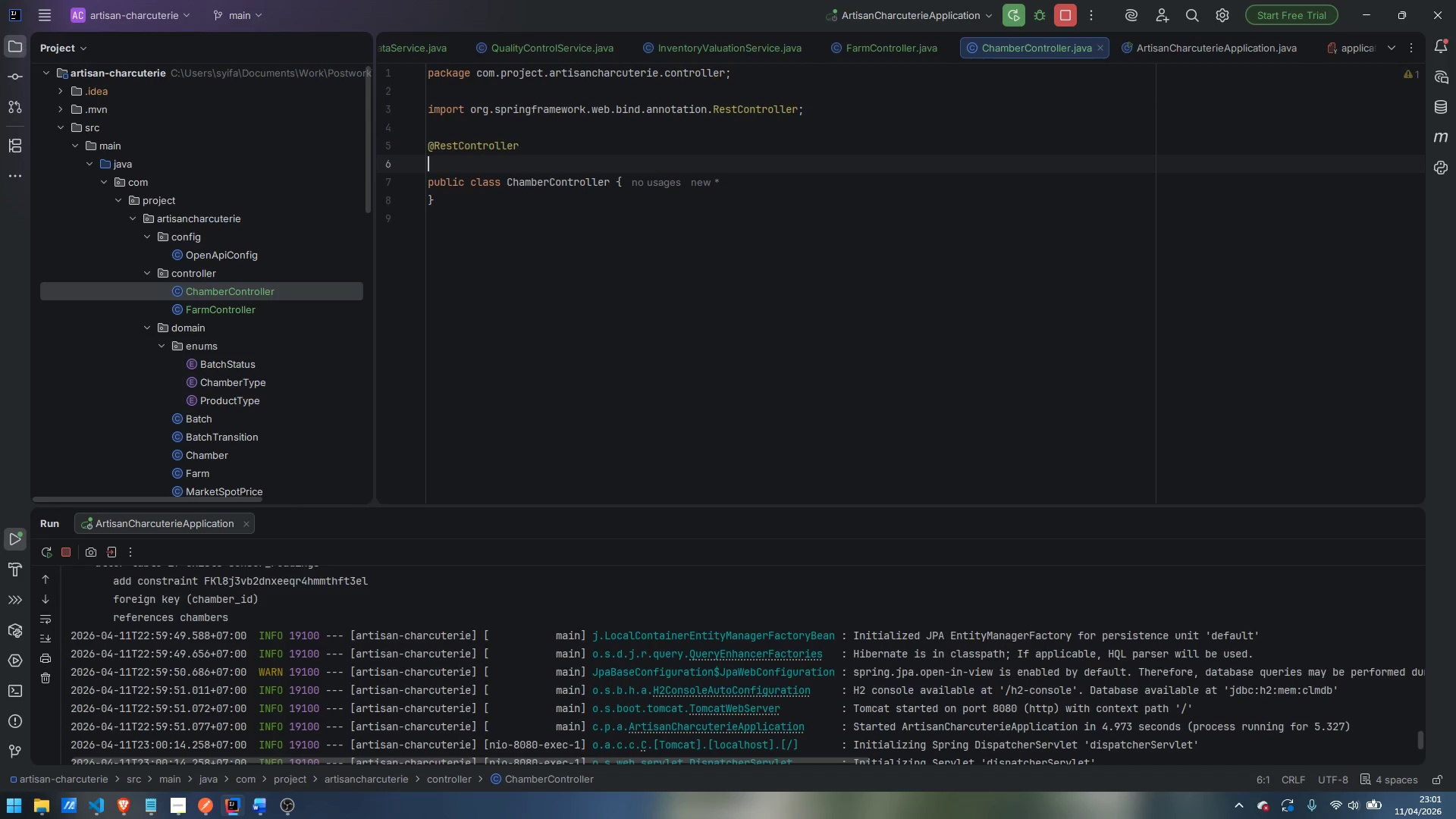 
type(@RequestMa)
 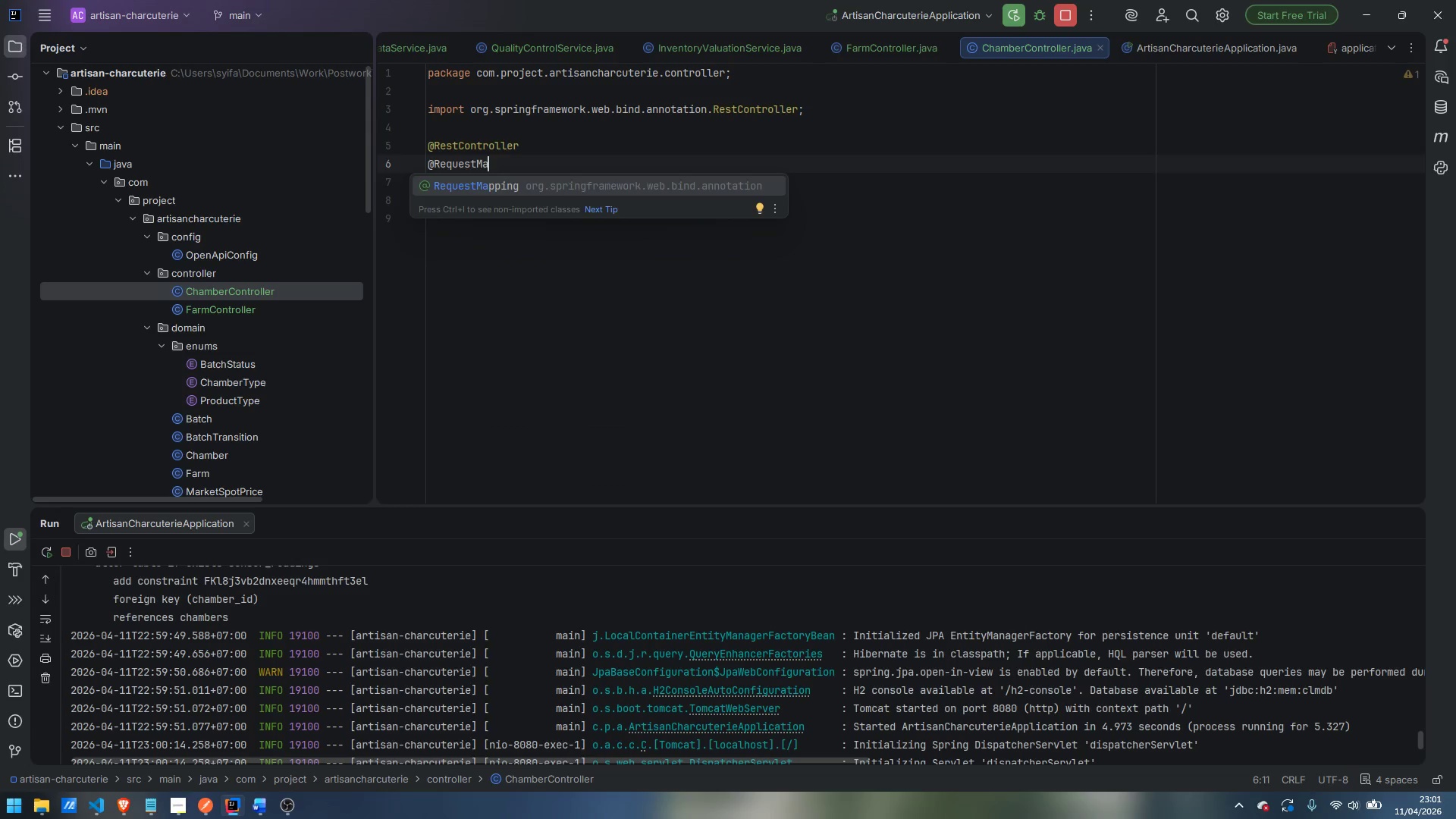 
key(Enter)
 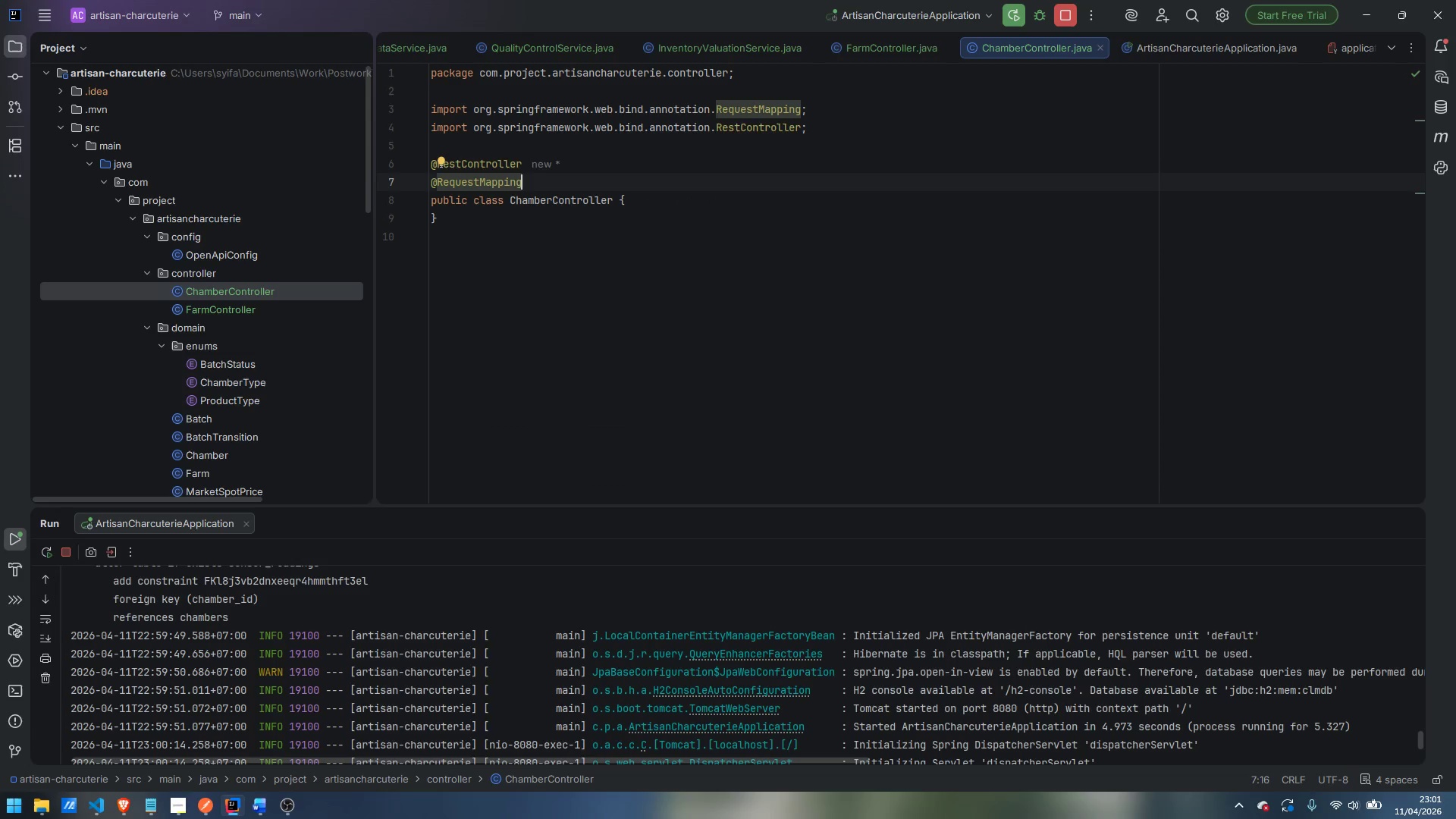 
type(("/api/chambers)
 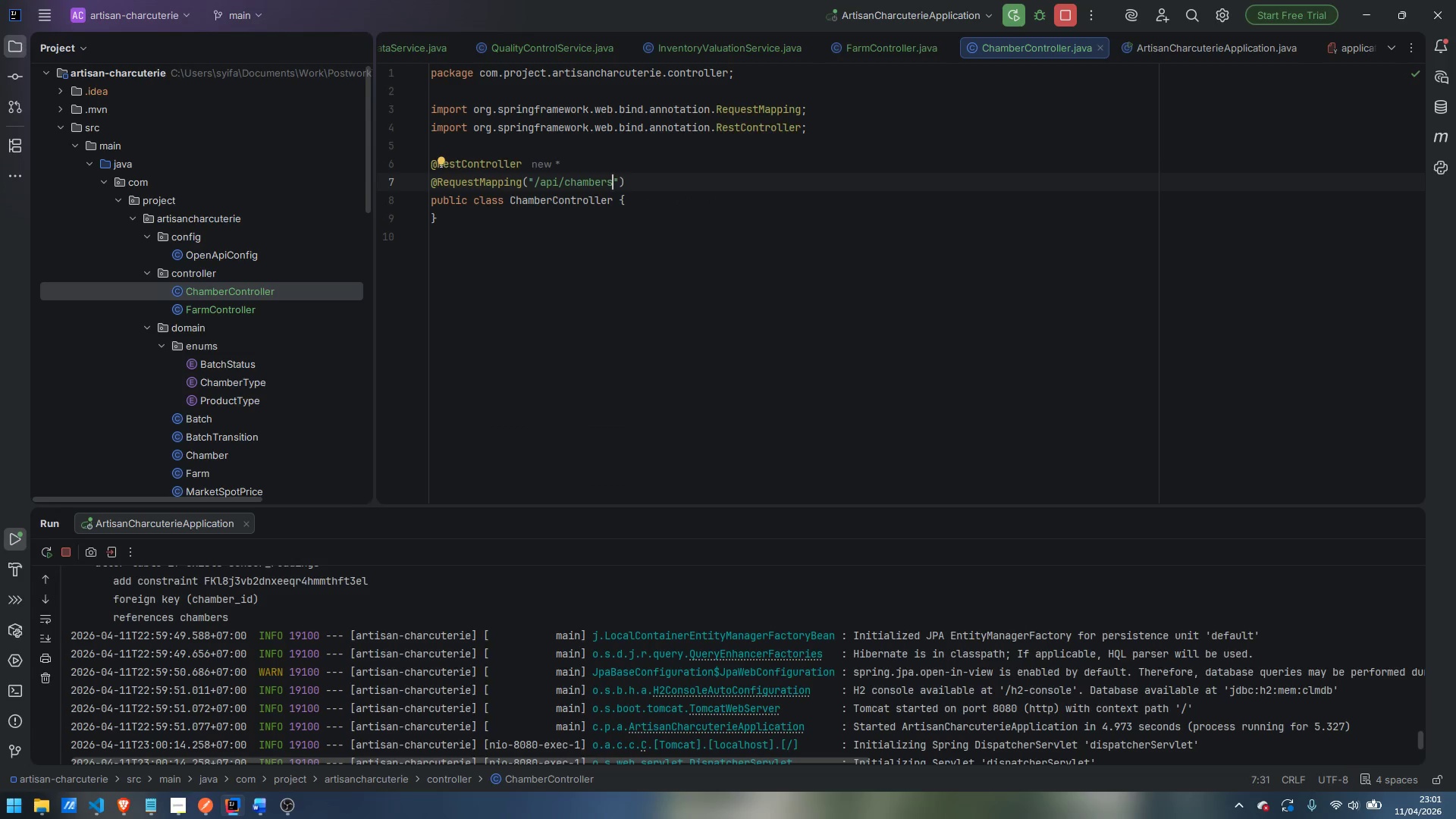 
key(ArrowRight)
 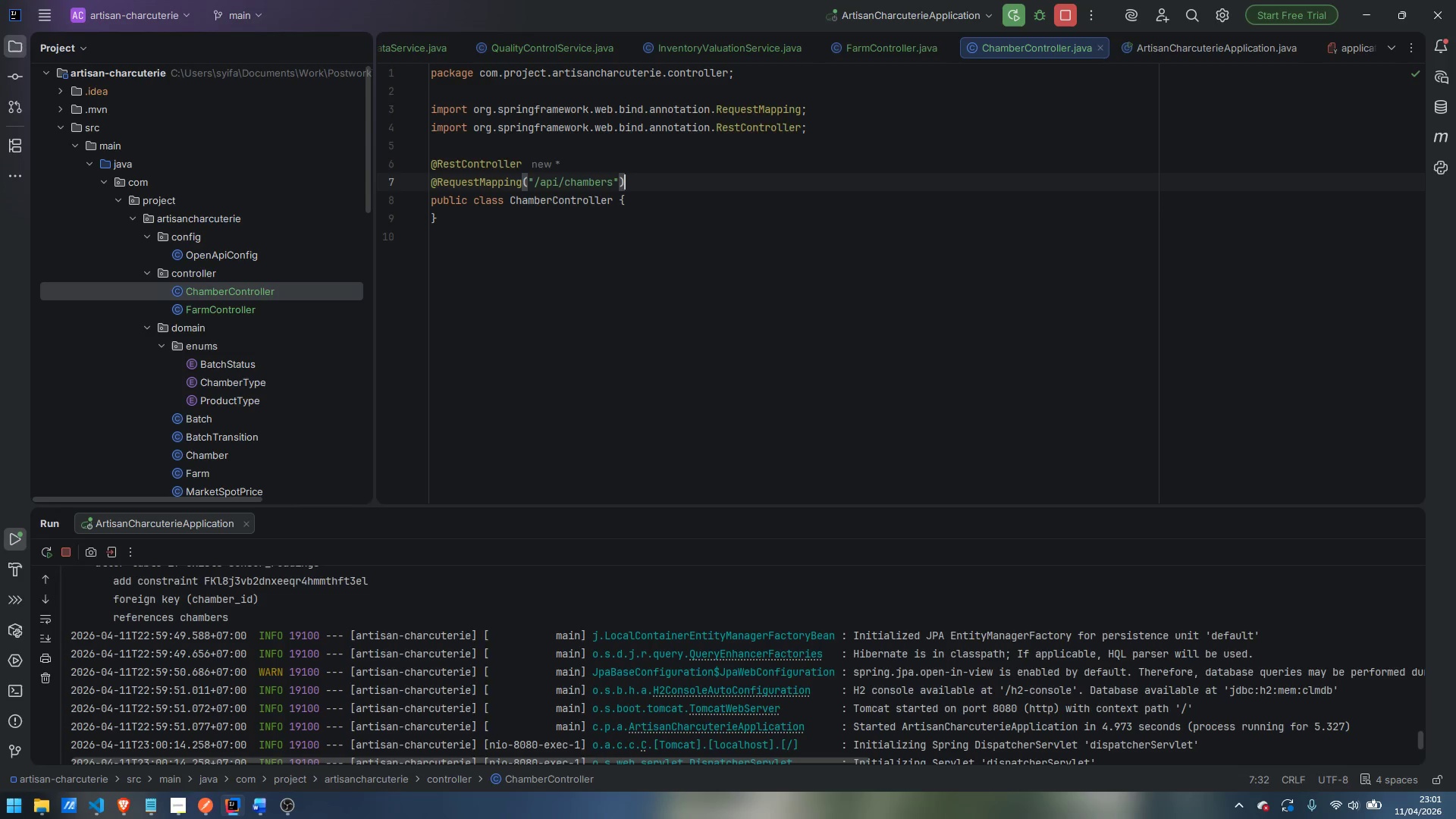 
key(ArrowRight)
 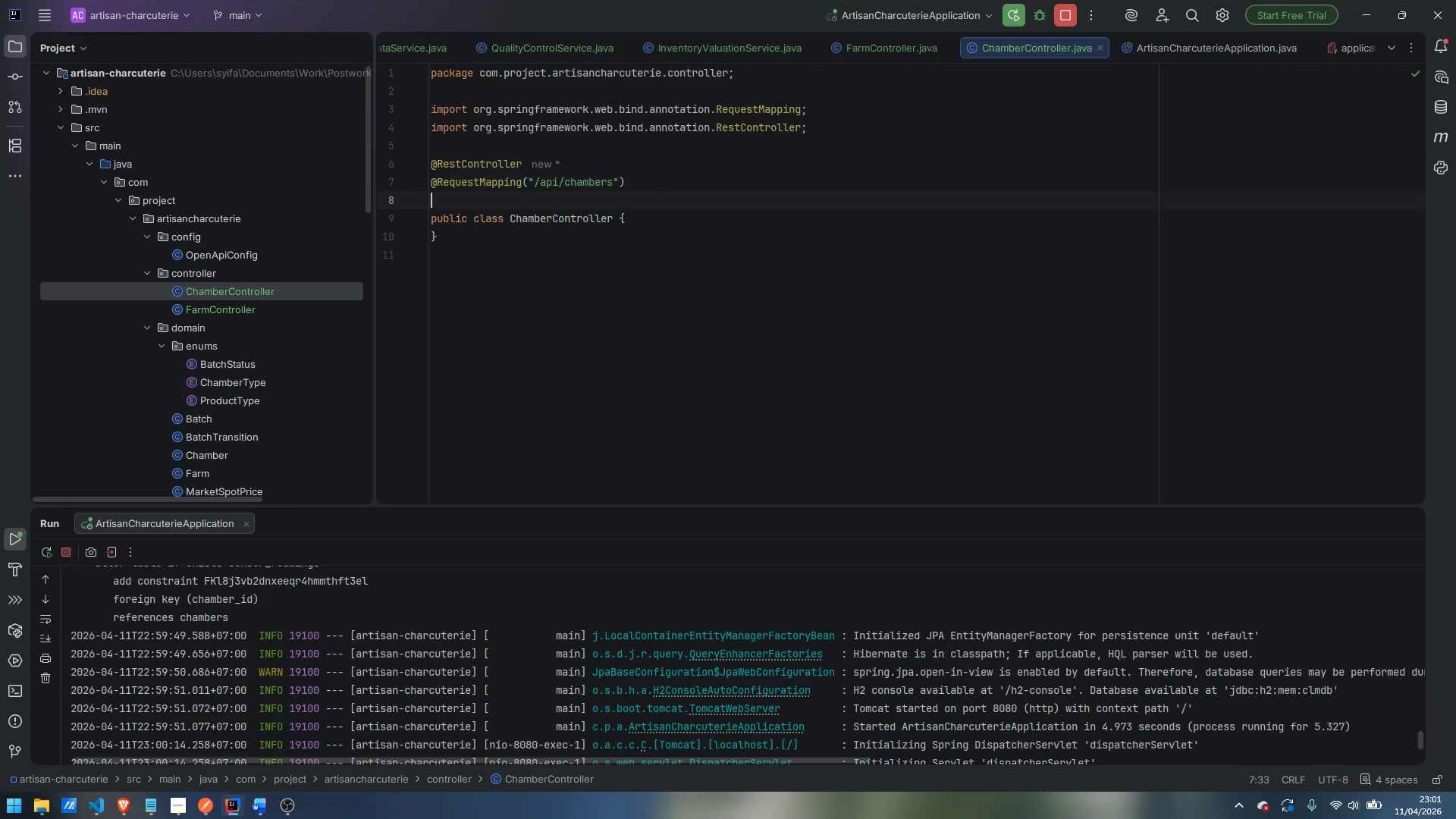 
key(Enter)
 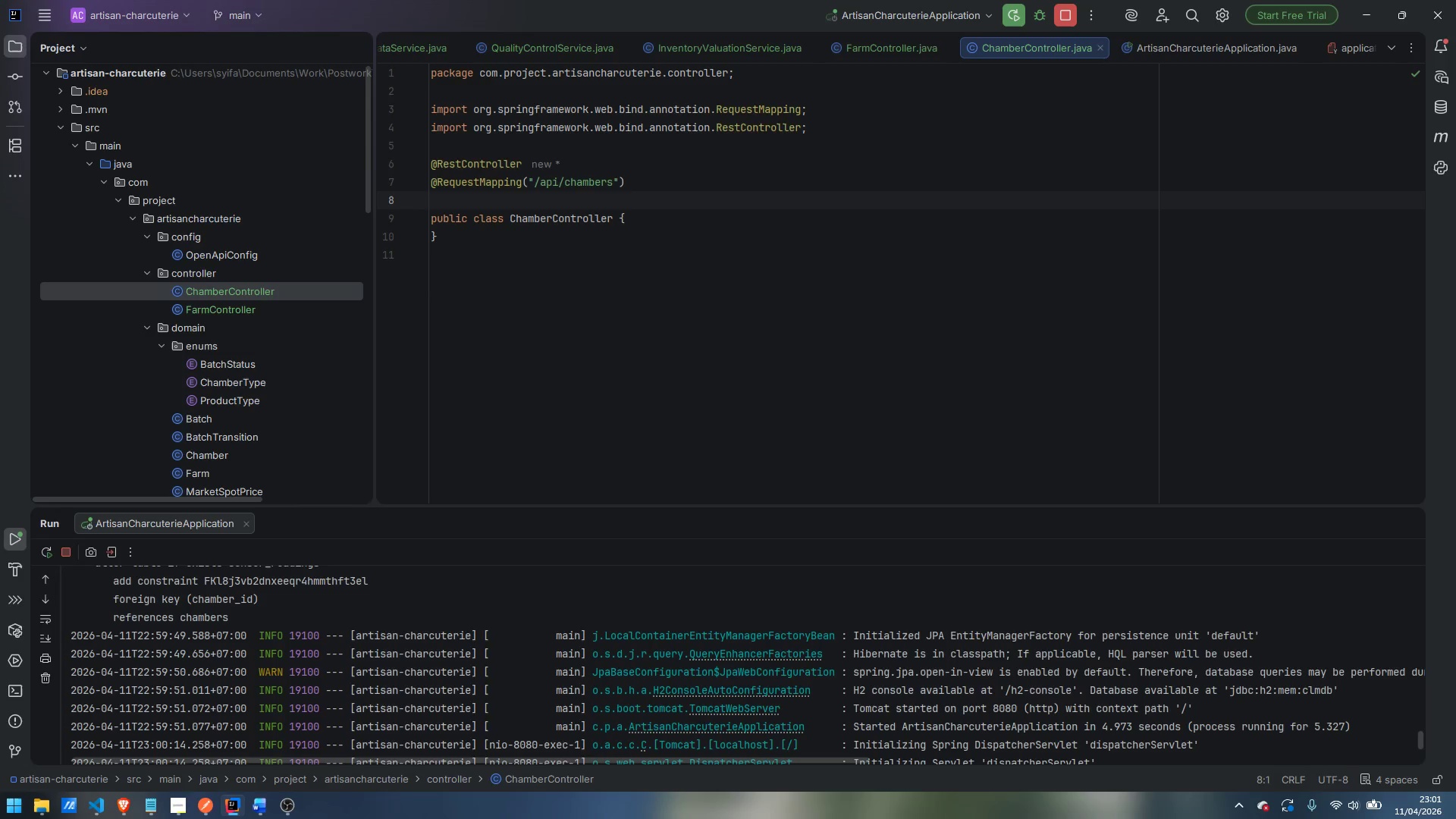 
type(@RequiredArt)
key(Backspace)
type(gsConstructor)
 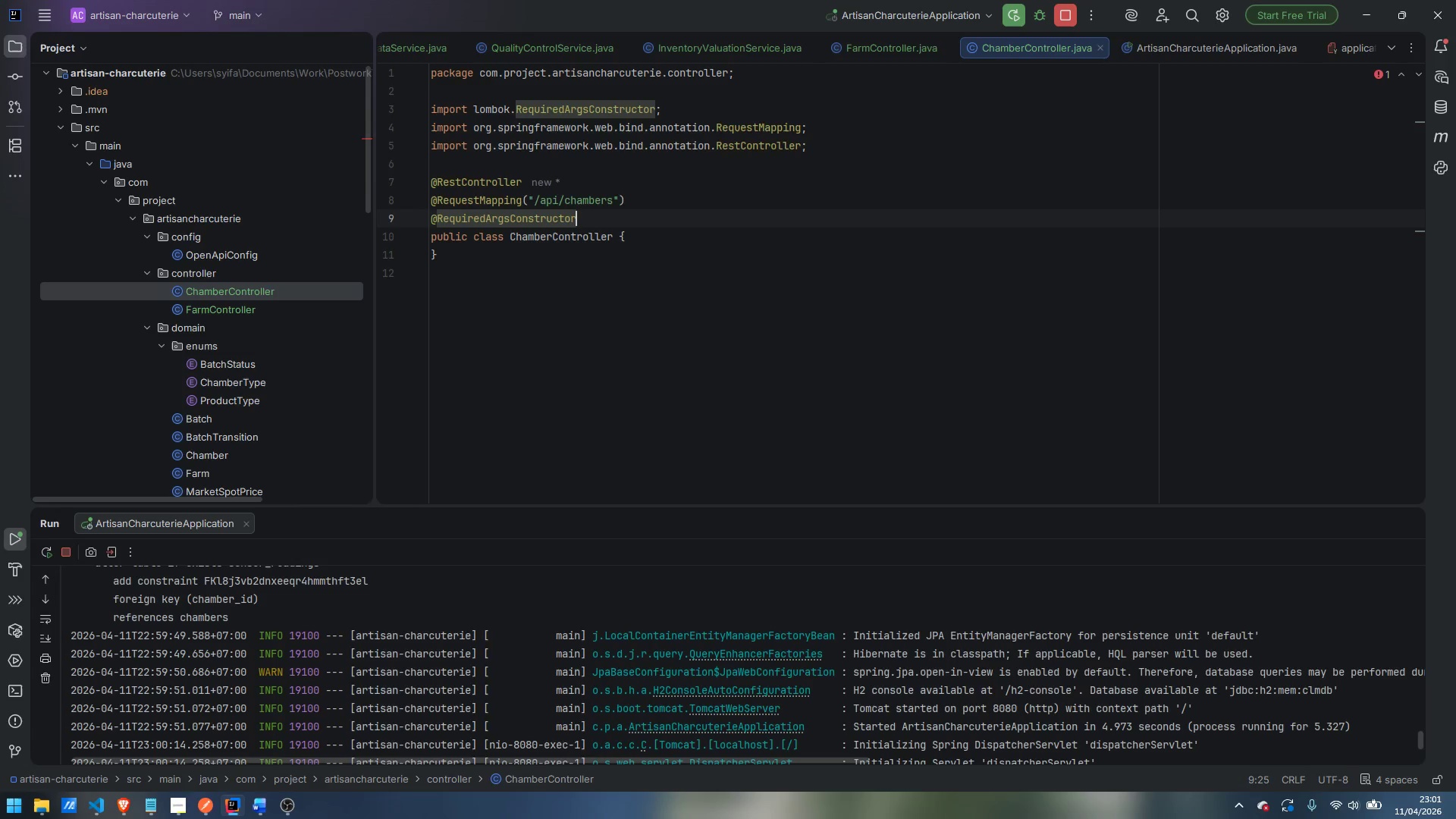 
 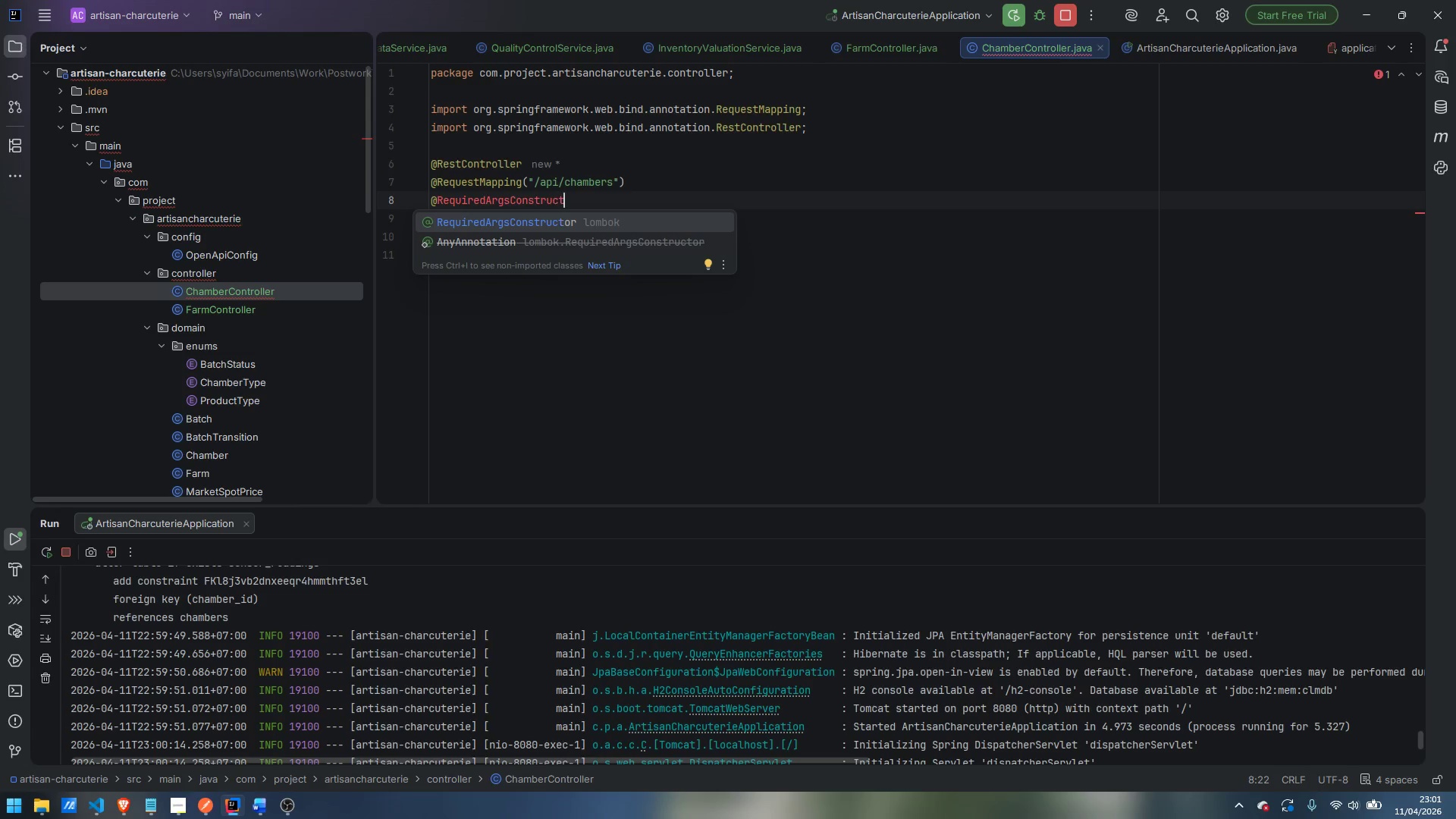 
key(Enter)
 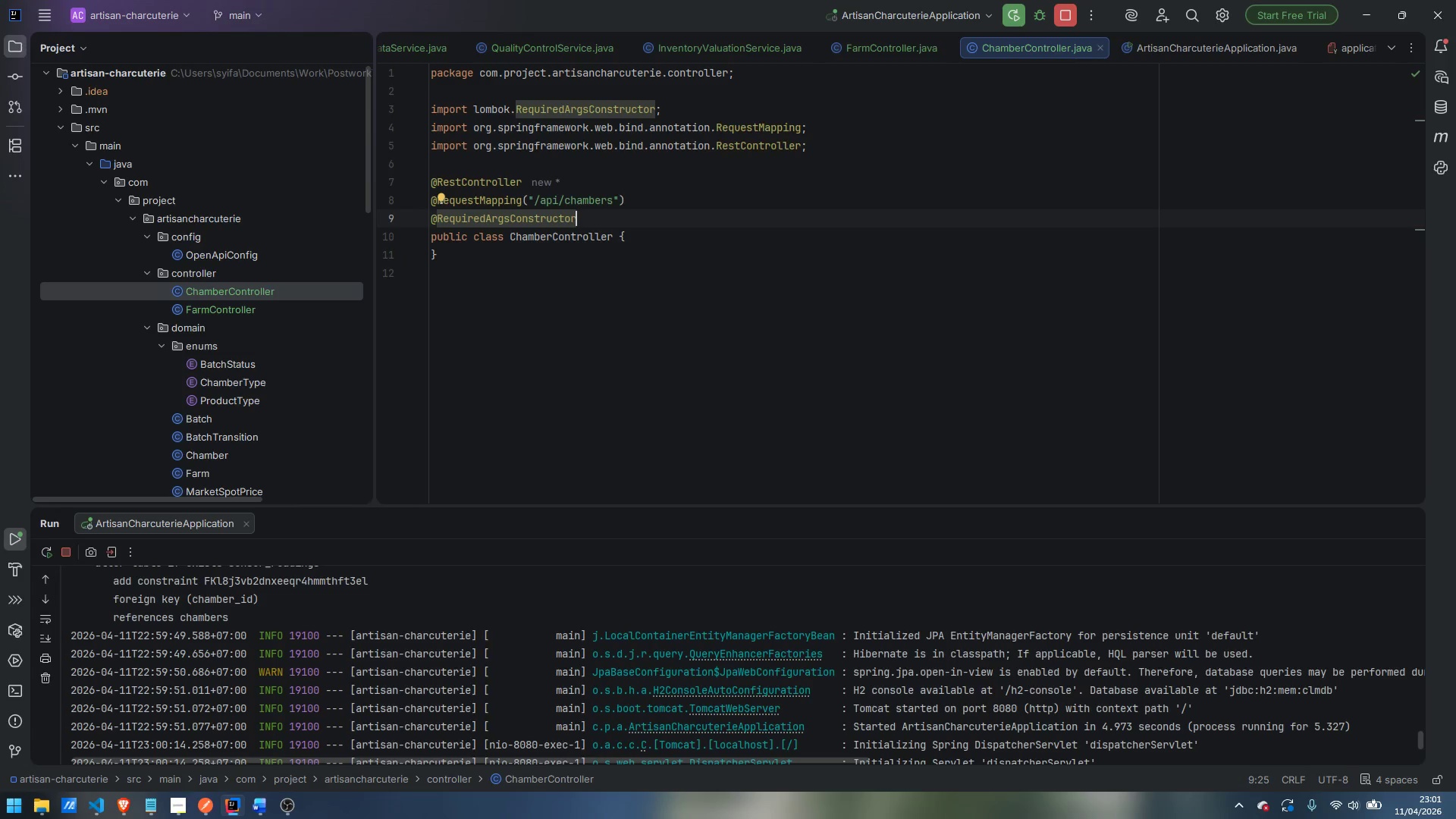 
key(Enter)
 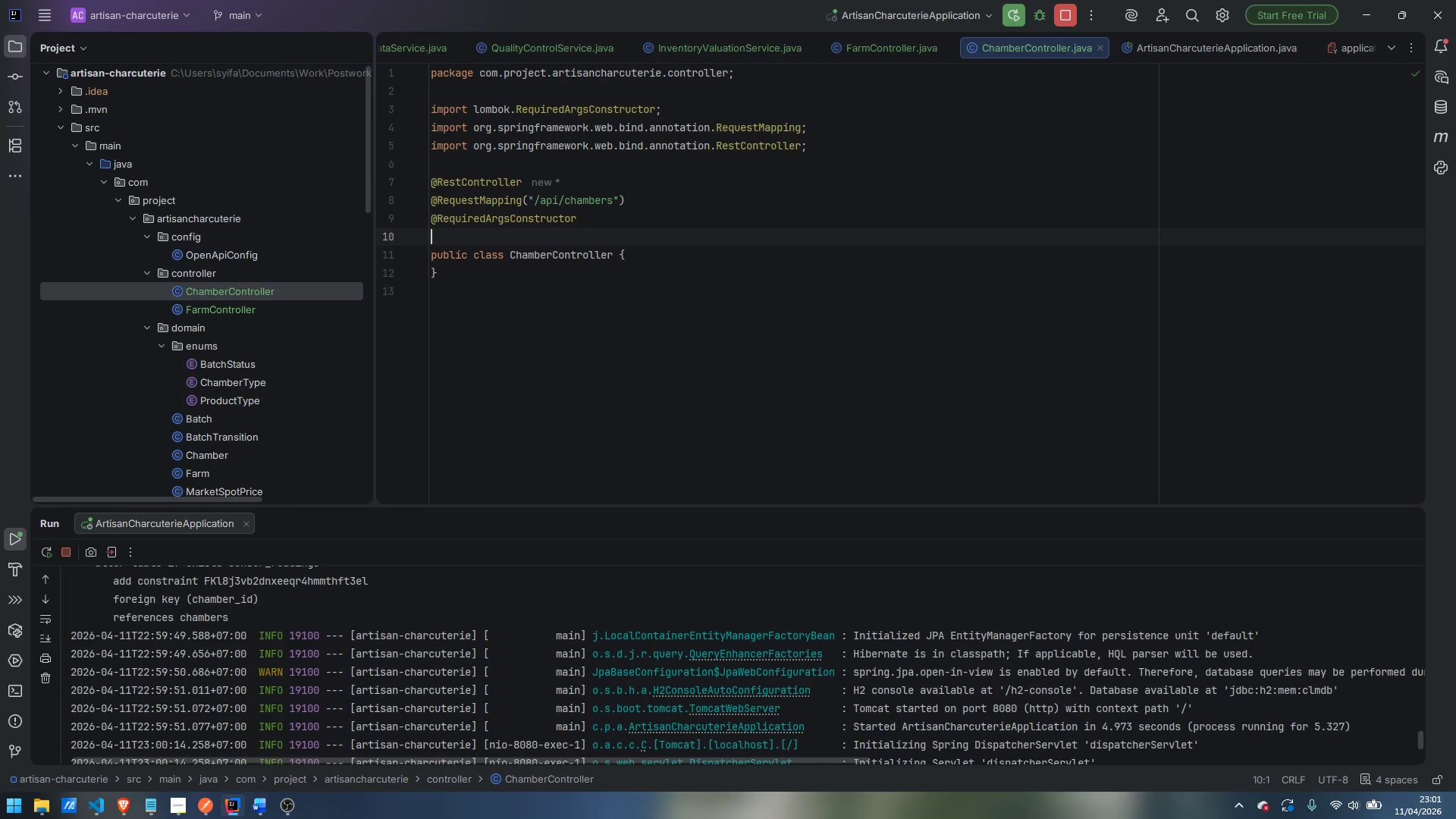 
type(@Tag)
 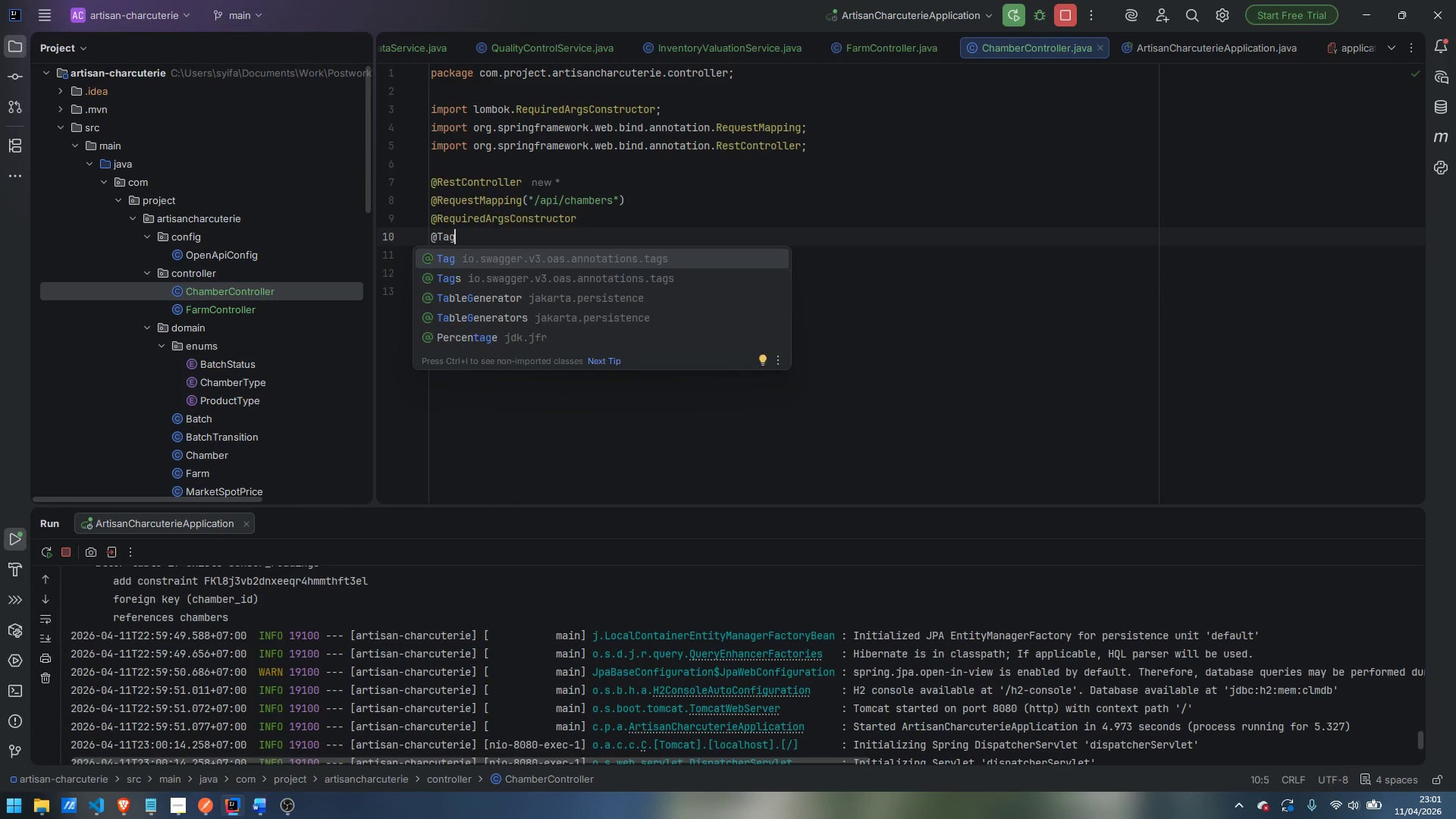 
key(Enter)
 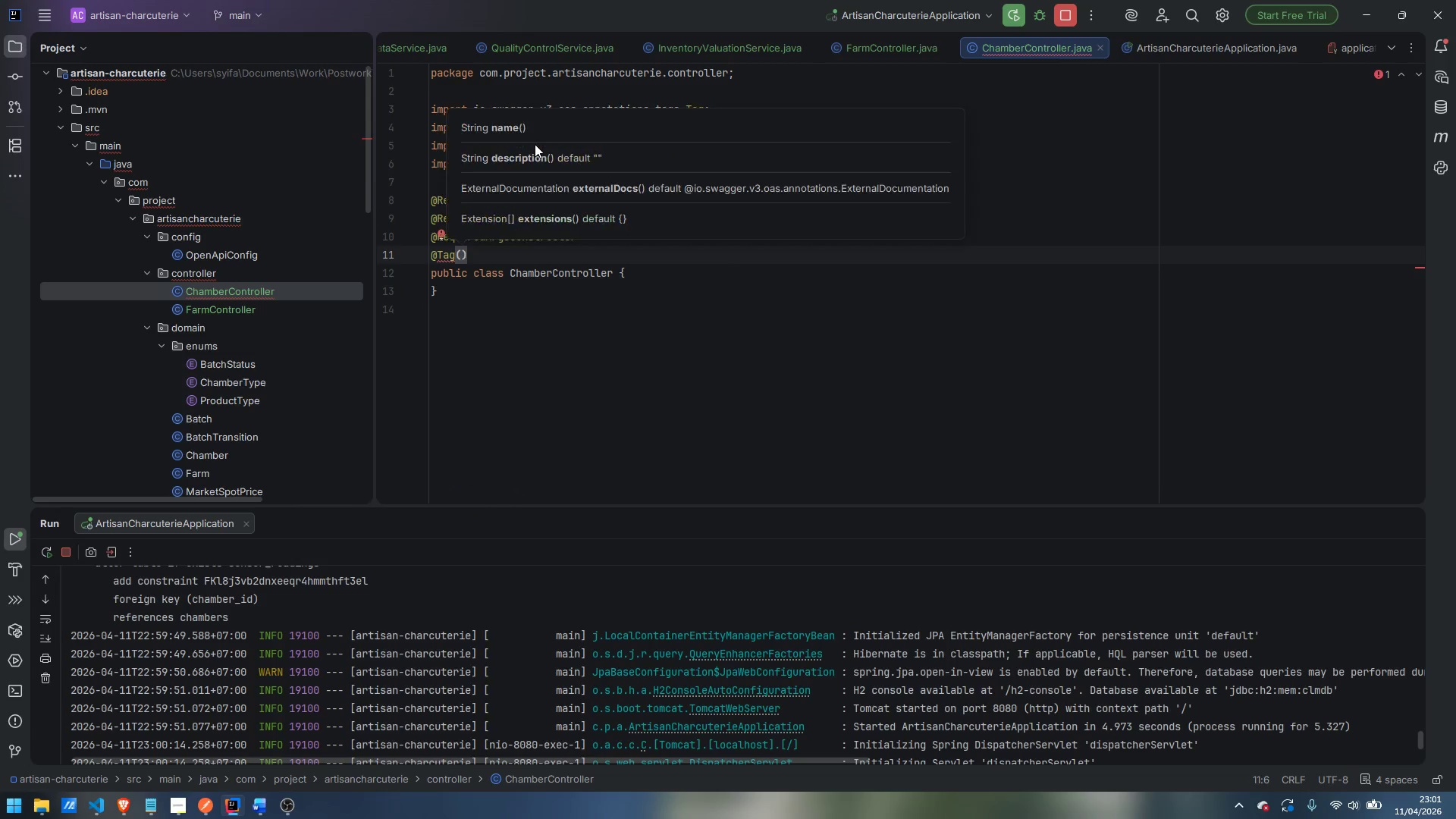 
type(name = "Chambers)
 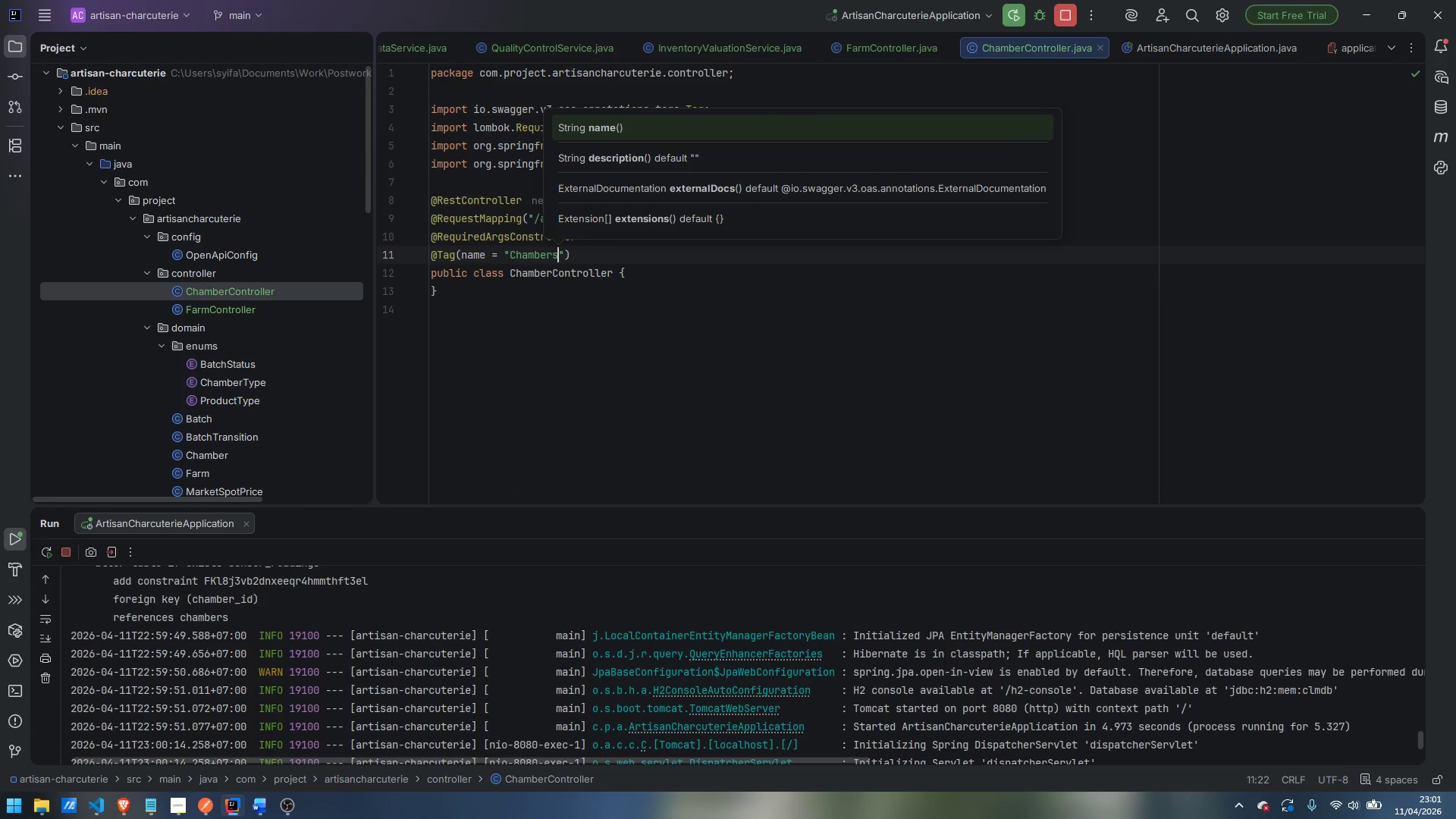 
key(ArrowRight)
 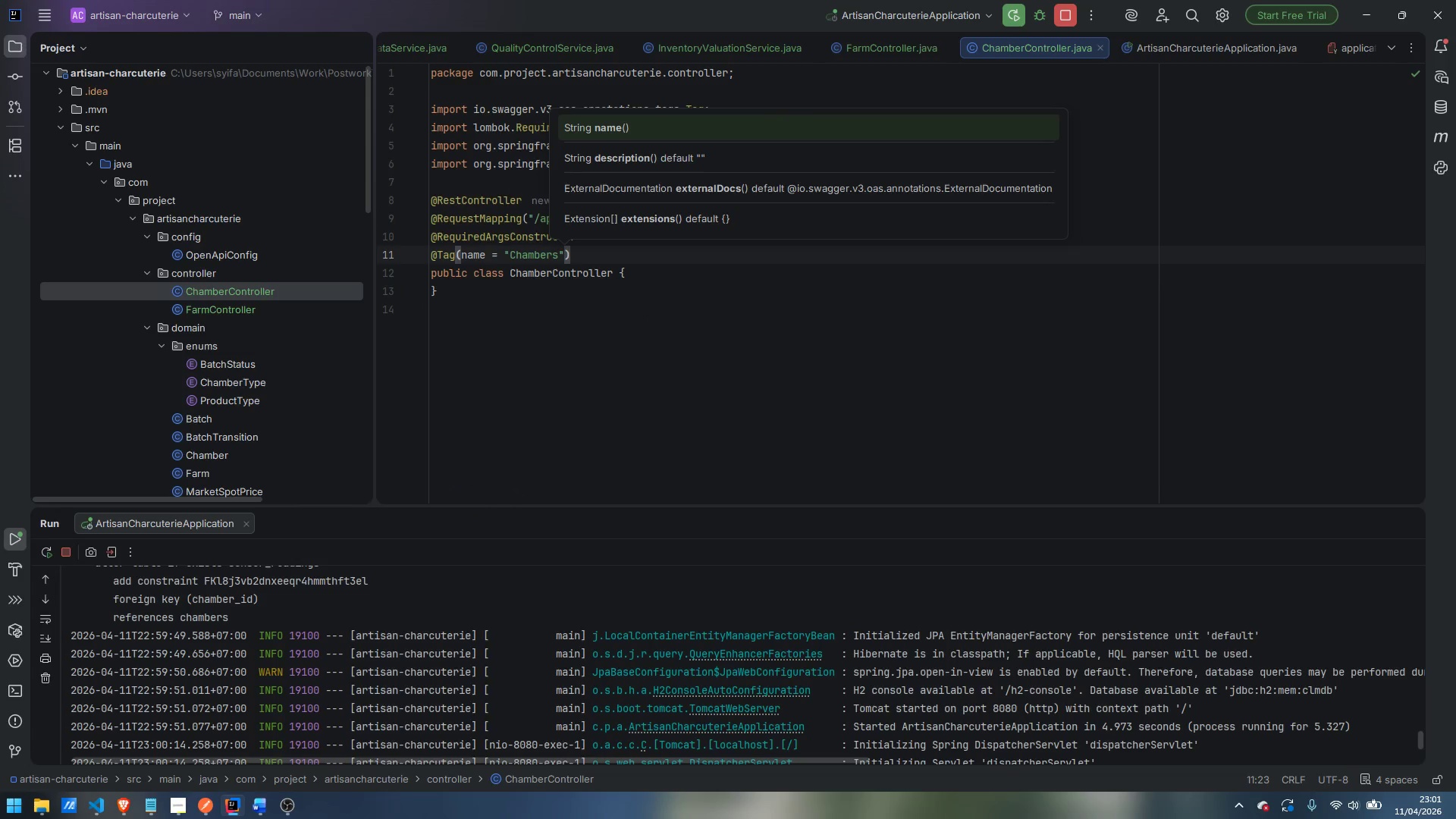 
type(, description)
 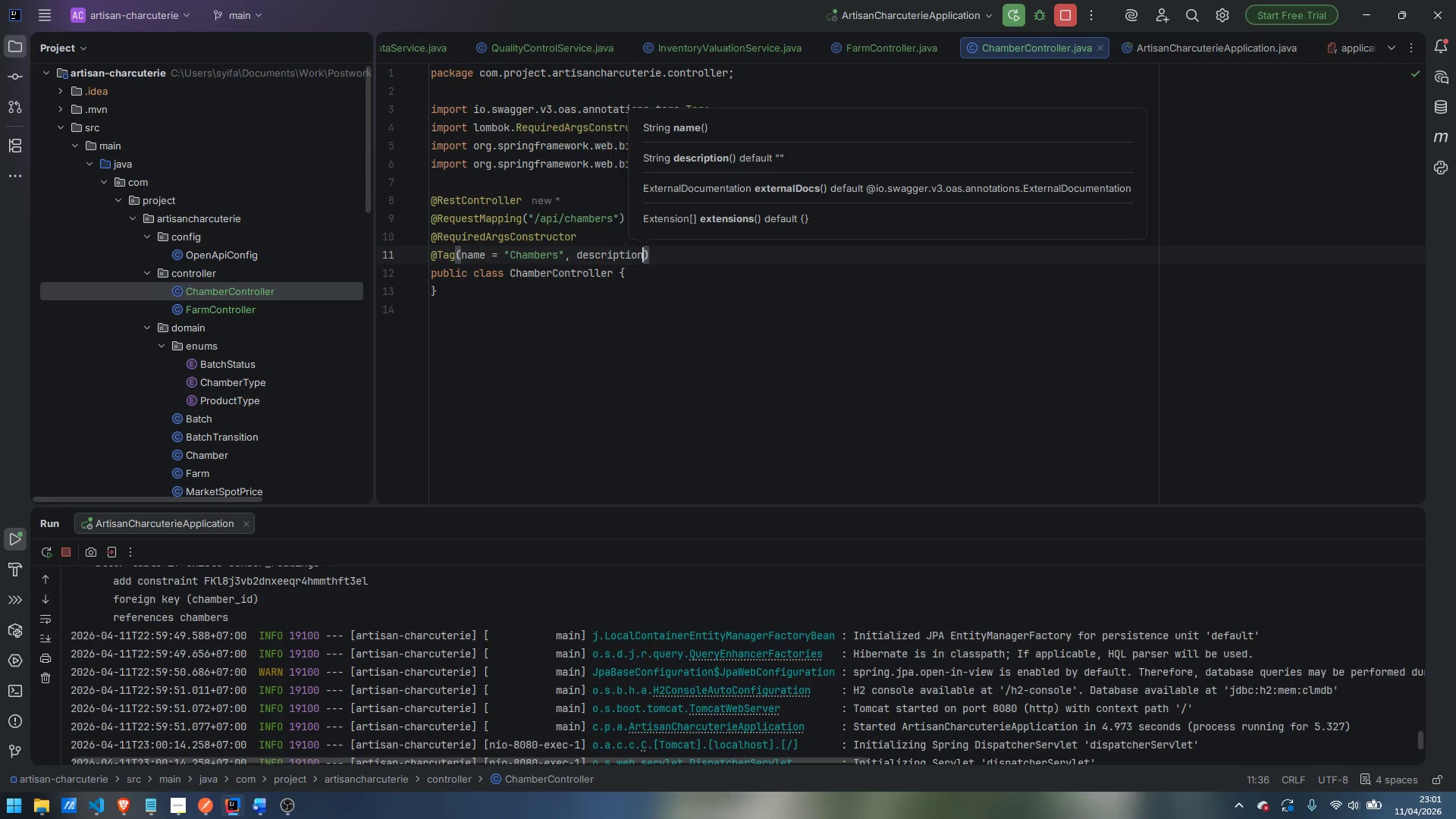 
key(Enter)
 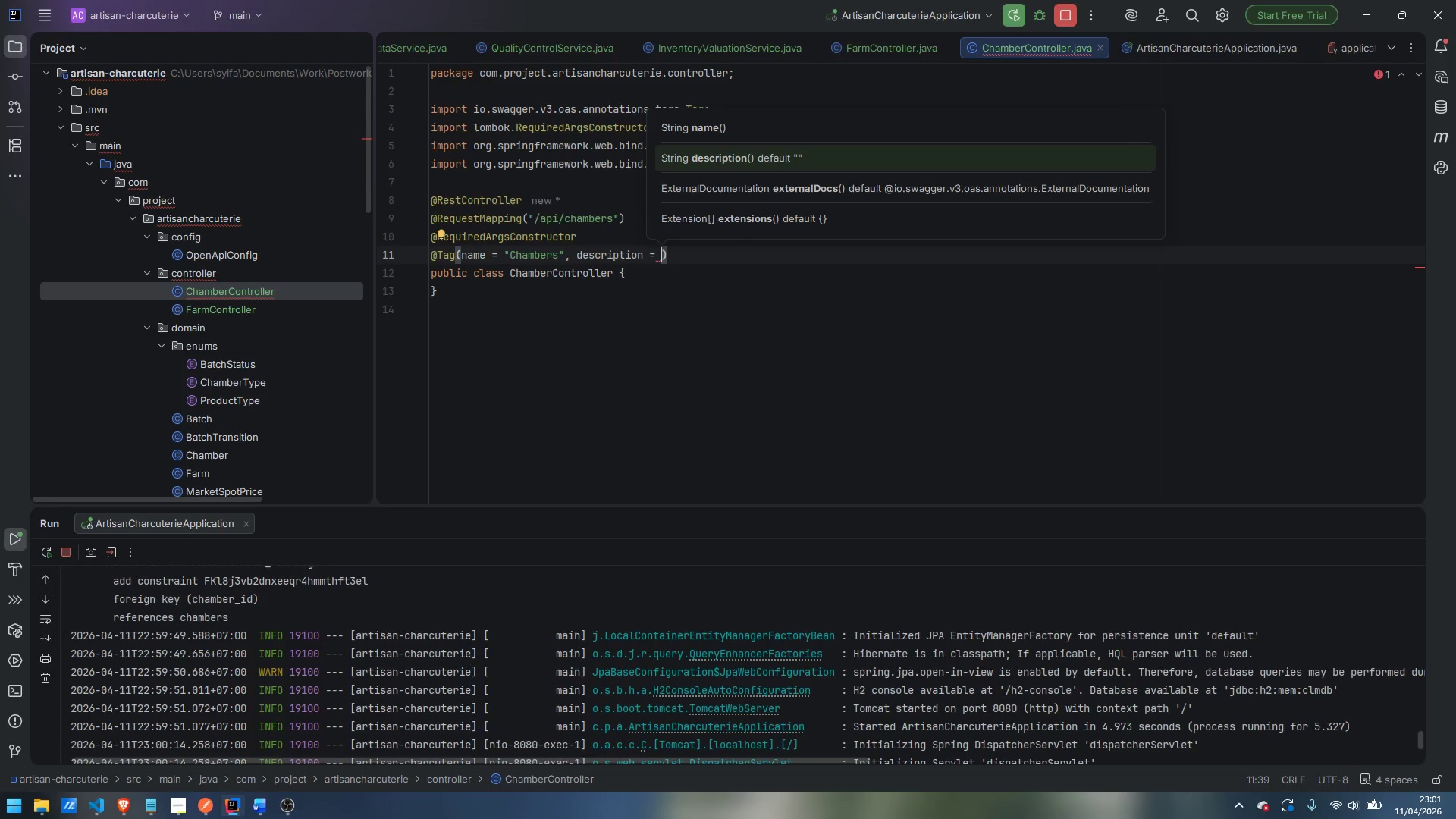 
type("Manage envon)
key(Backspace)
key(Backspace)
type(ironmental chambers (Cols Smoke)
 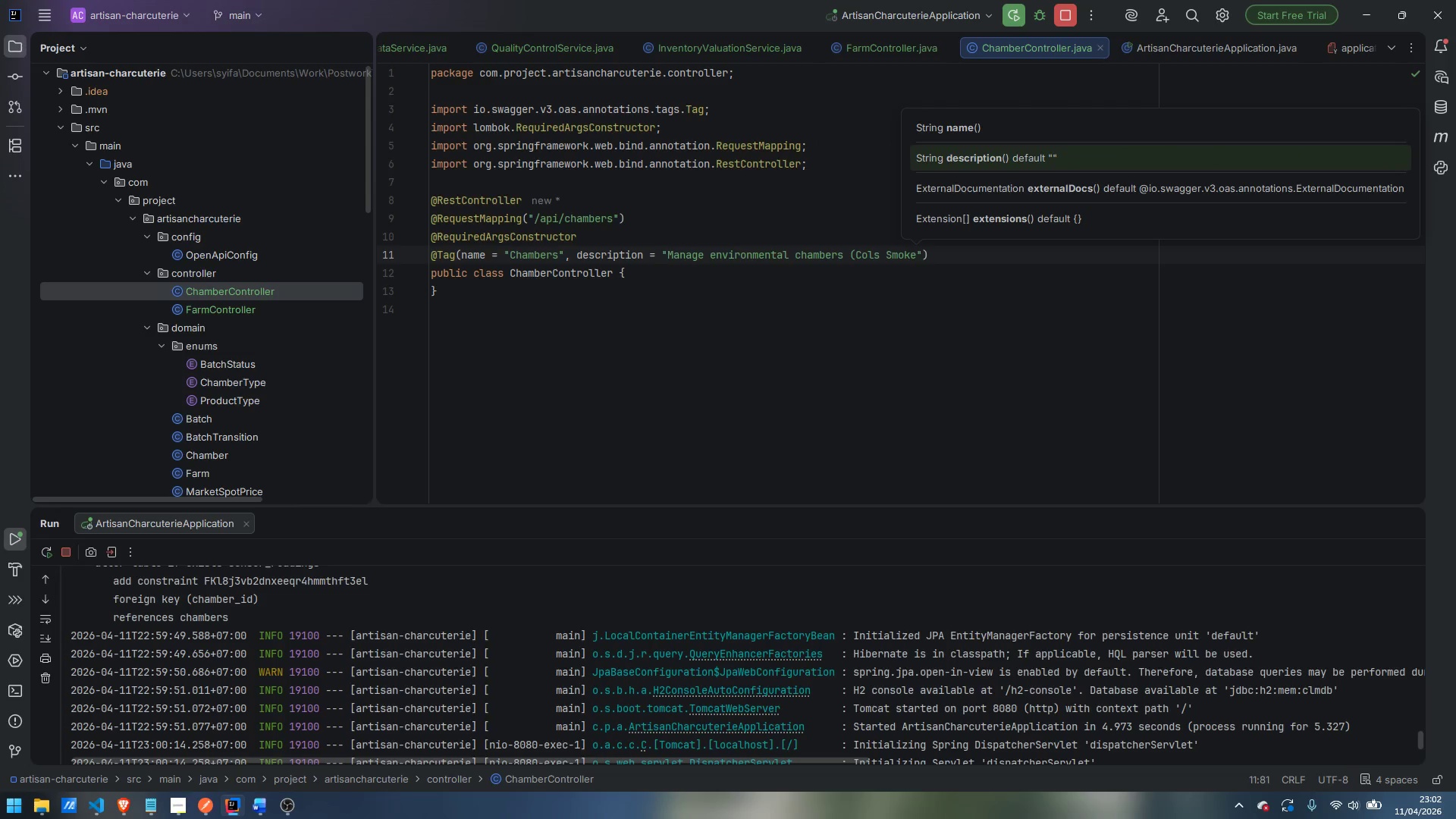 
key(Control+ArrowLeft)
 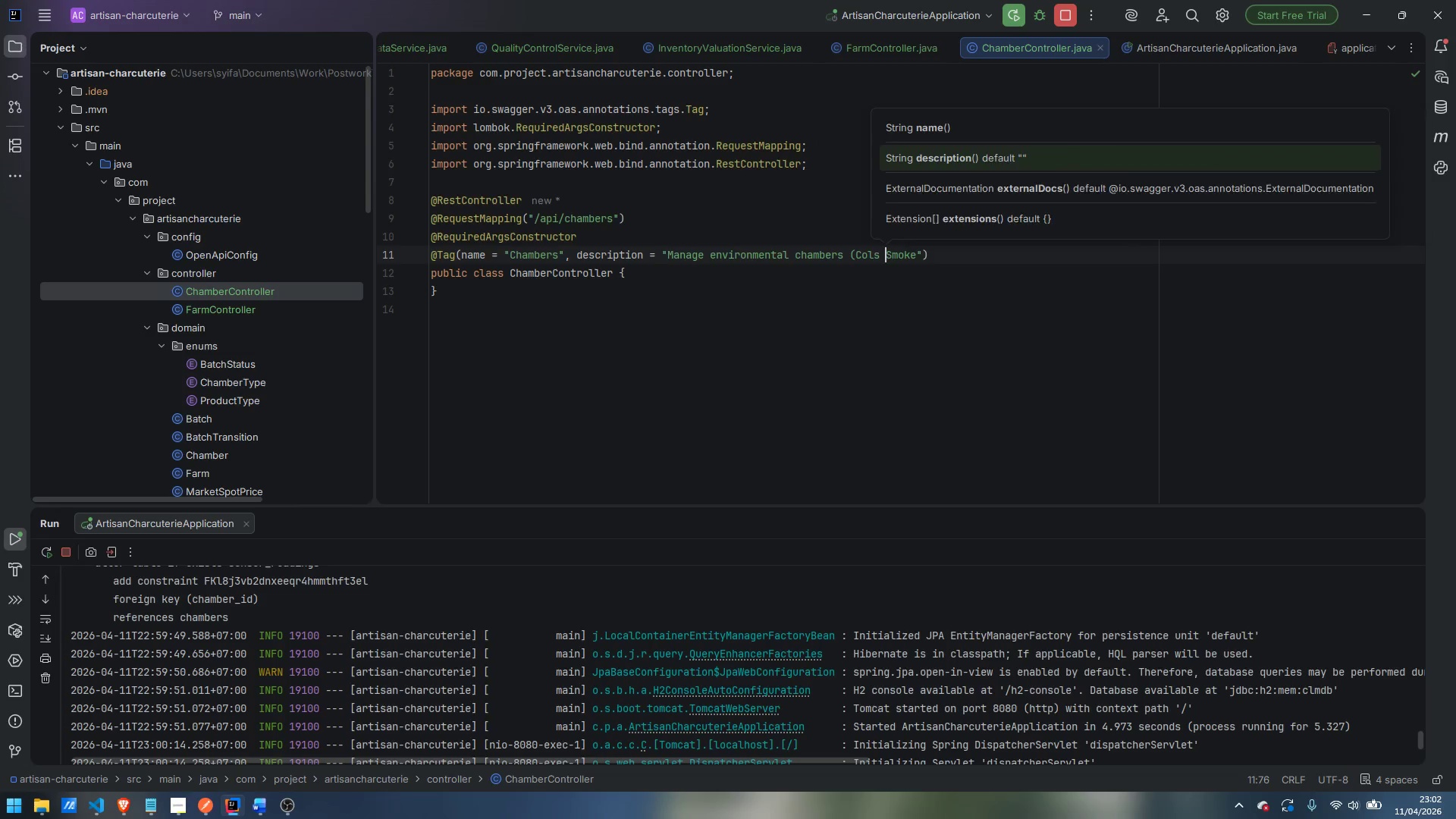 
key(ArrowLeft)
 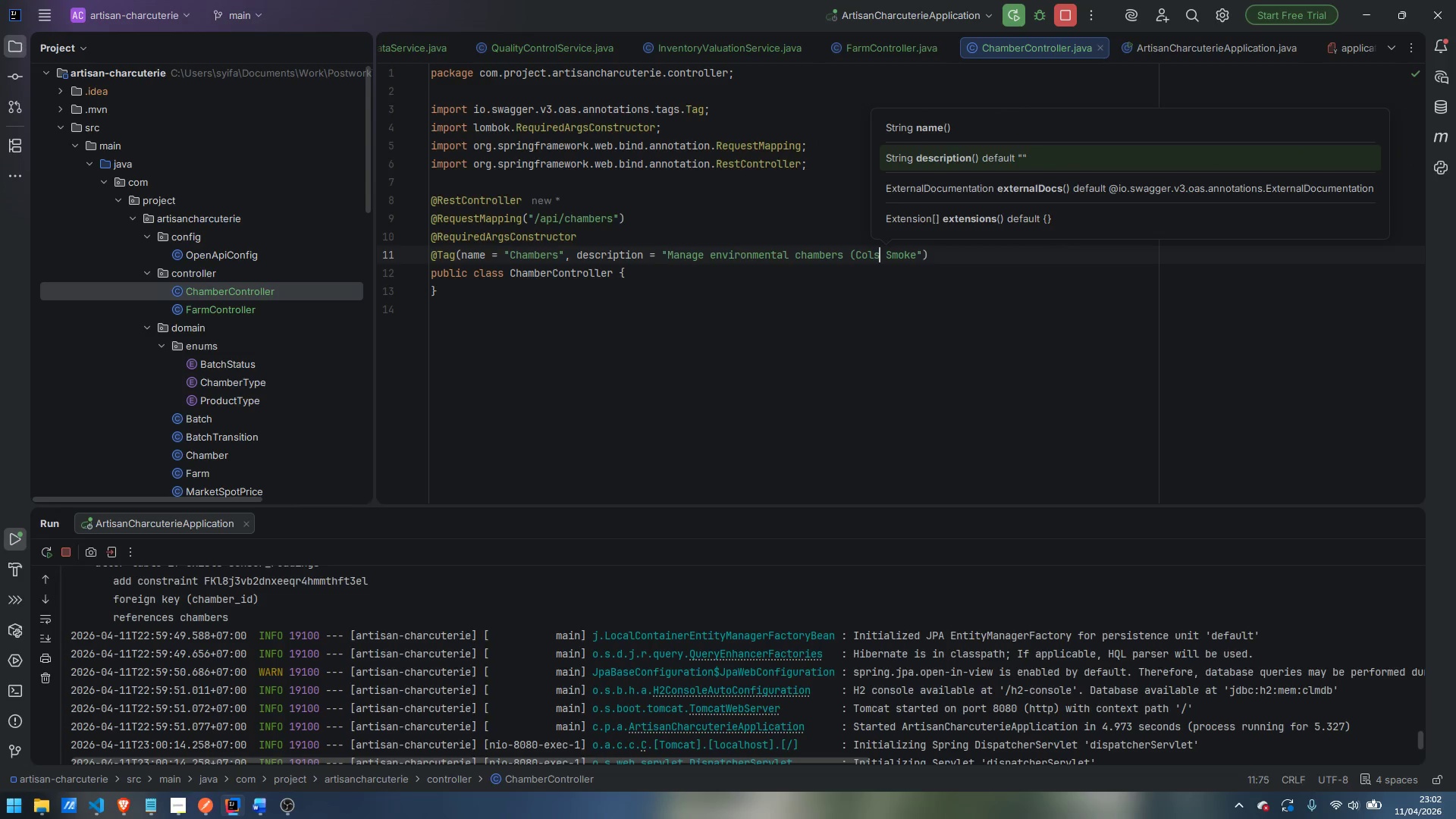 
key(Backspace)
 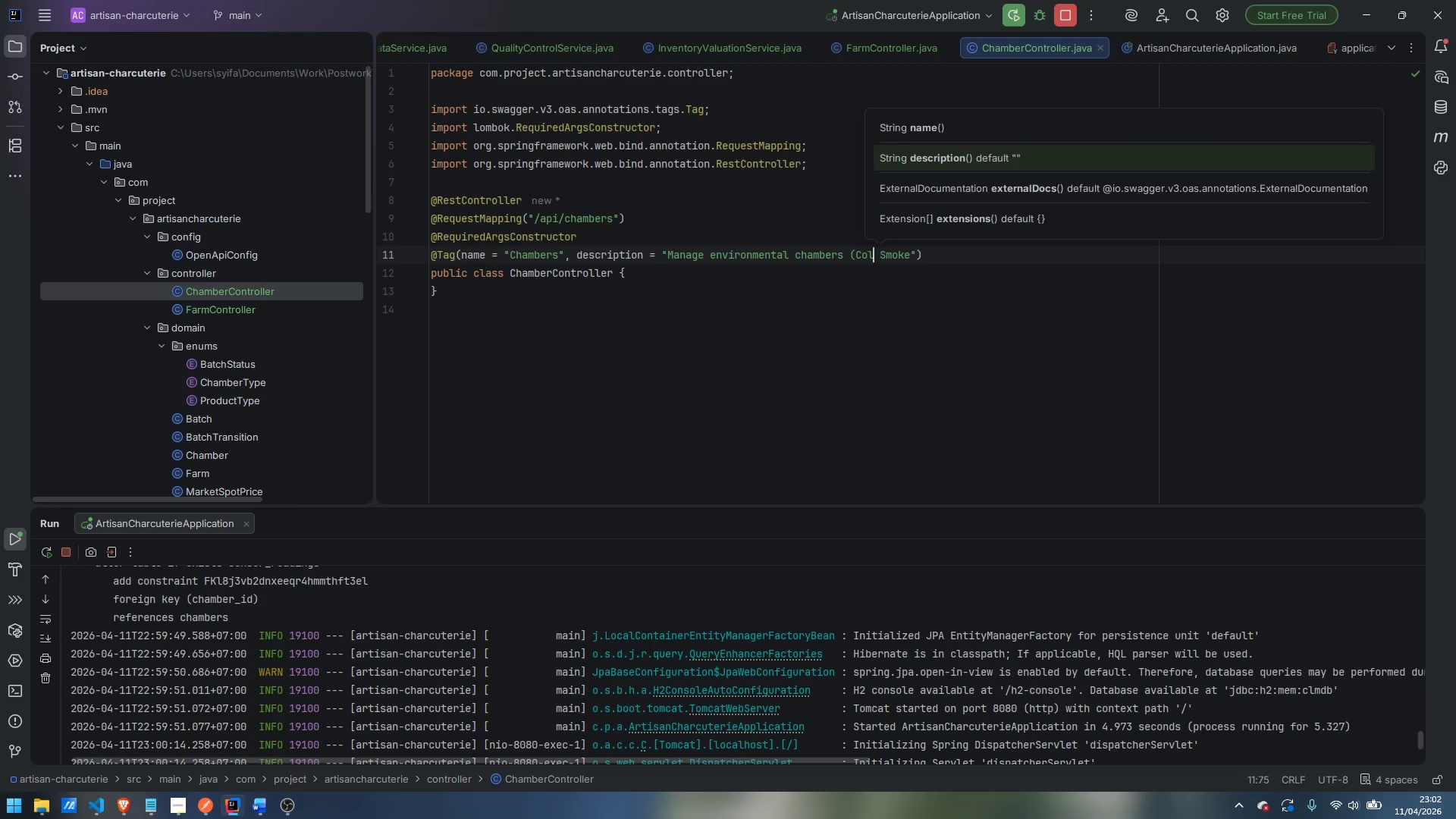 
key(D)
 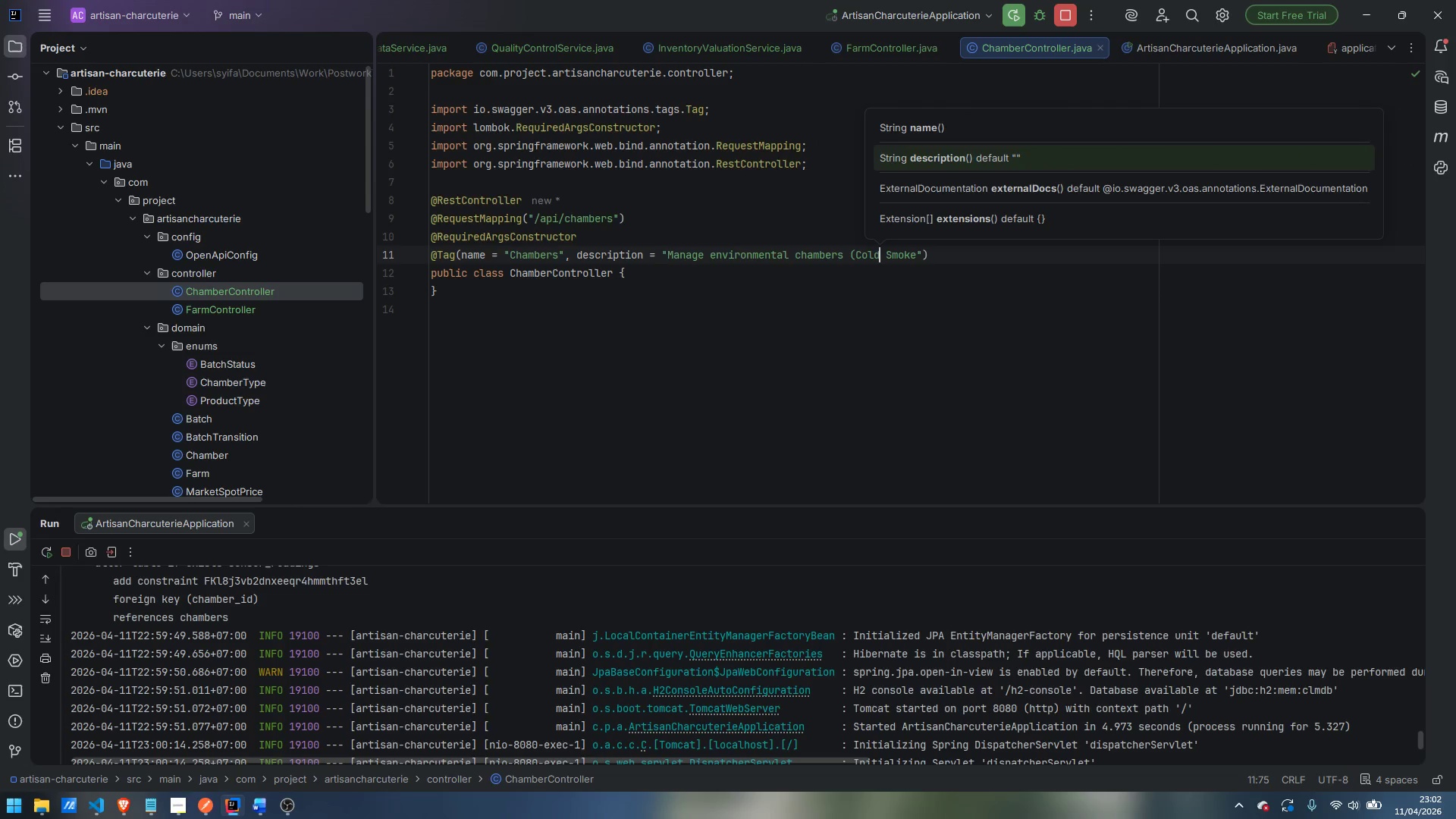 
key(Control+ArrowRight)
 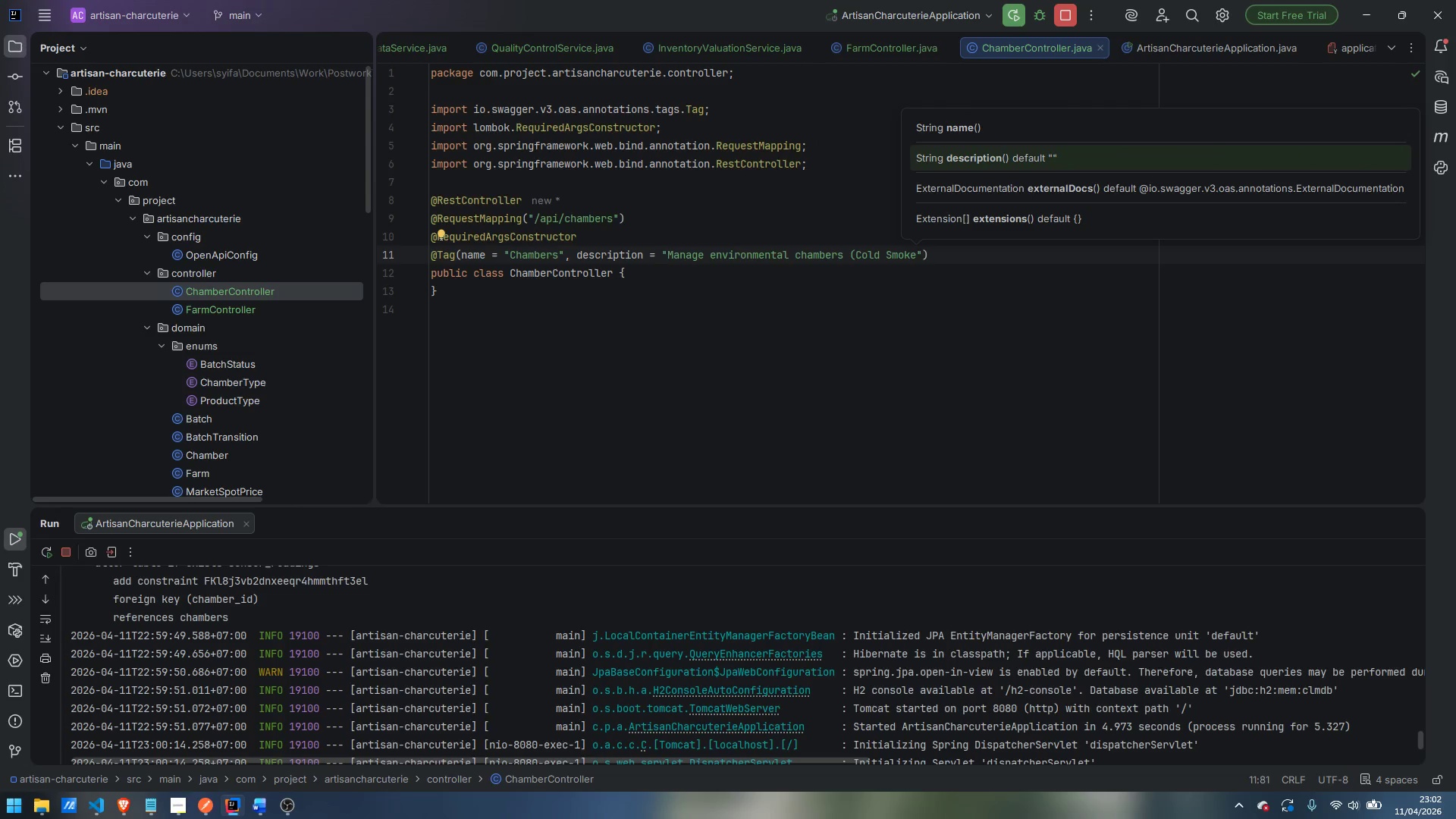 
type(, Fermentation, Aging))
 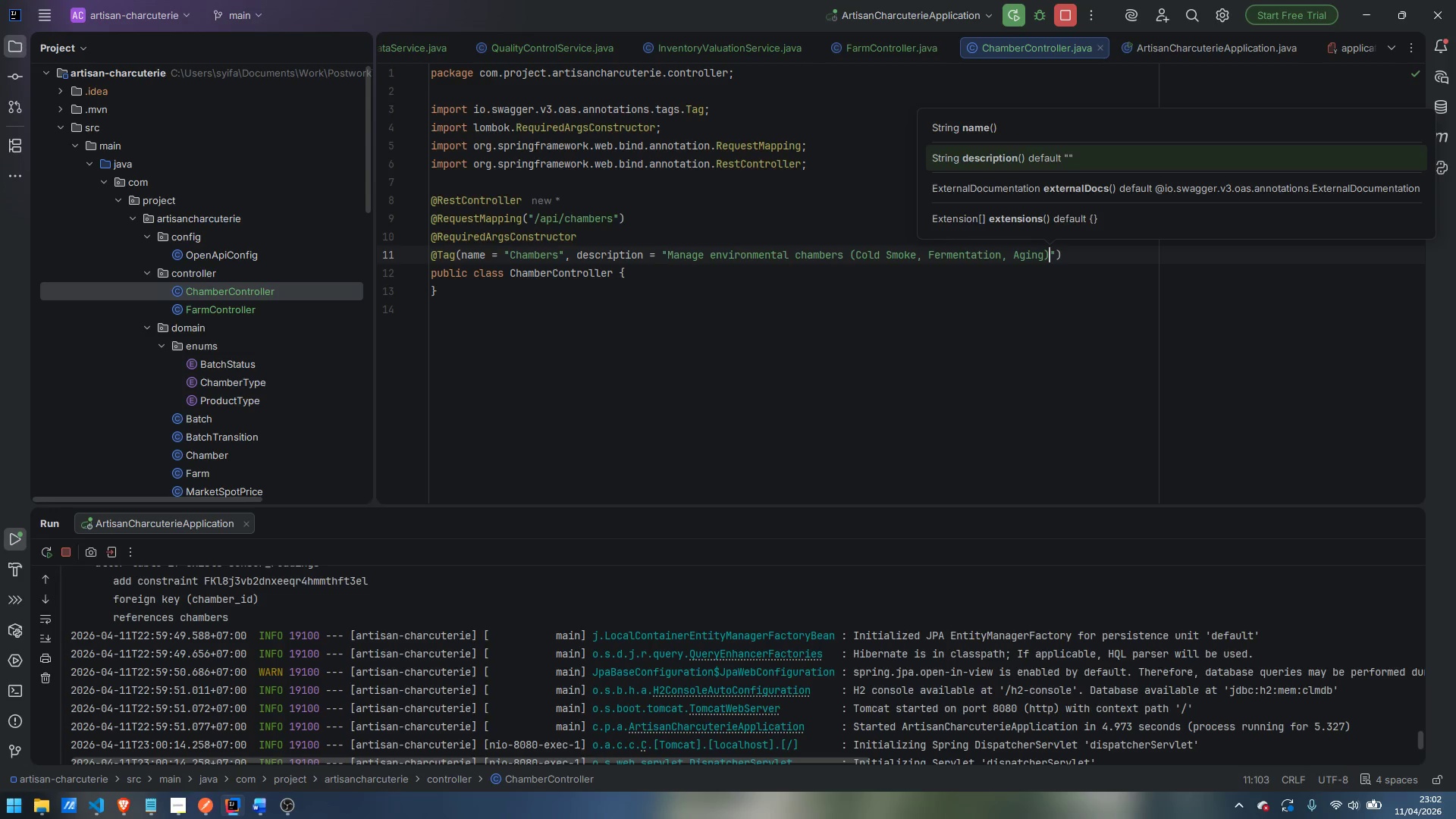 
key(ArrowRight)
 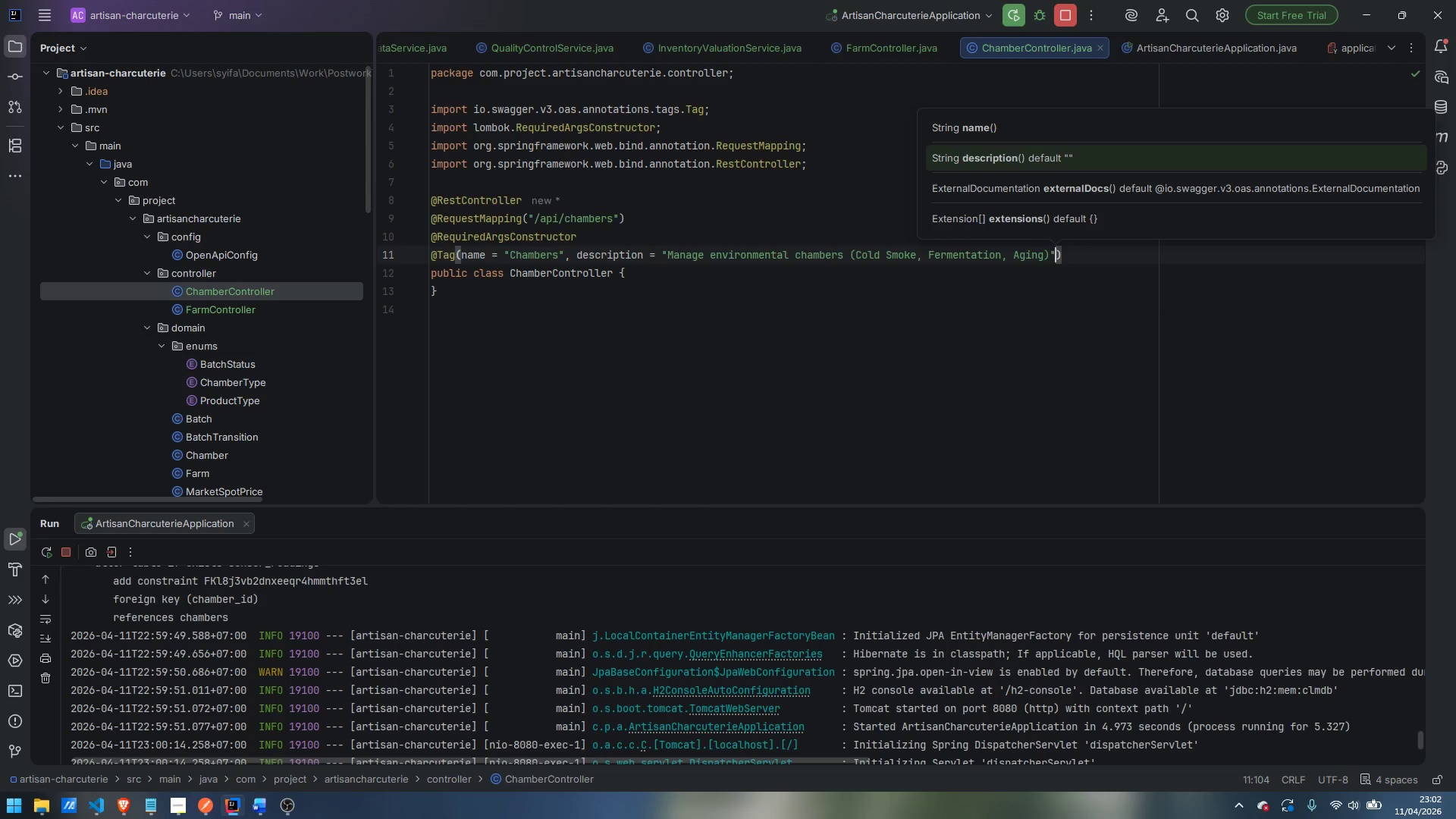 
key(ArrowDown)
 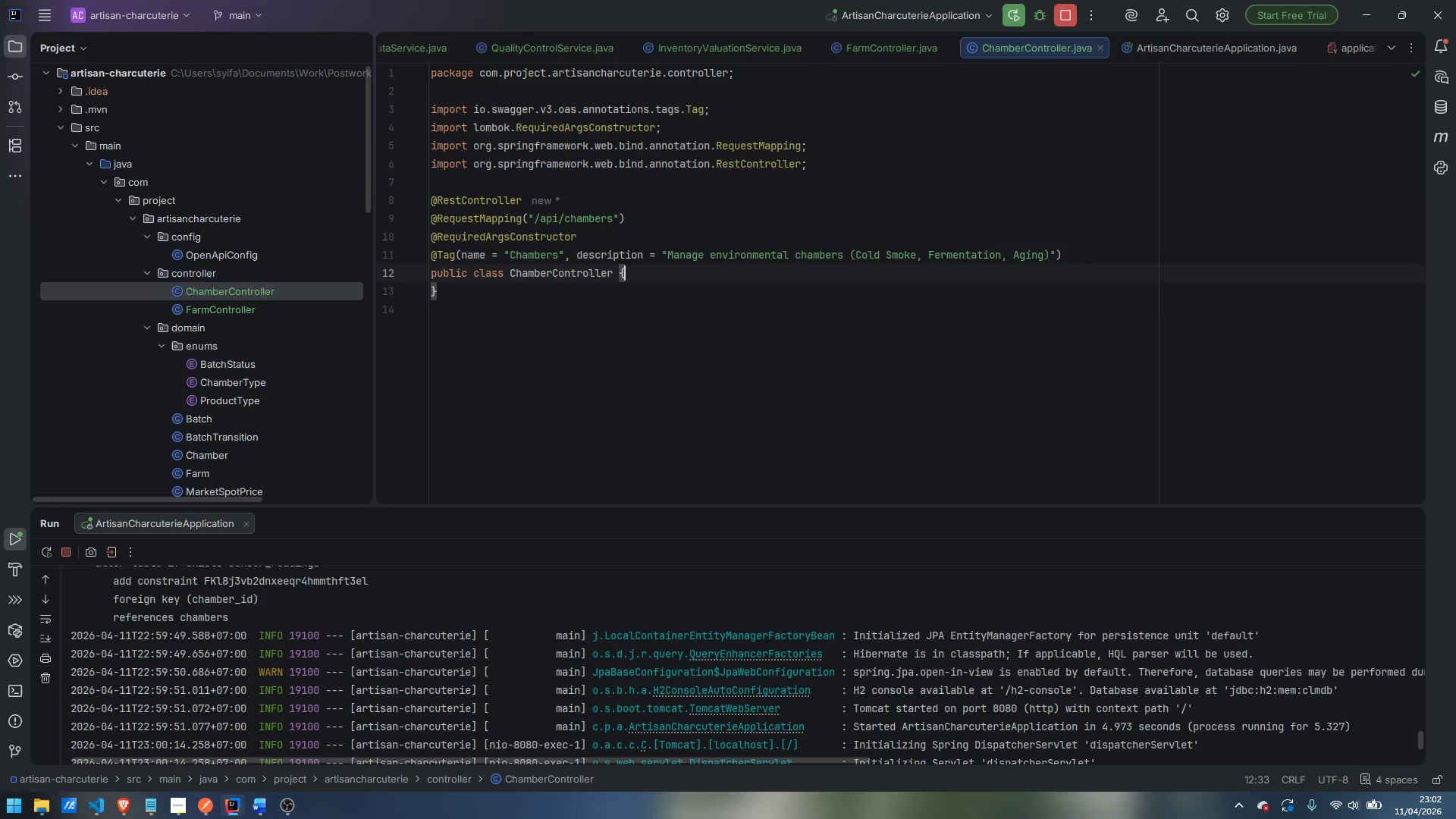 
key(Enter)
 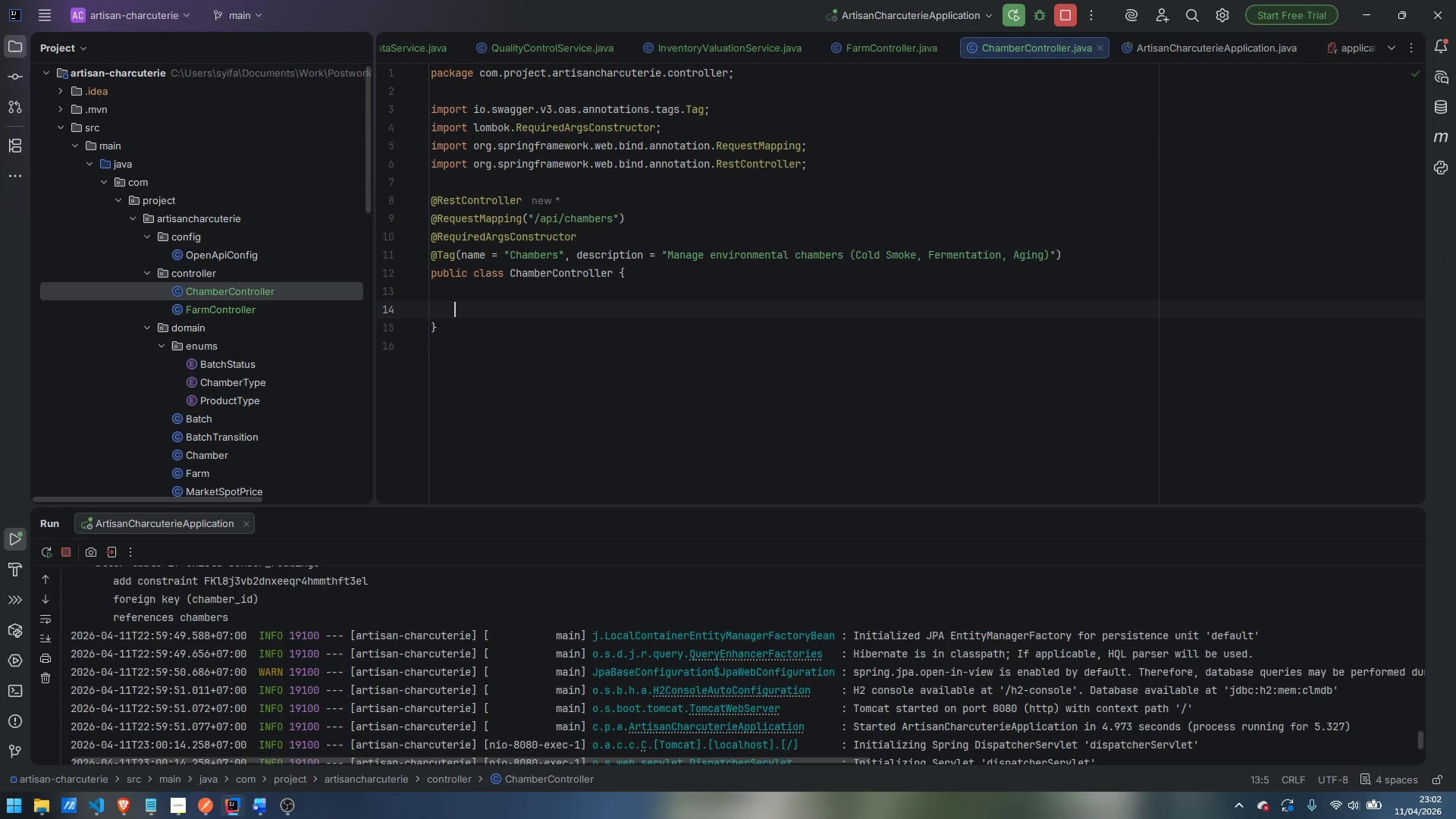 
key(Enter)
 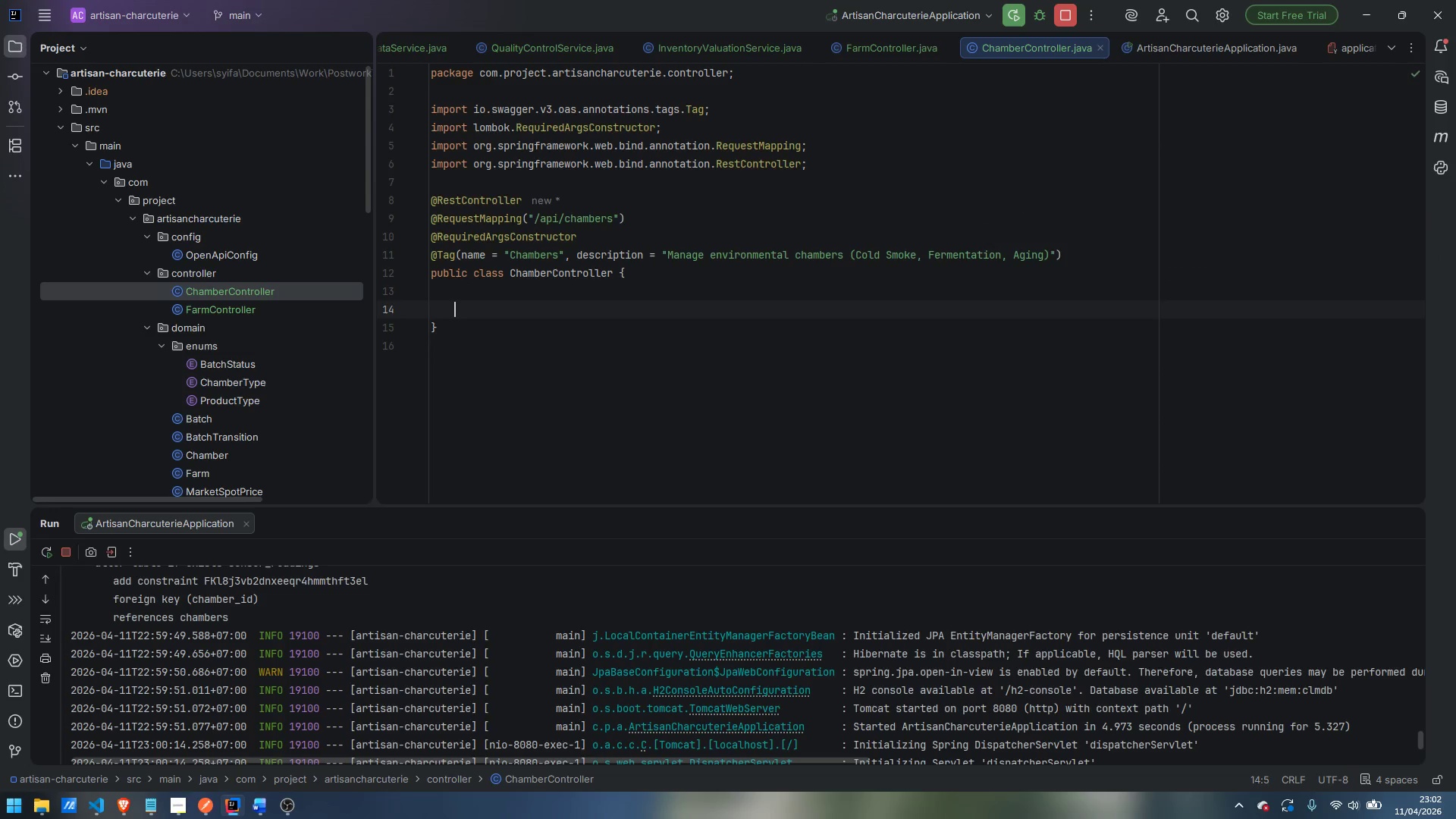 
key(Enter)
 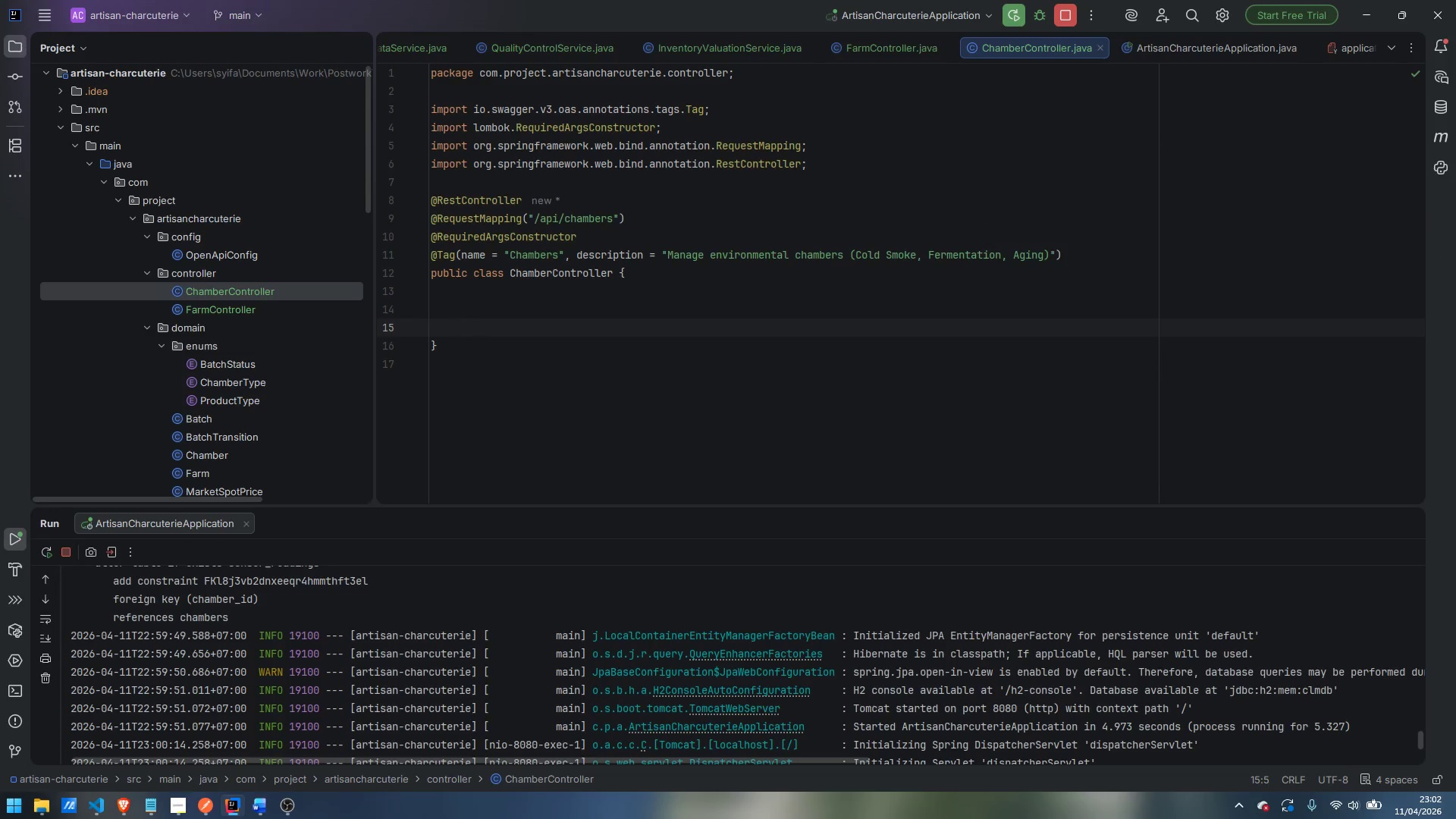 
key(ArrowUp)
 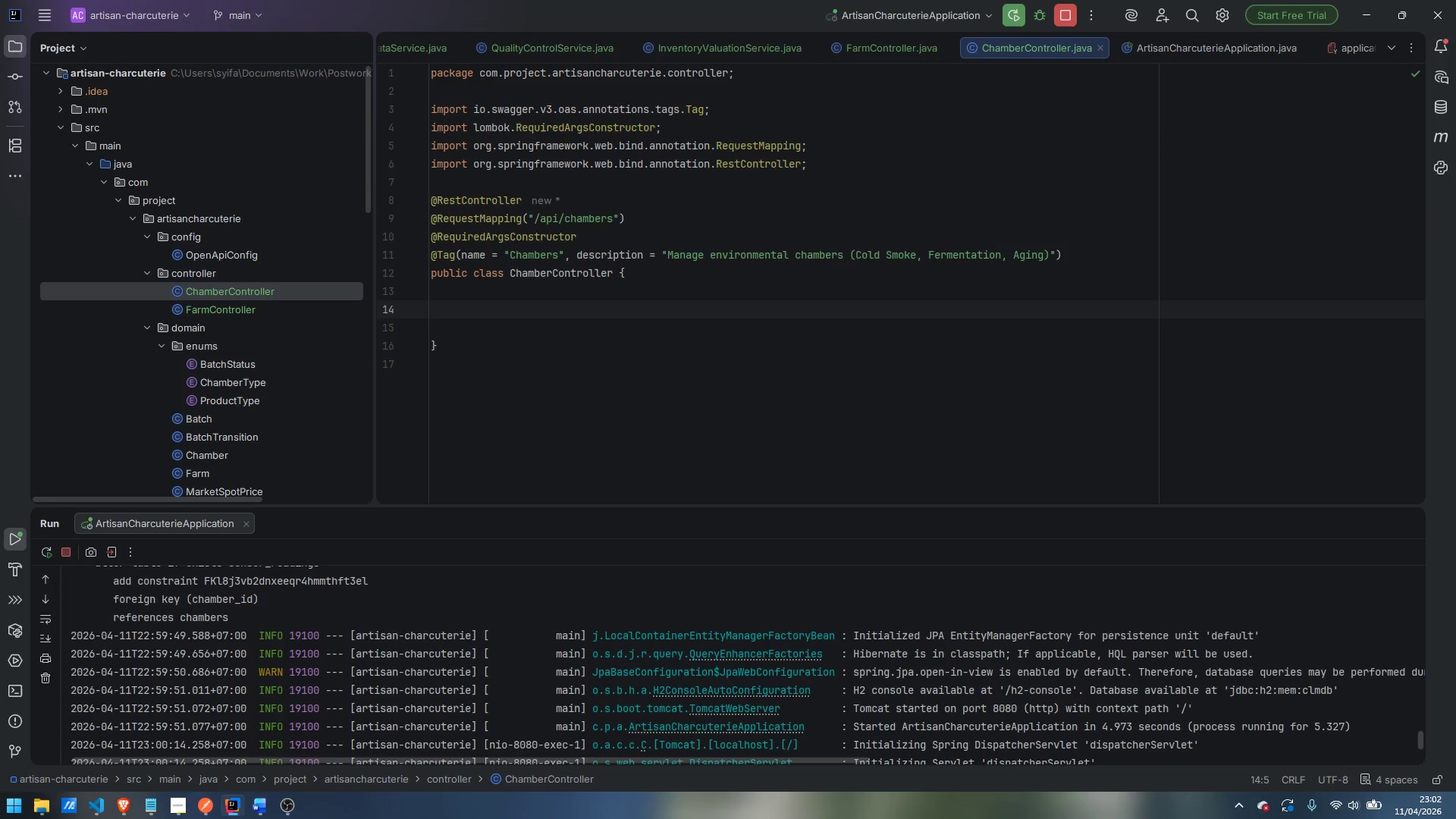 
type(private final ChamberService)
 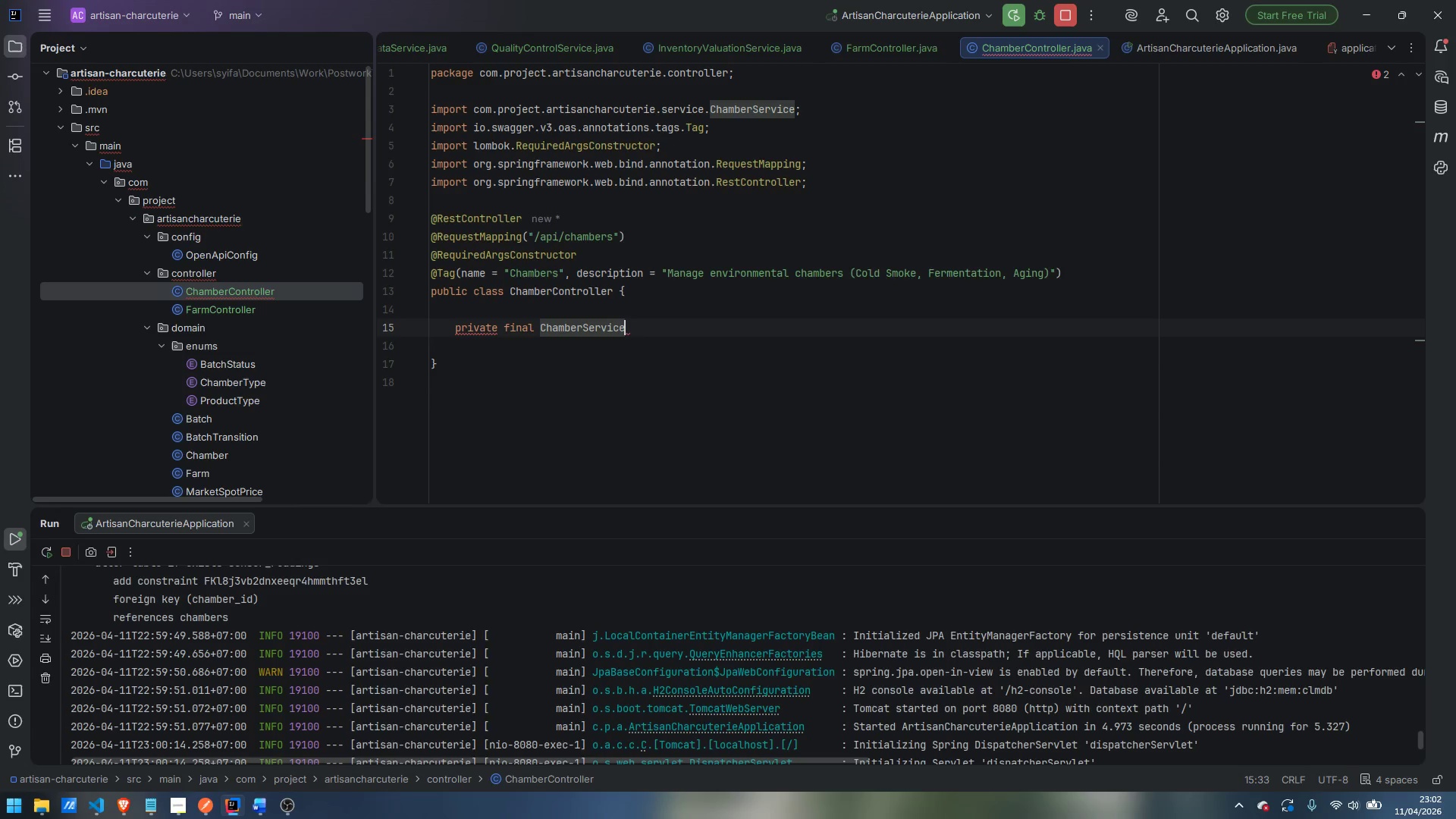 
 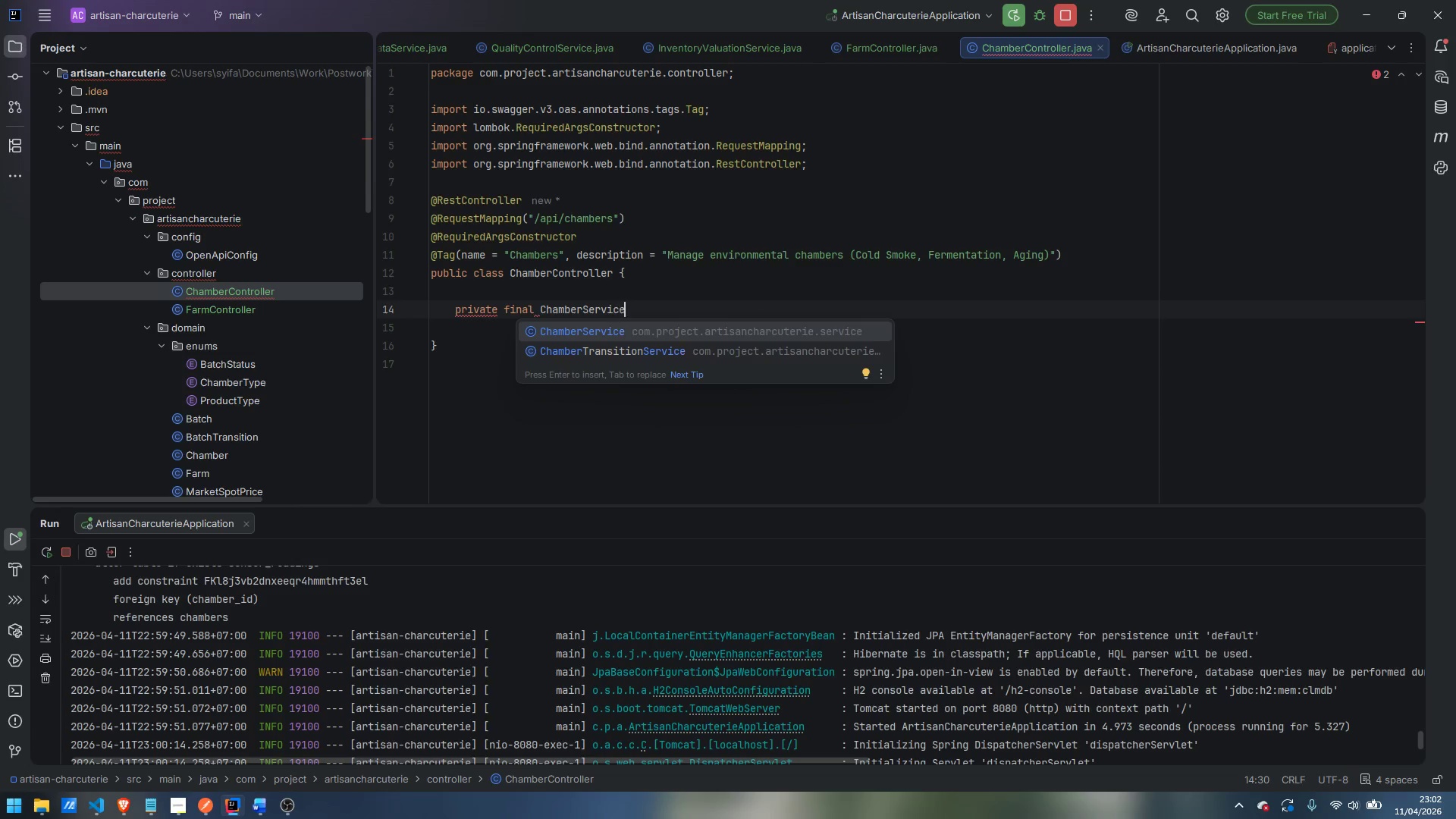 
key(Enter)
 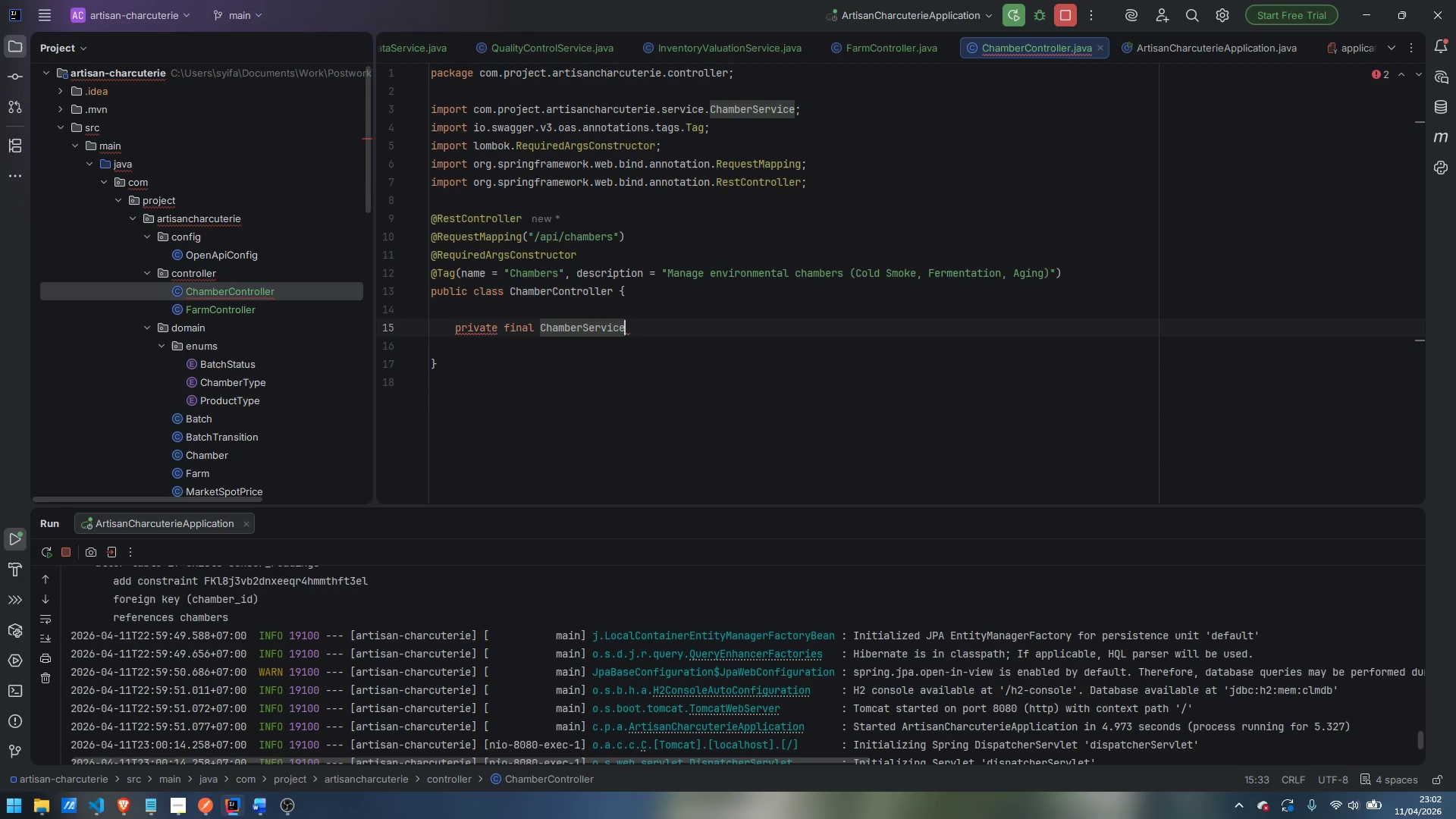 
type(chamber)
key(Backspace)
key(Backspace)
key(Backspace)
key(Backspace)
key(Backspace)
key(Backspace)
key(Backspace)
type( chamberSErvice)
 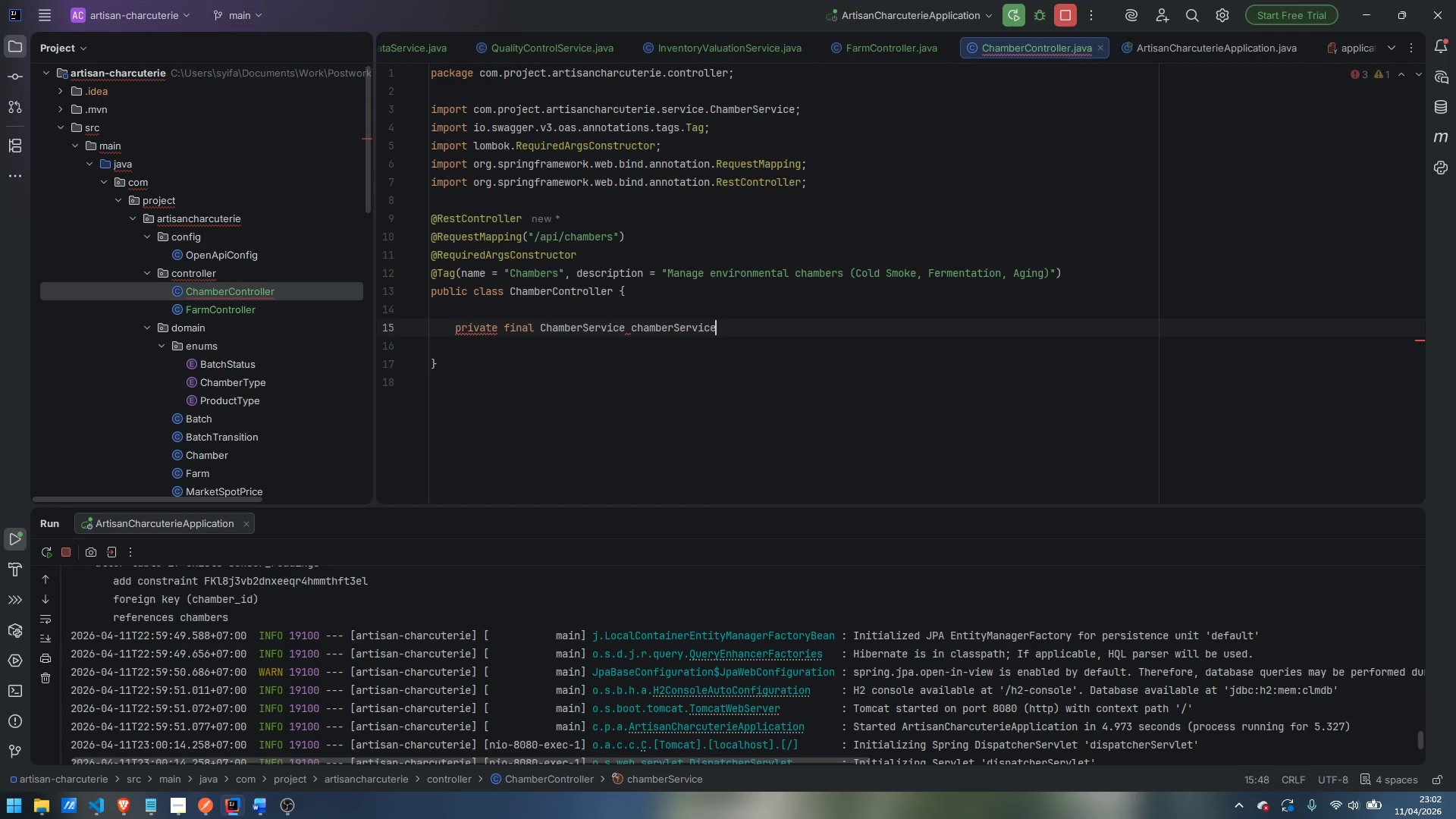 
 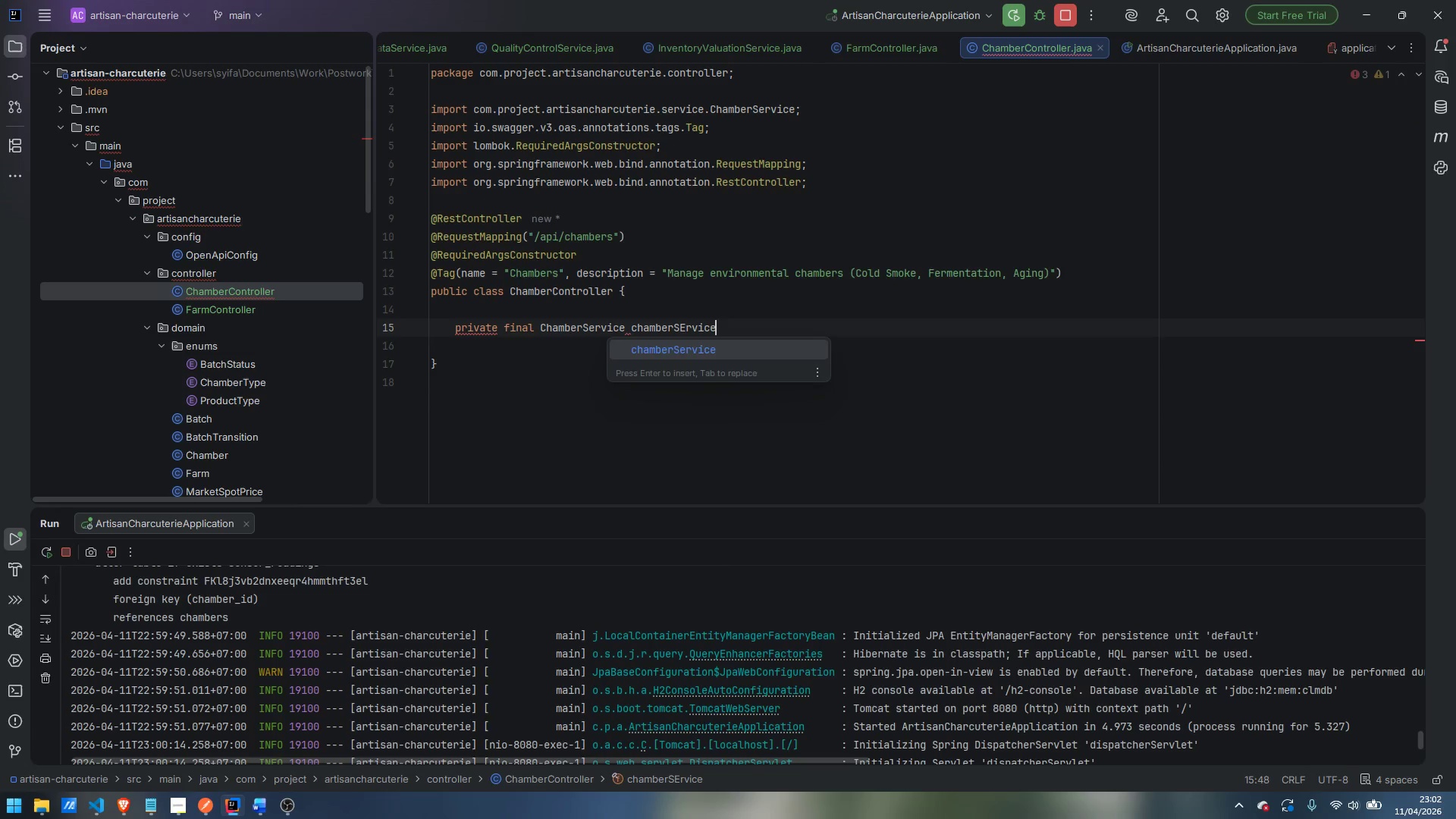 
key(Enter)
 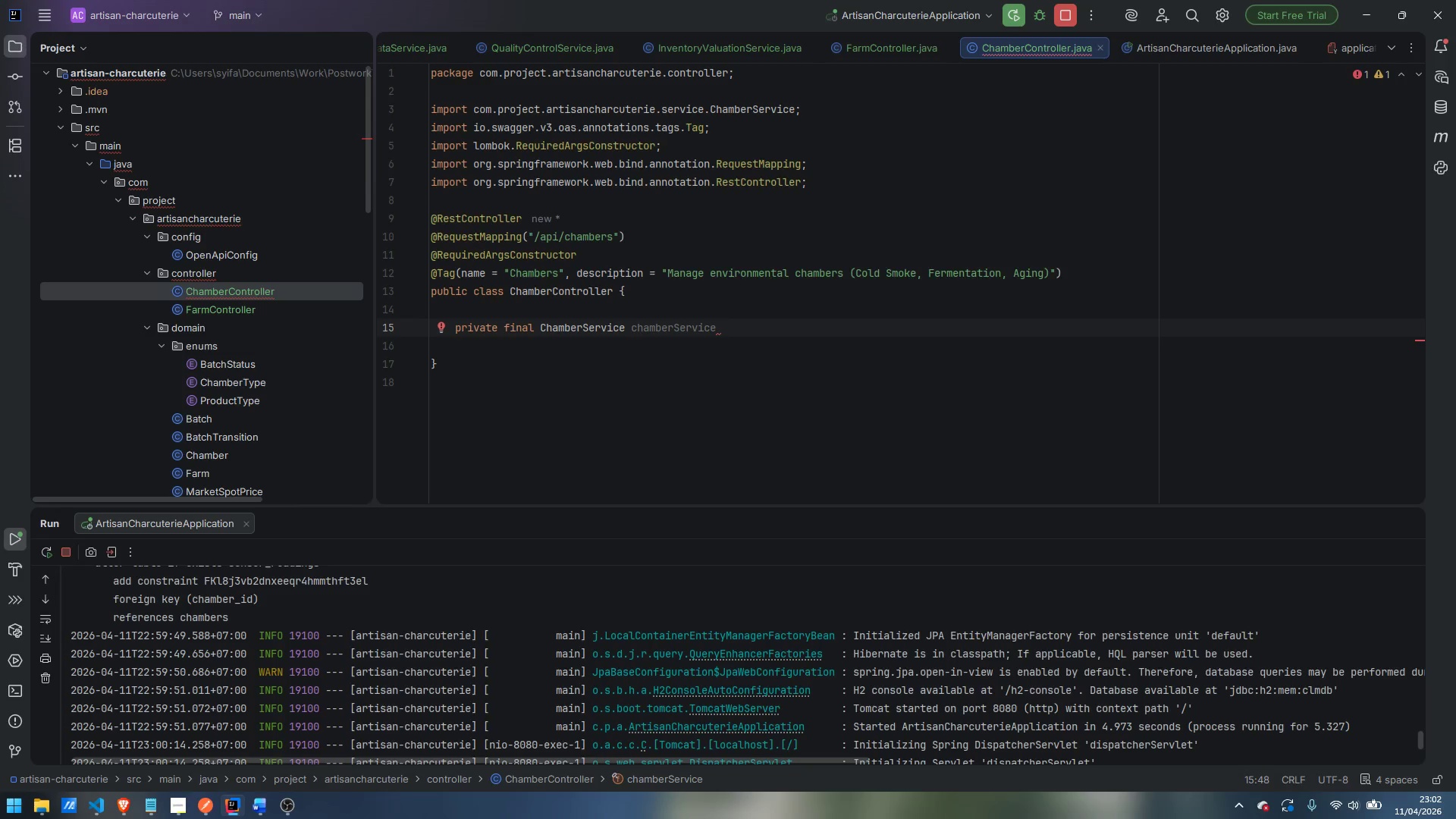 
key(Semicolon)
 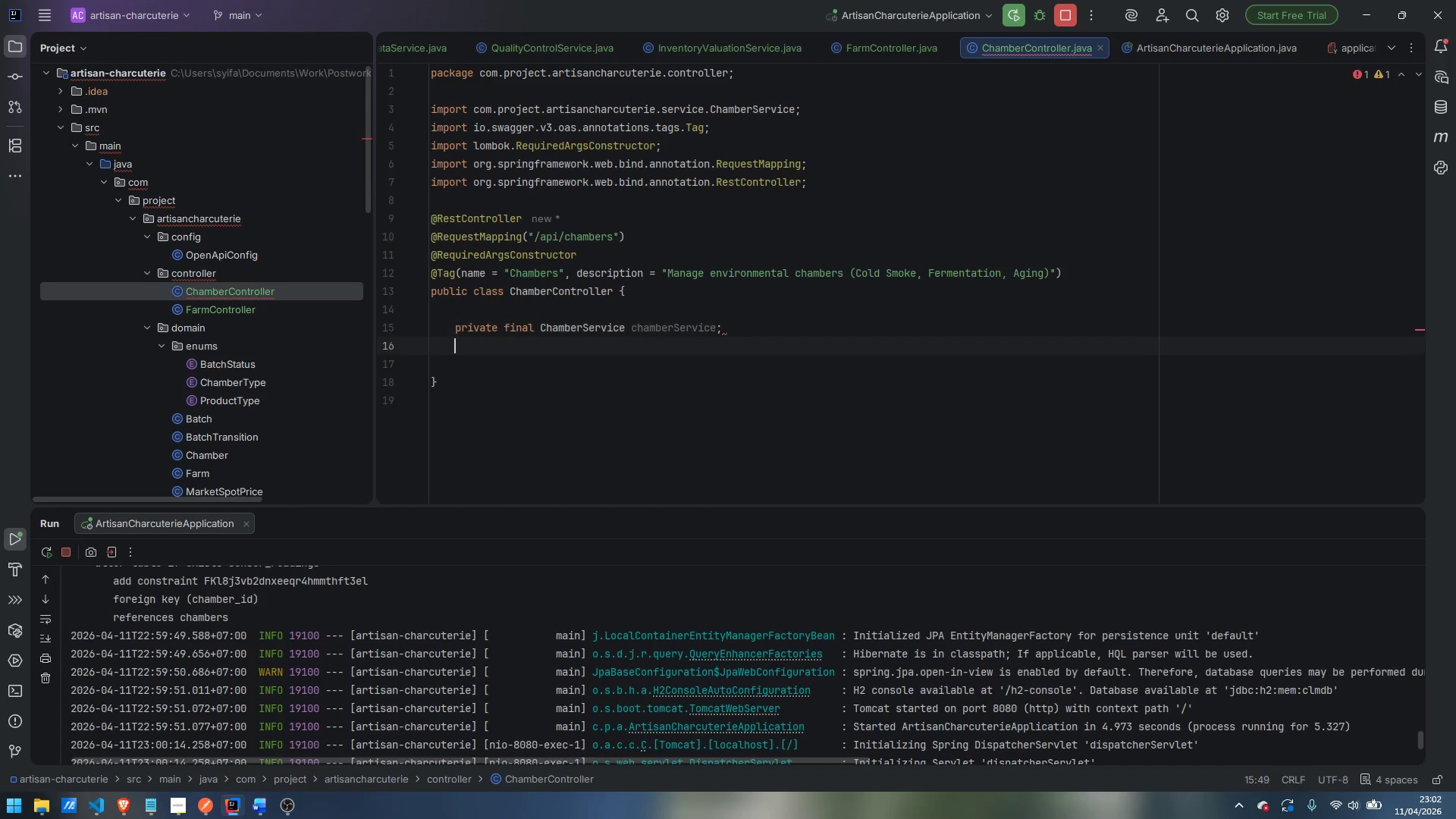 
key(Enter)
 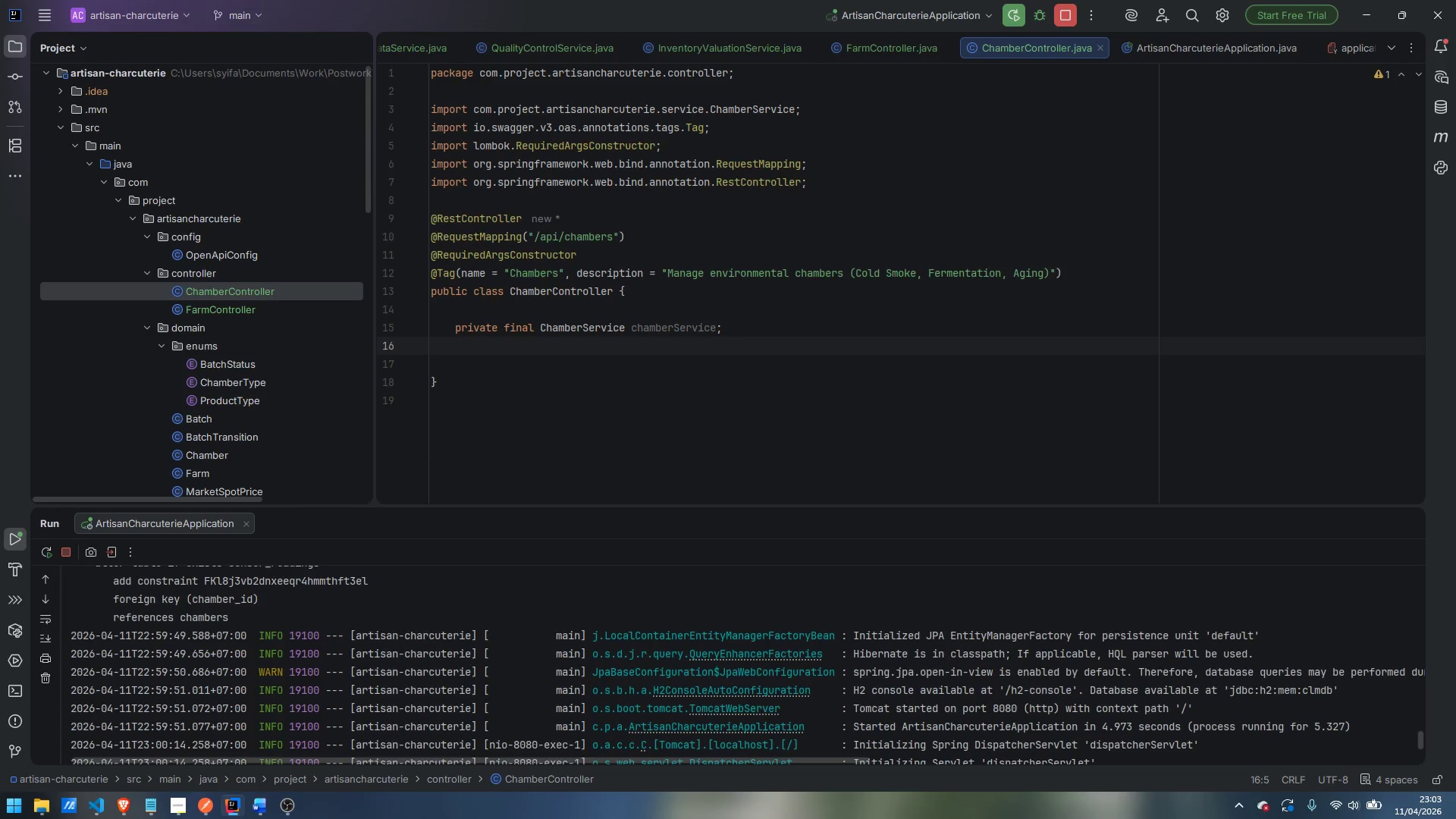 
wait(29.55)
 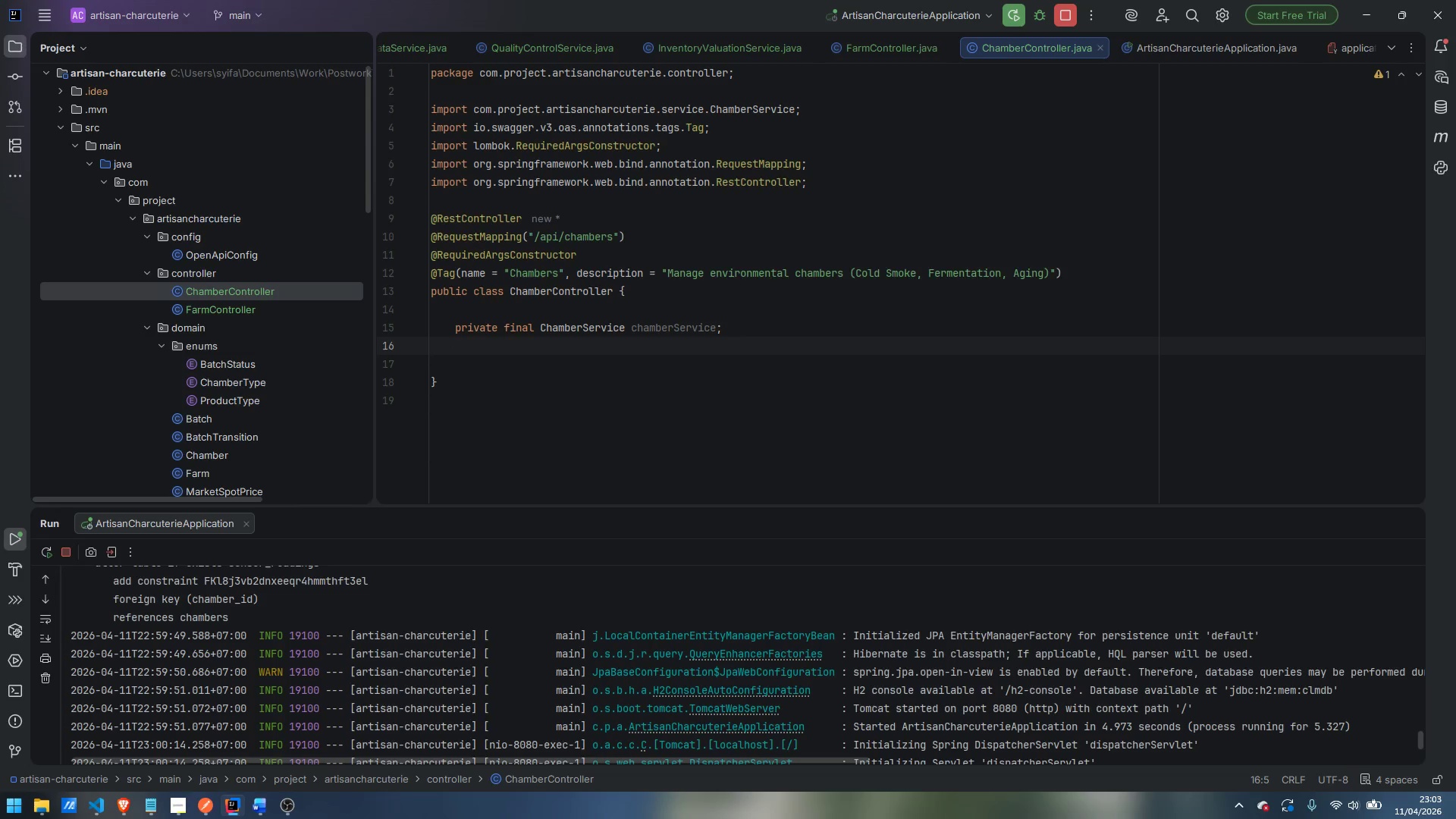 
key(Enter)
 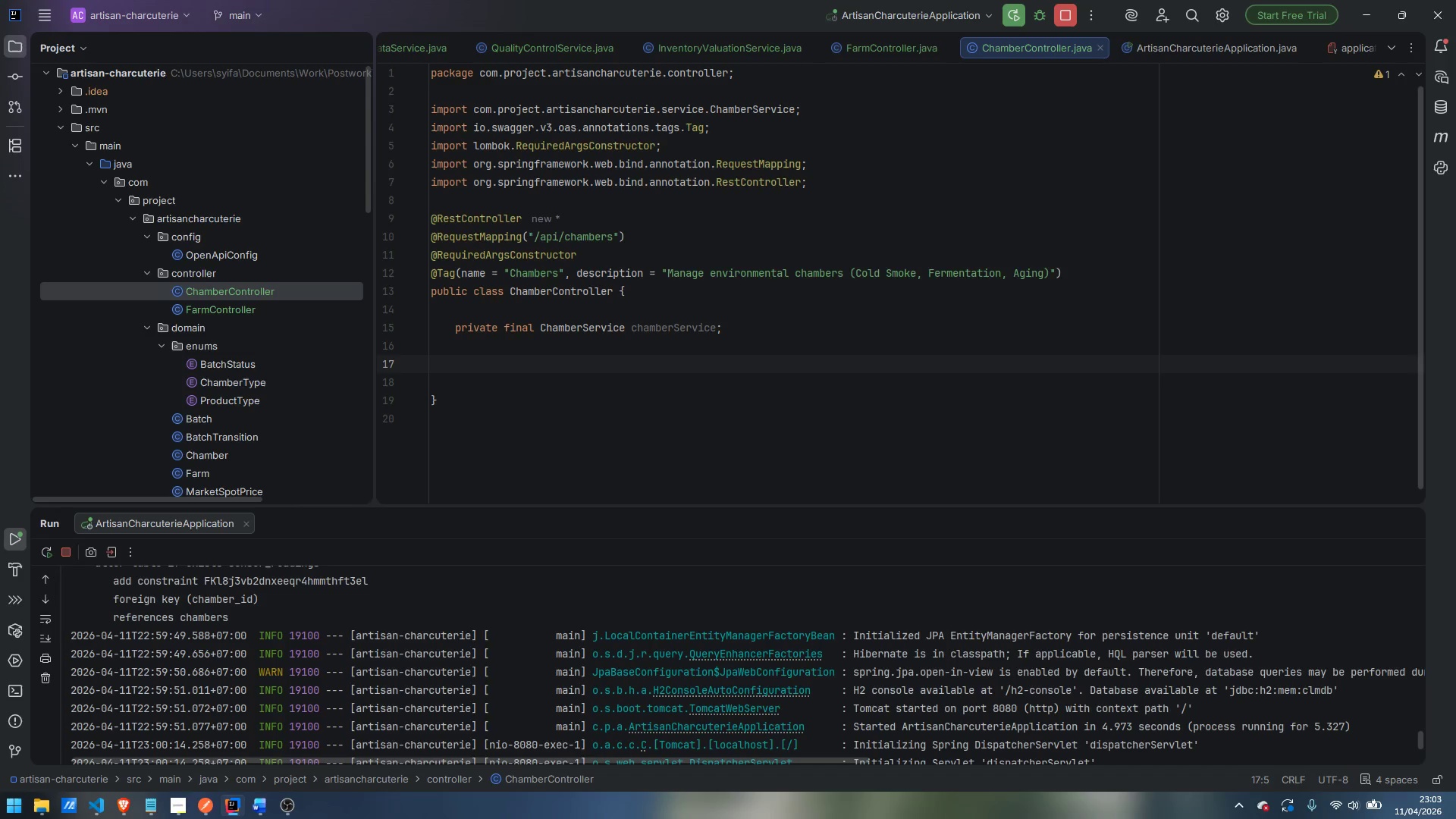 
type(@GetMapping)
 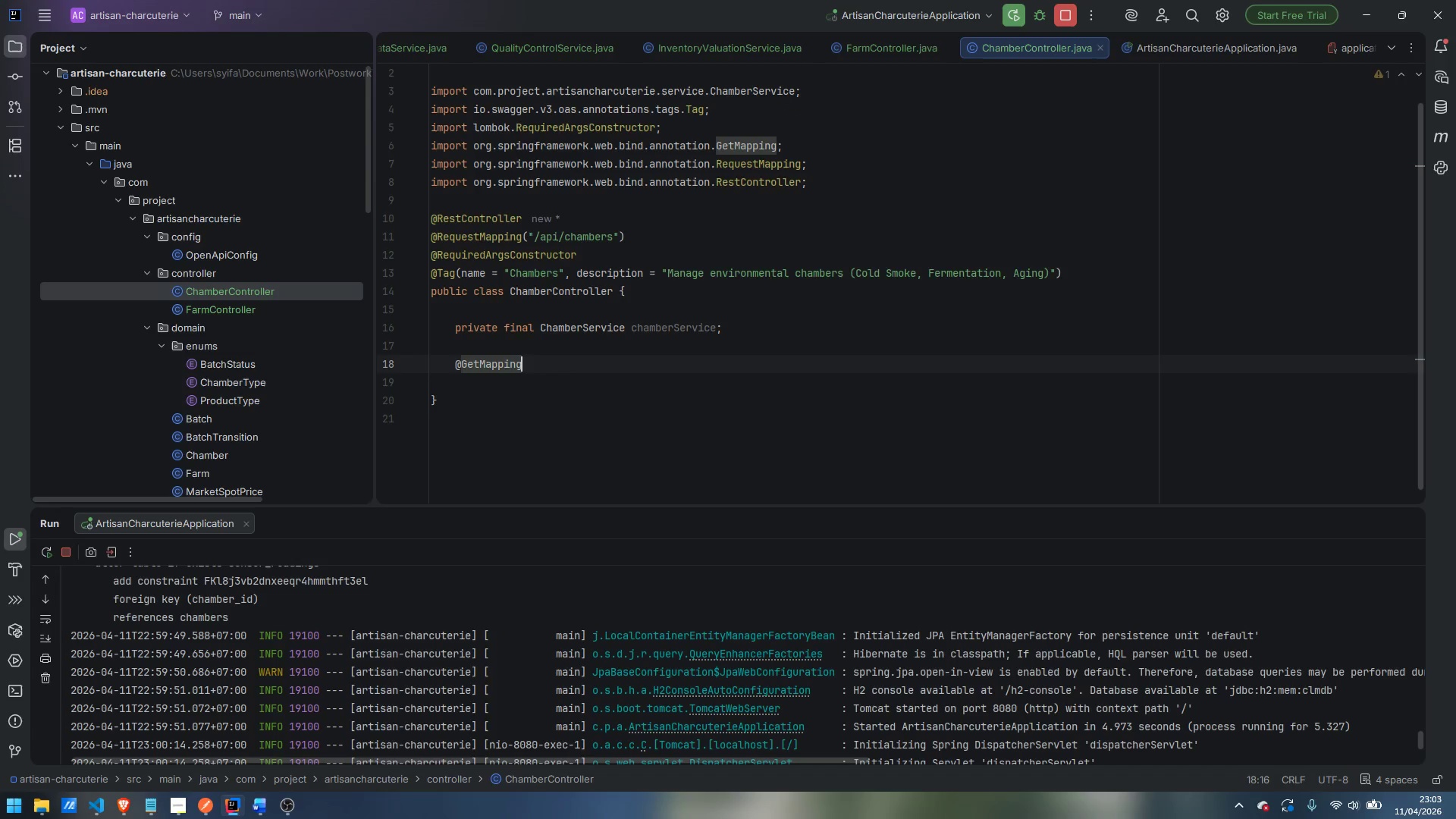 
 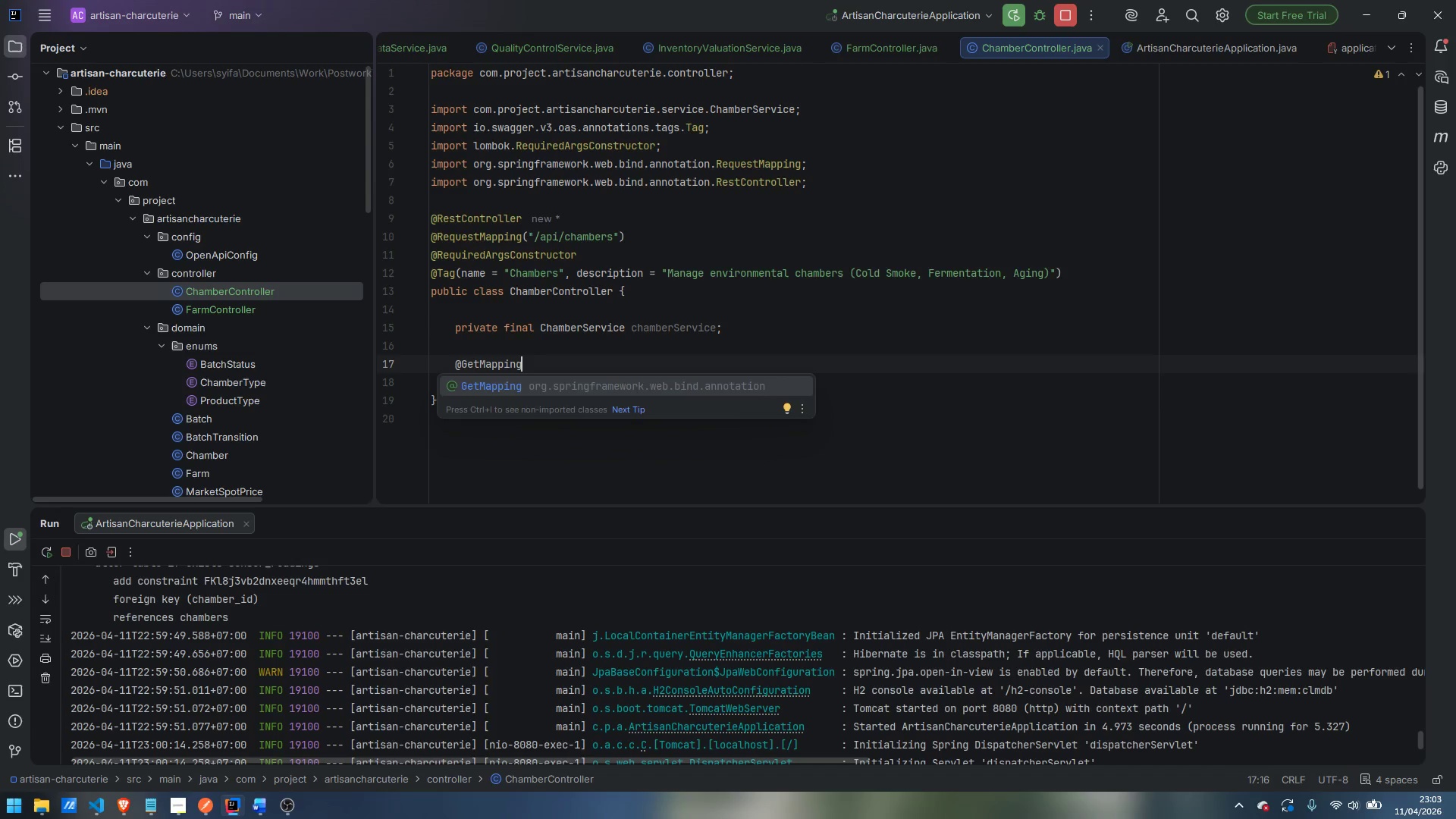 
key(Enter)
 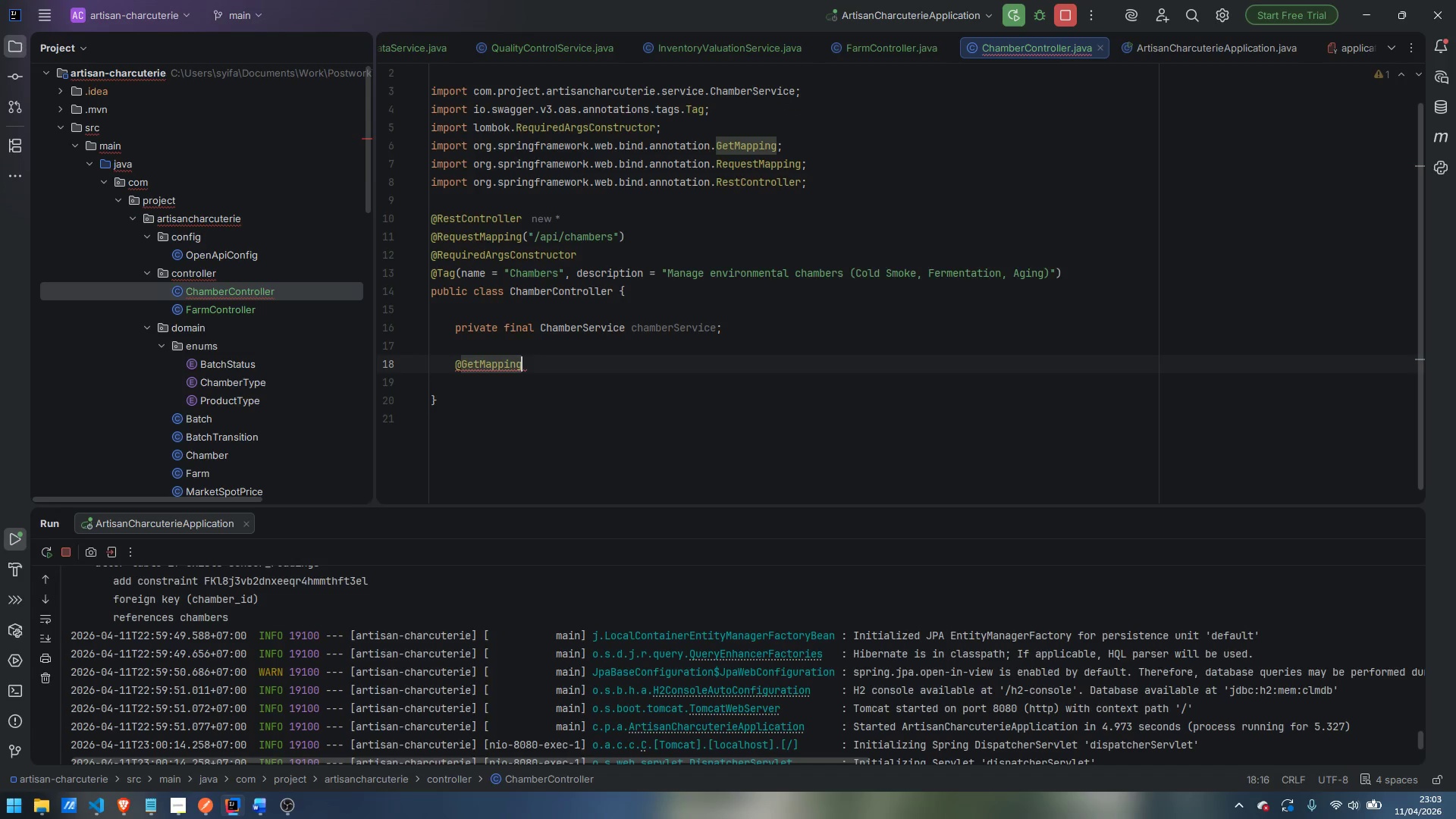 
key(Enter)
 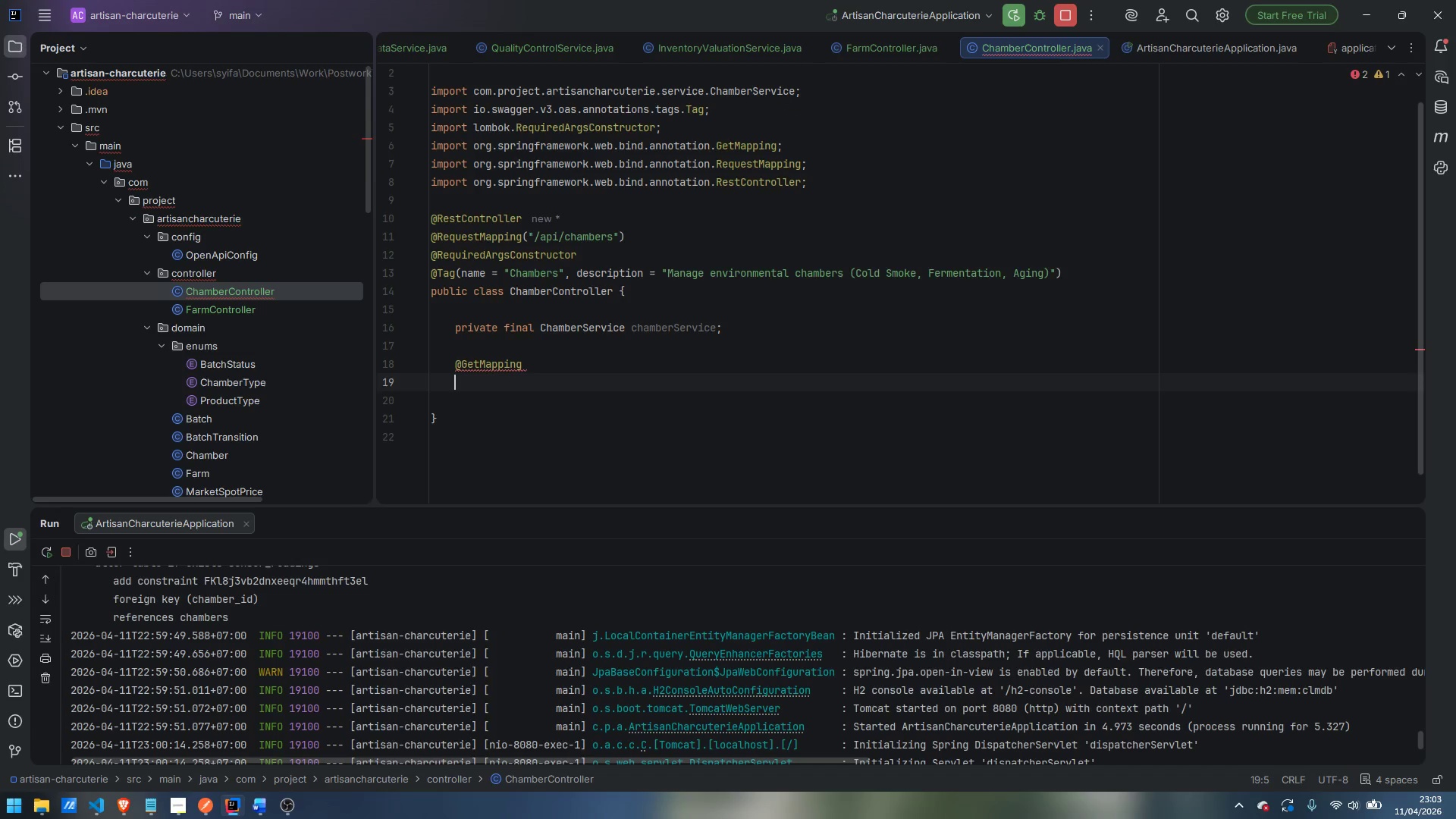 
type(@OPer)
 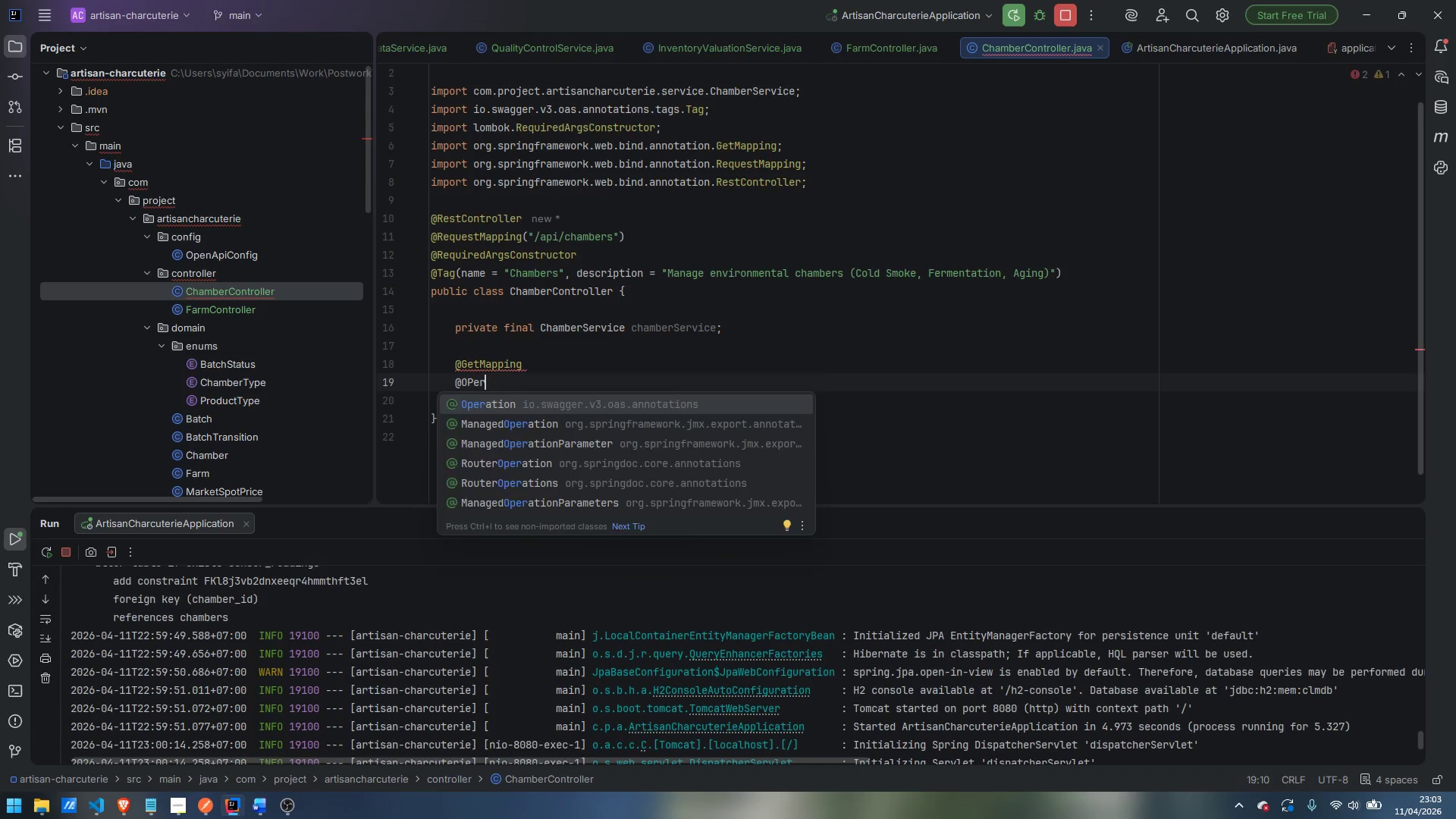 
key(Enter)
 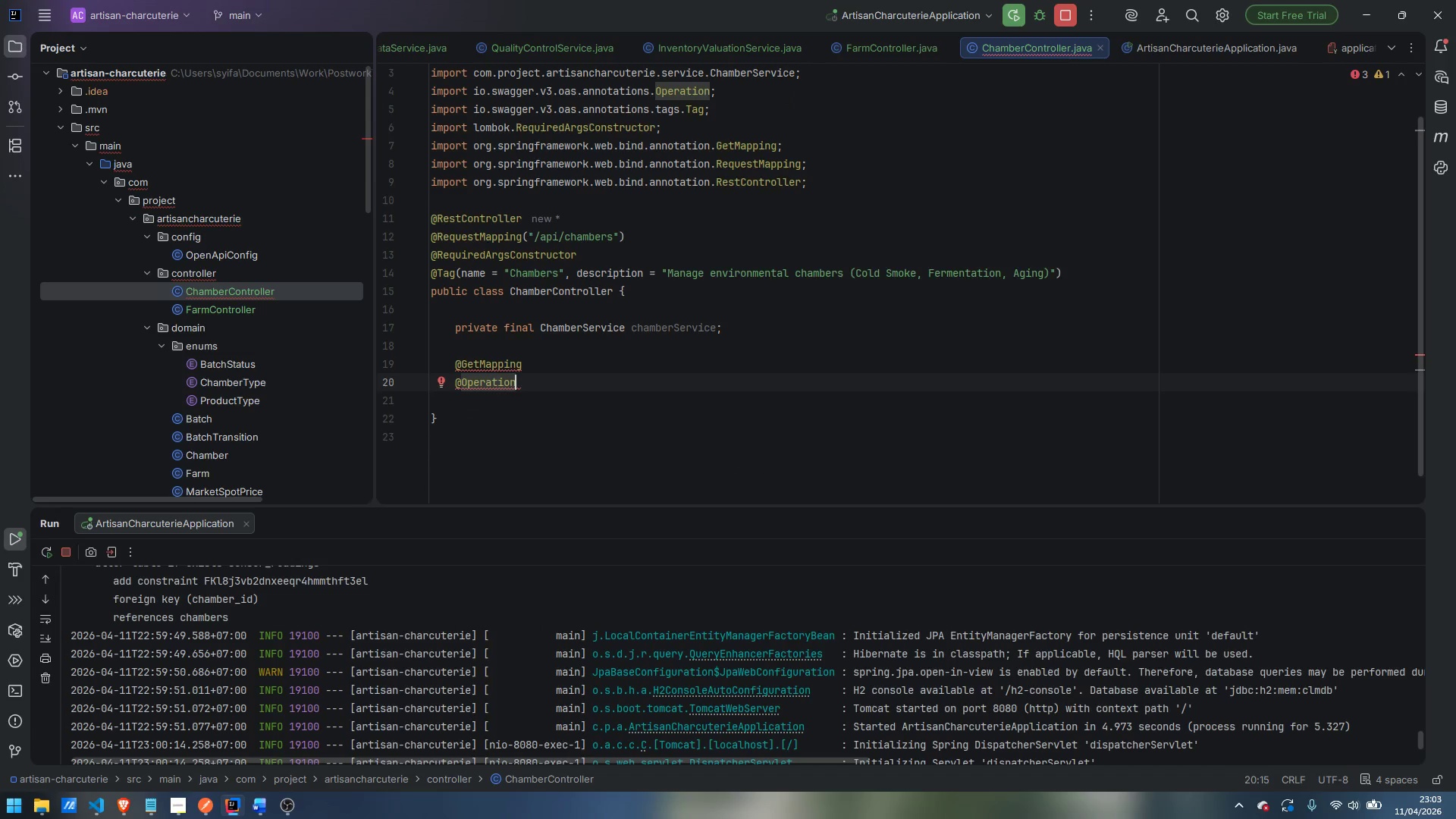 
type((summar)
 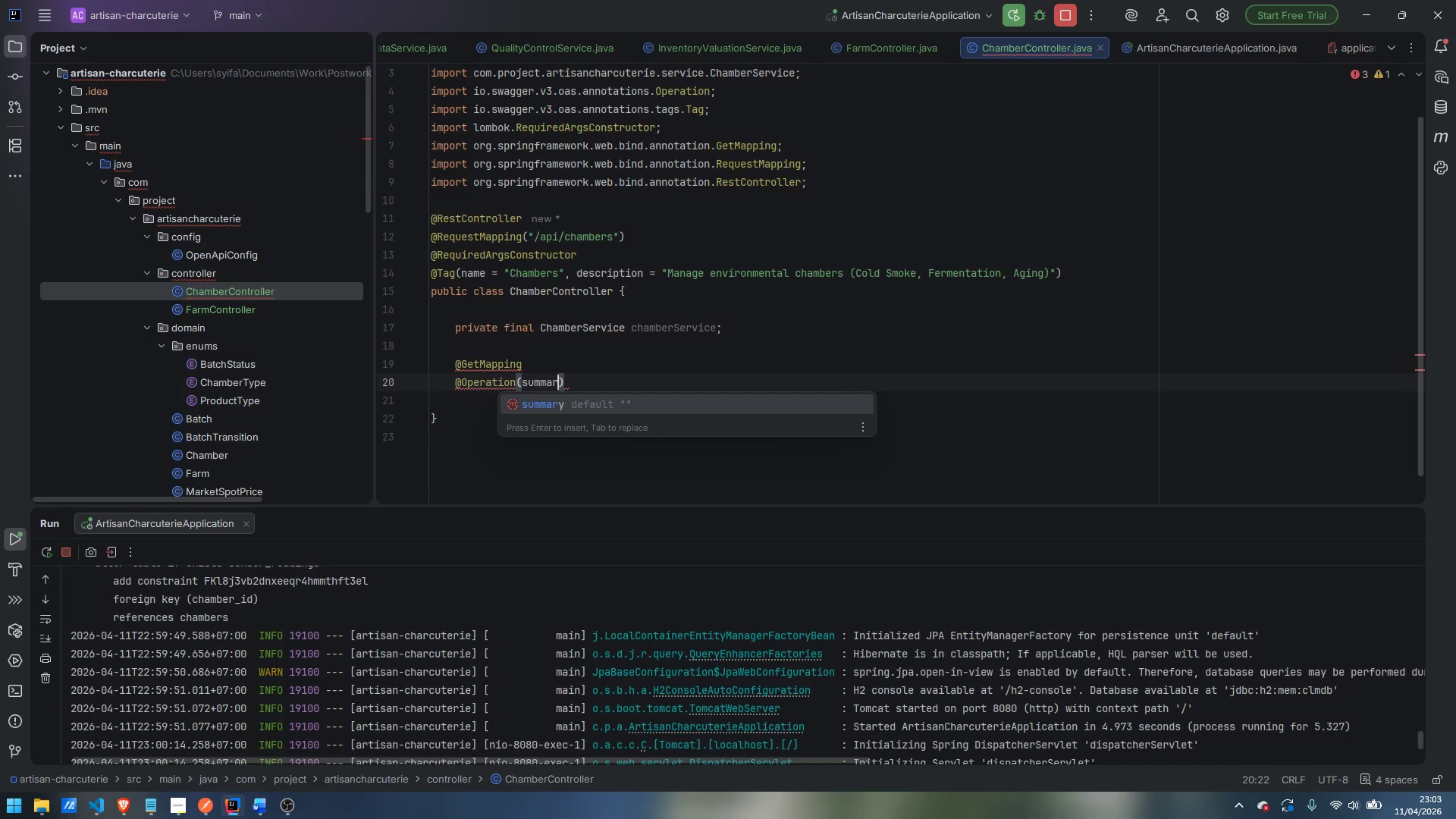 
key(Enter)
 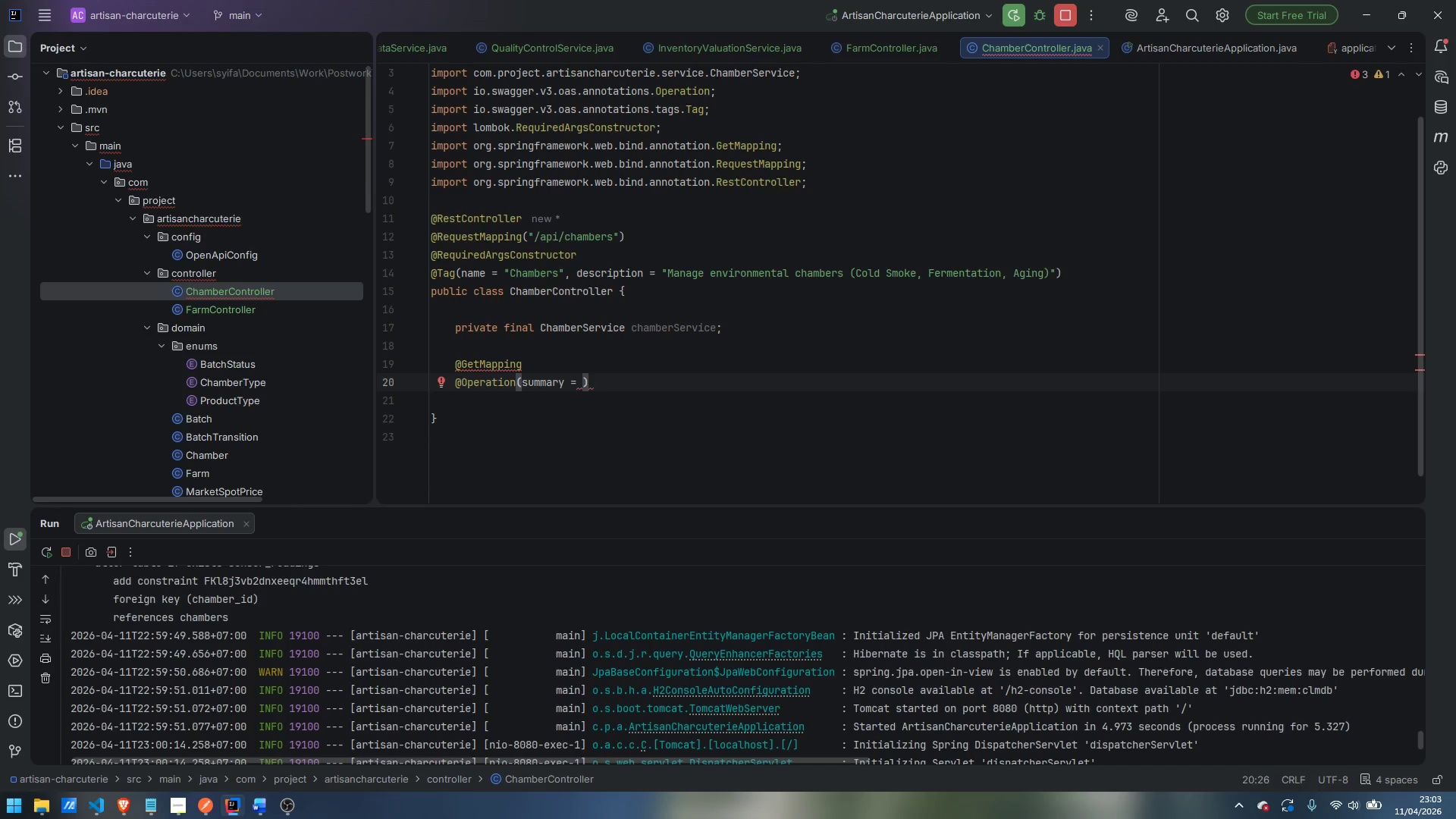 
type("List all chambers with current occupancy)
 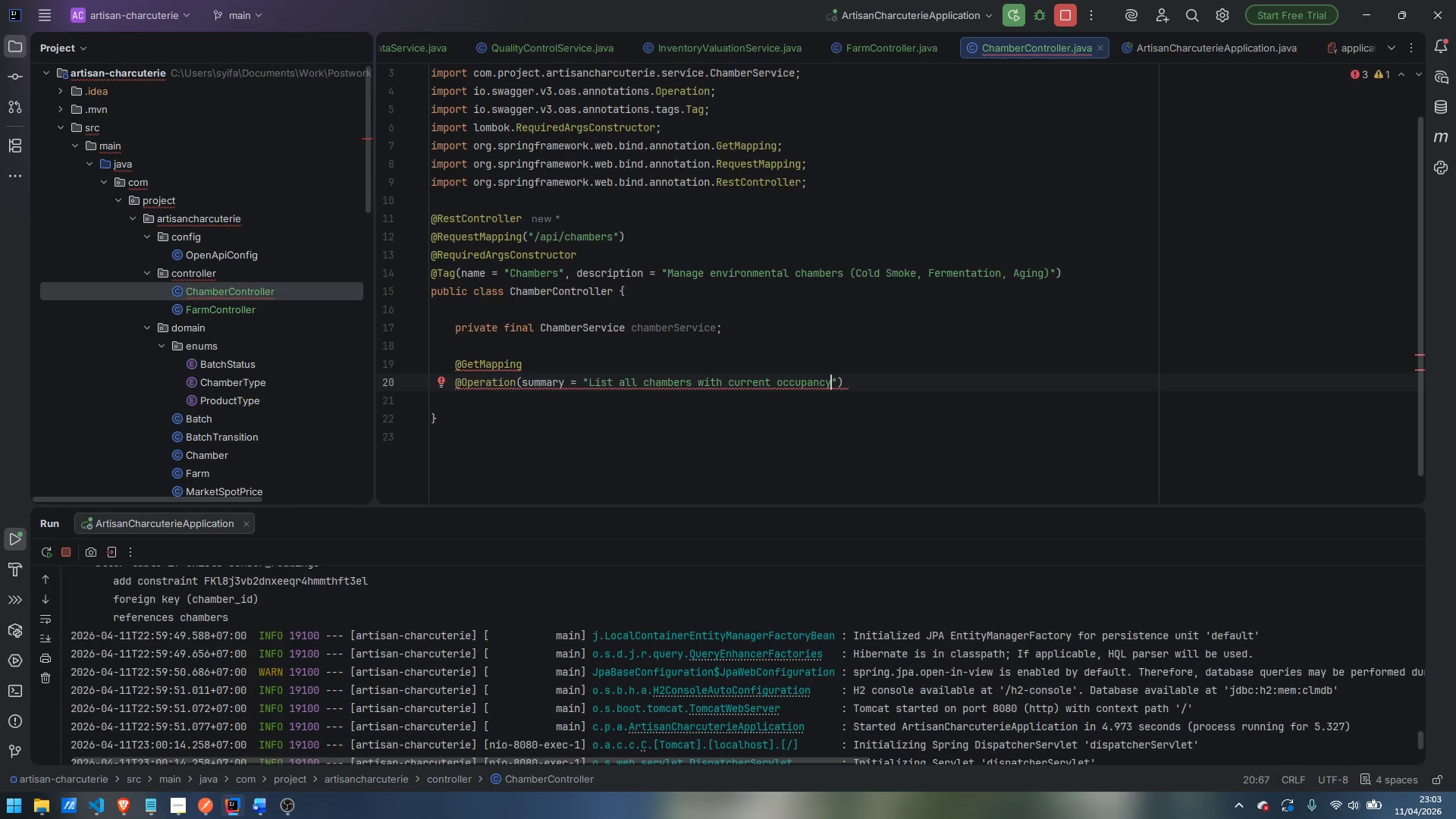 
key(ArrowRight)
 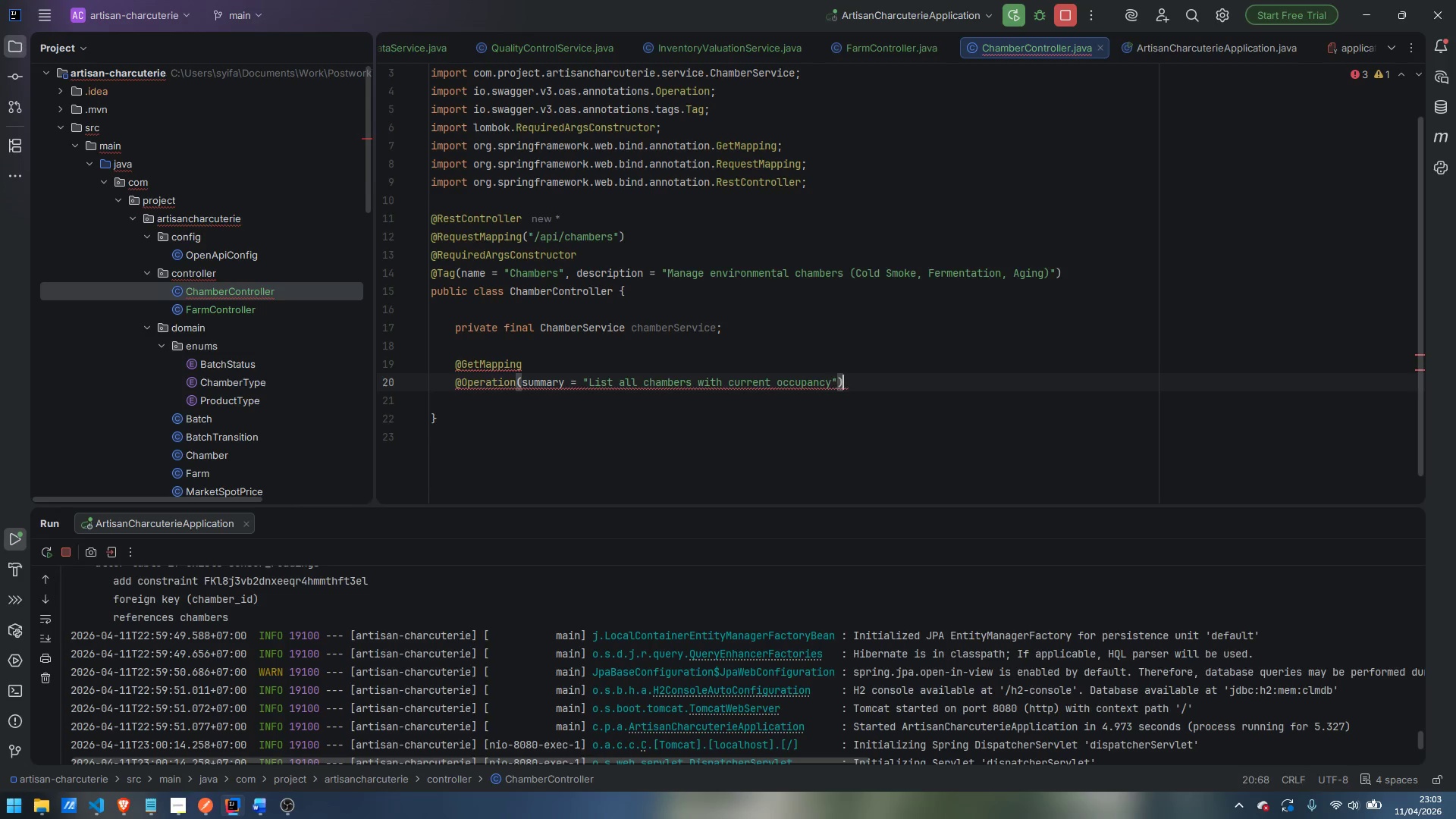 
key(ArrowRight)
 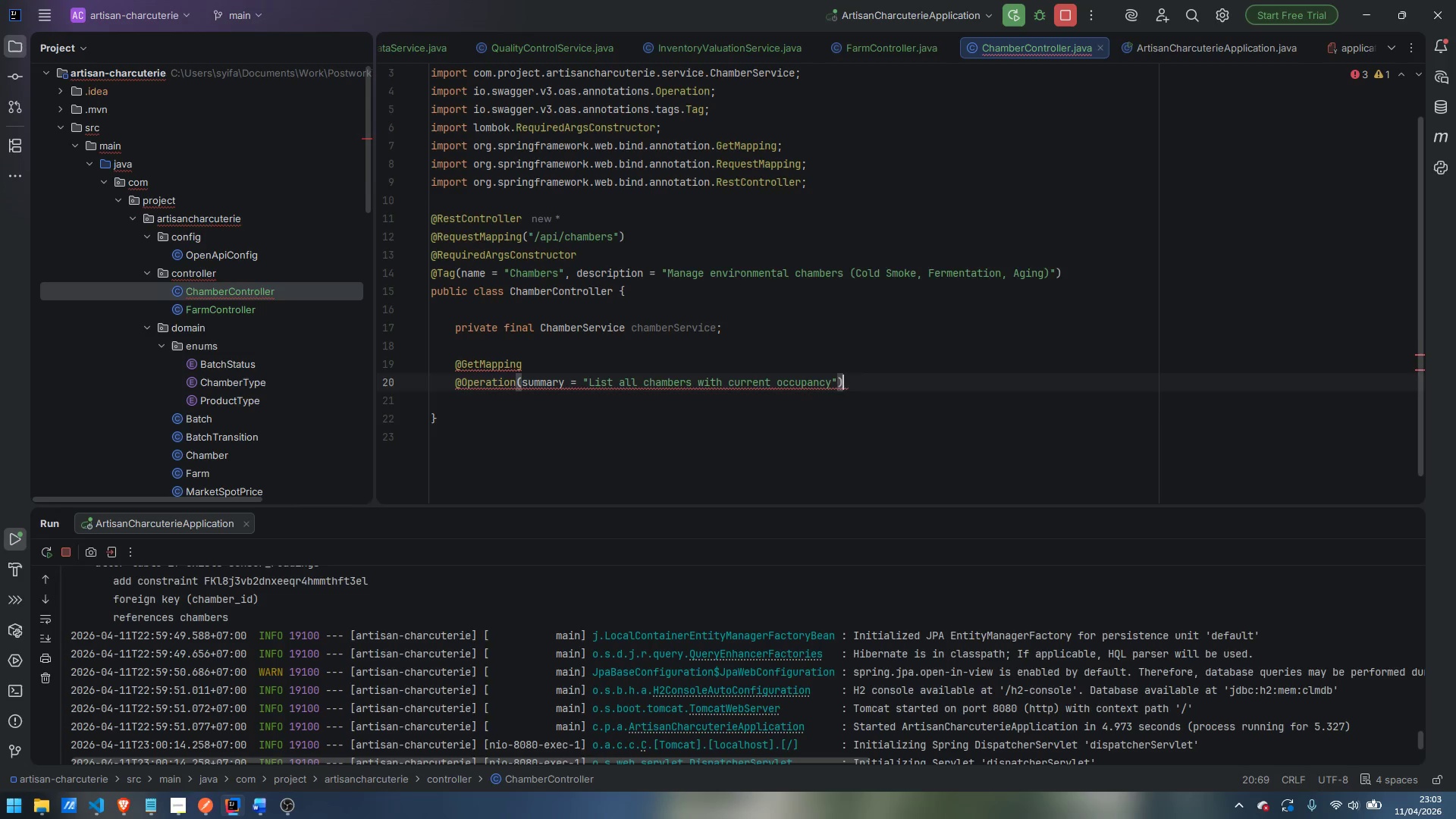 
key(Enter)
 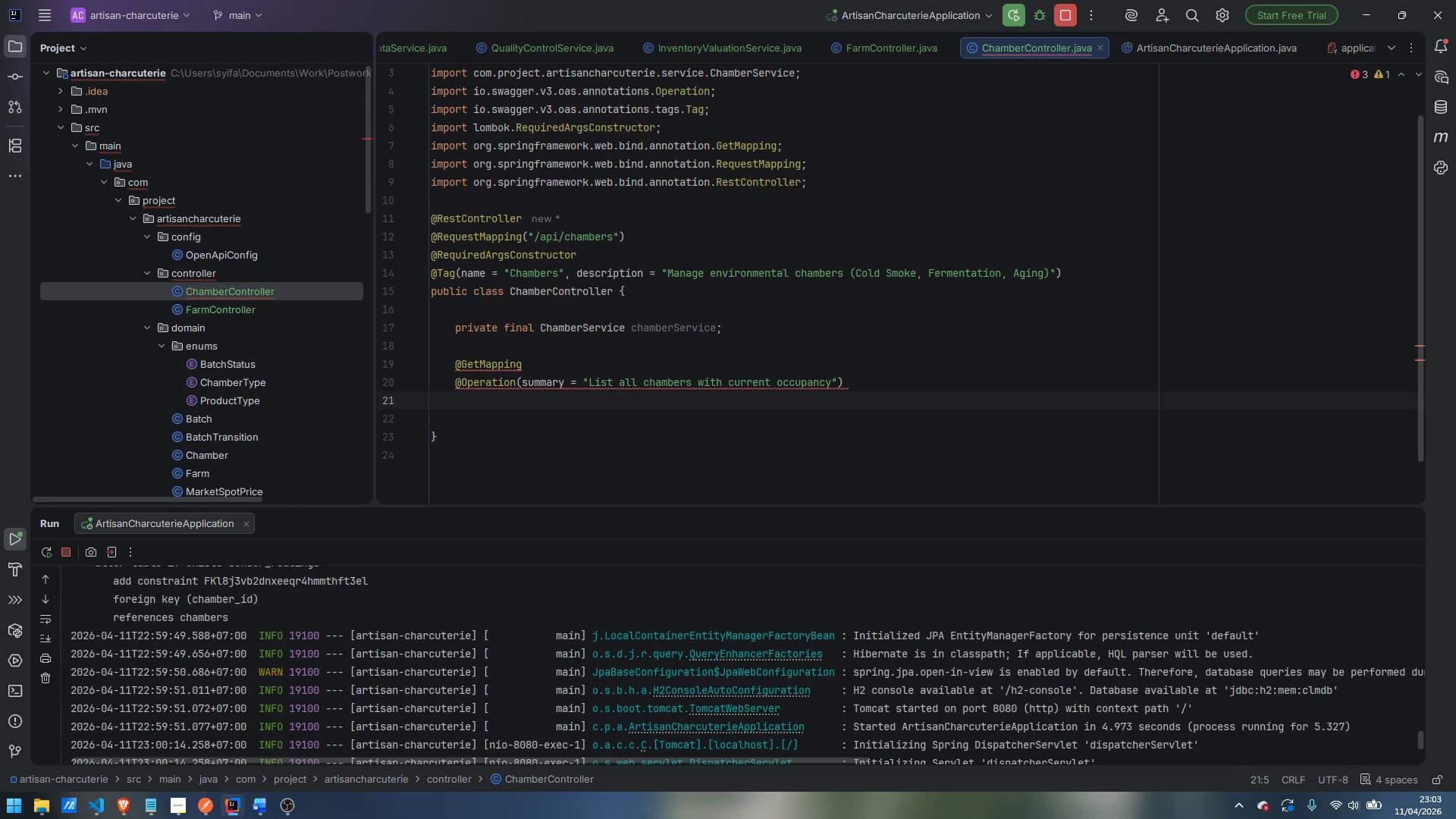 
type(public ResponseEntity<ListM)
key(Backspace)
type(<ChamberResponse)
 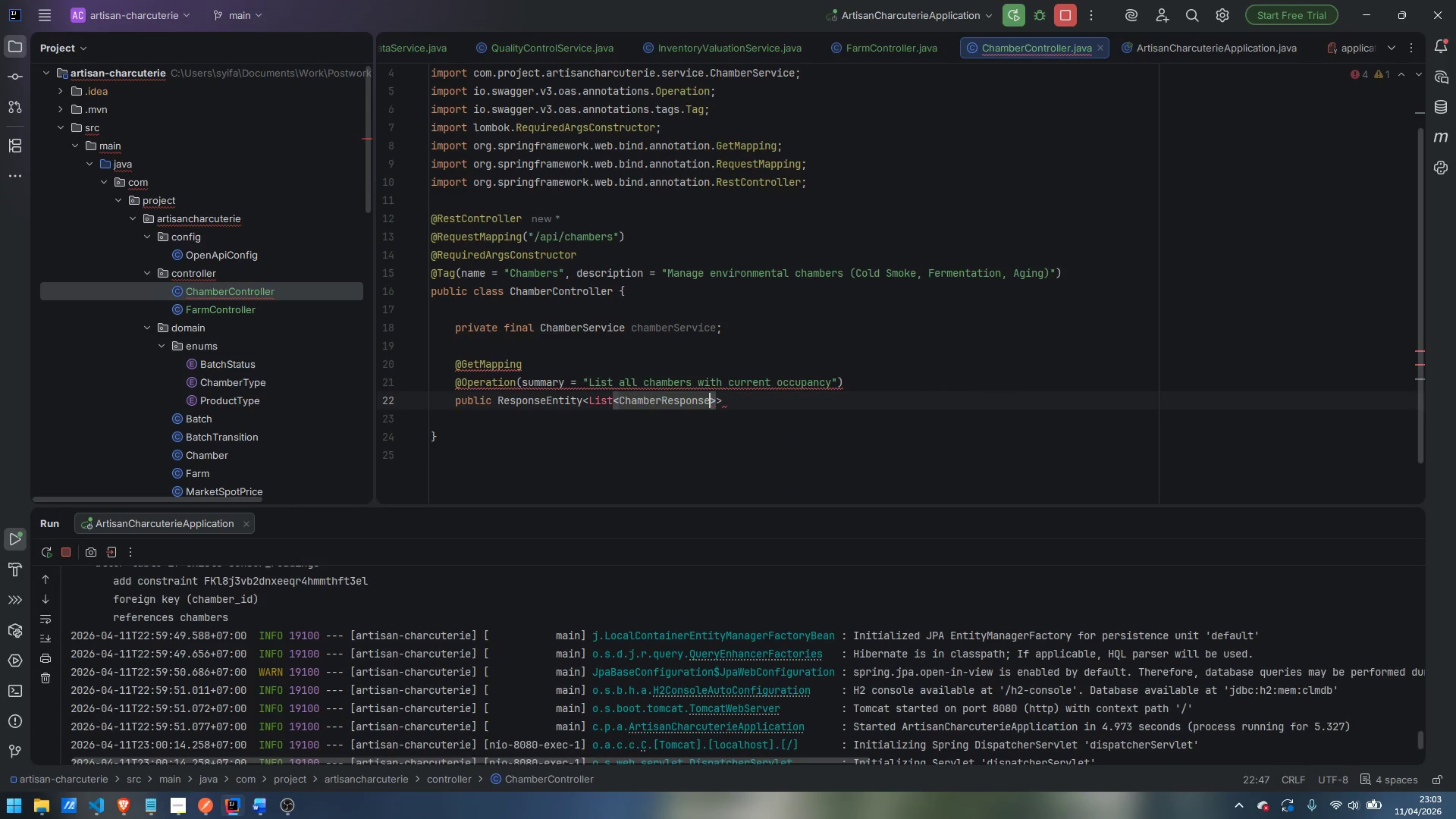 
 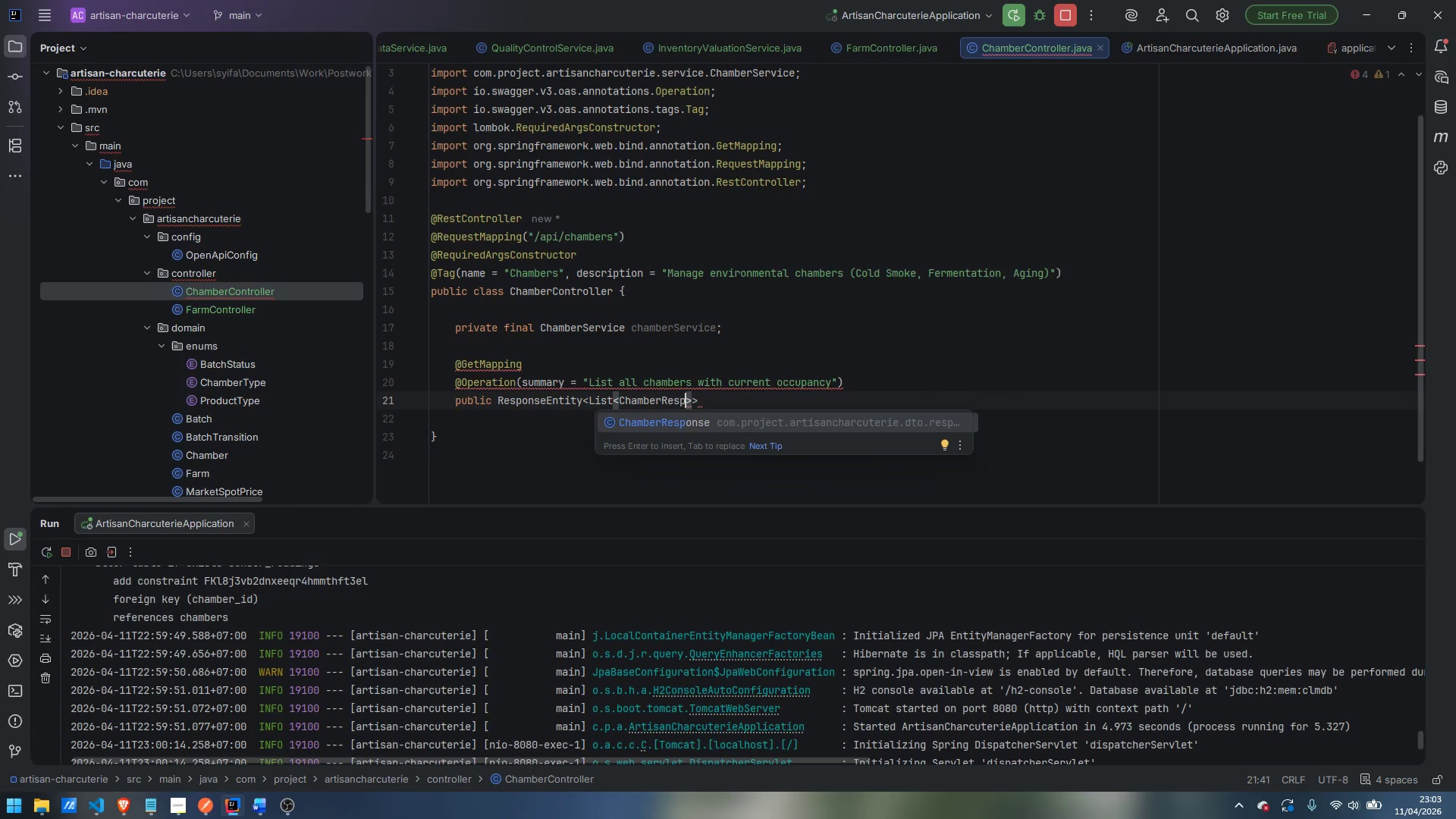 
key(Enter)
 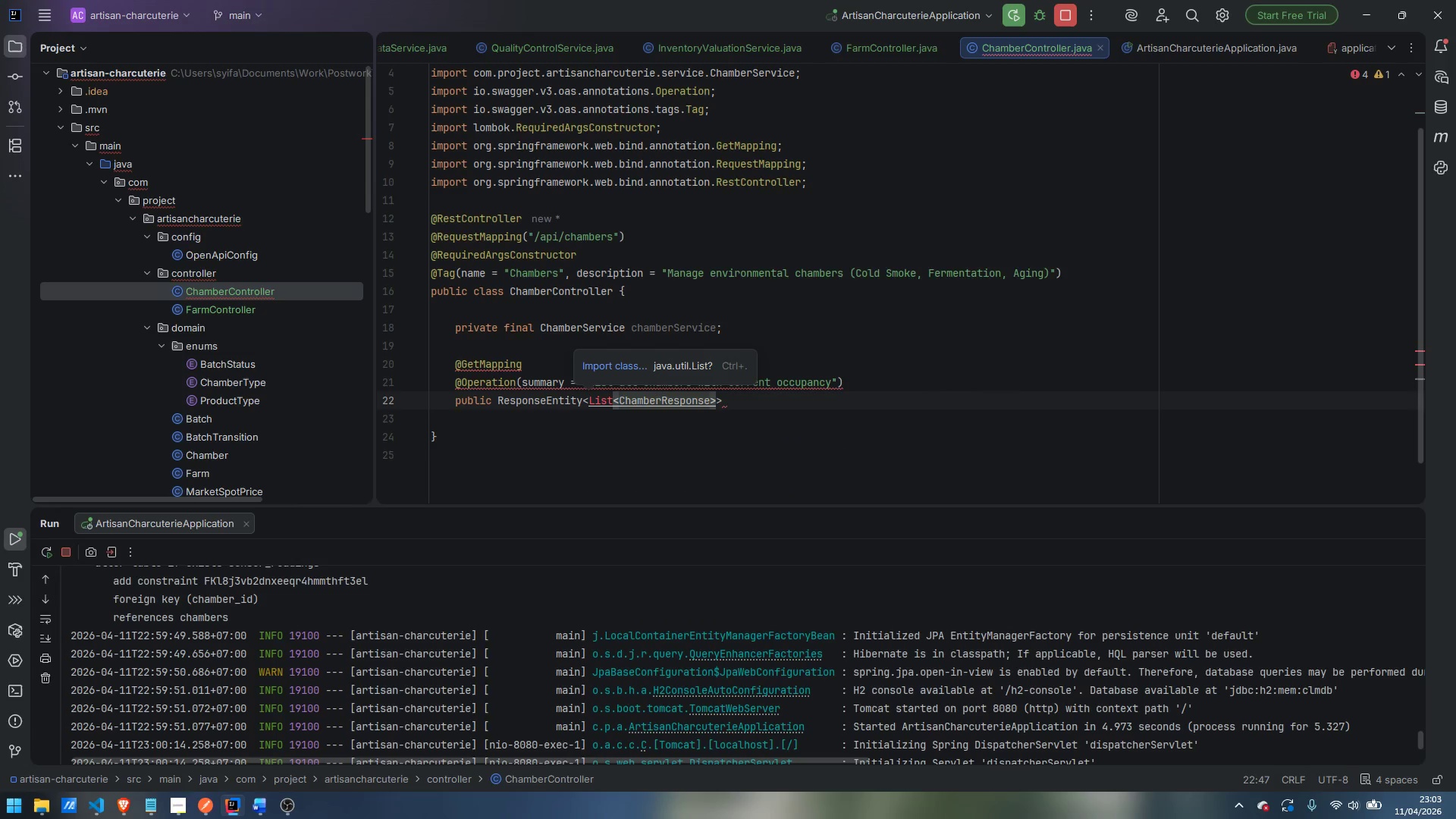 
key(ArrowRight)
 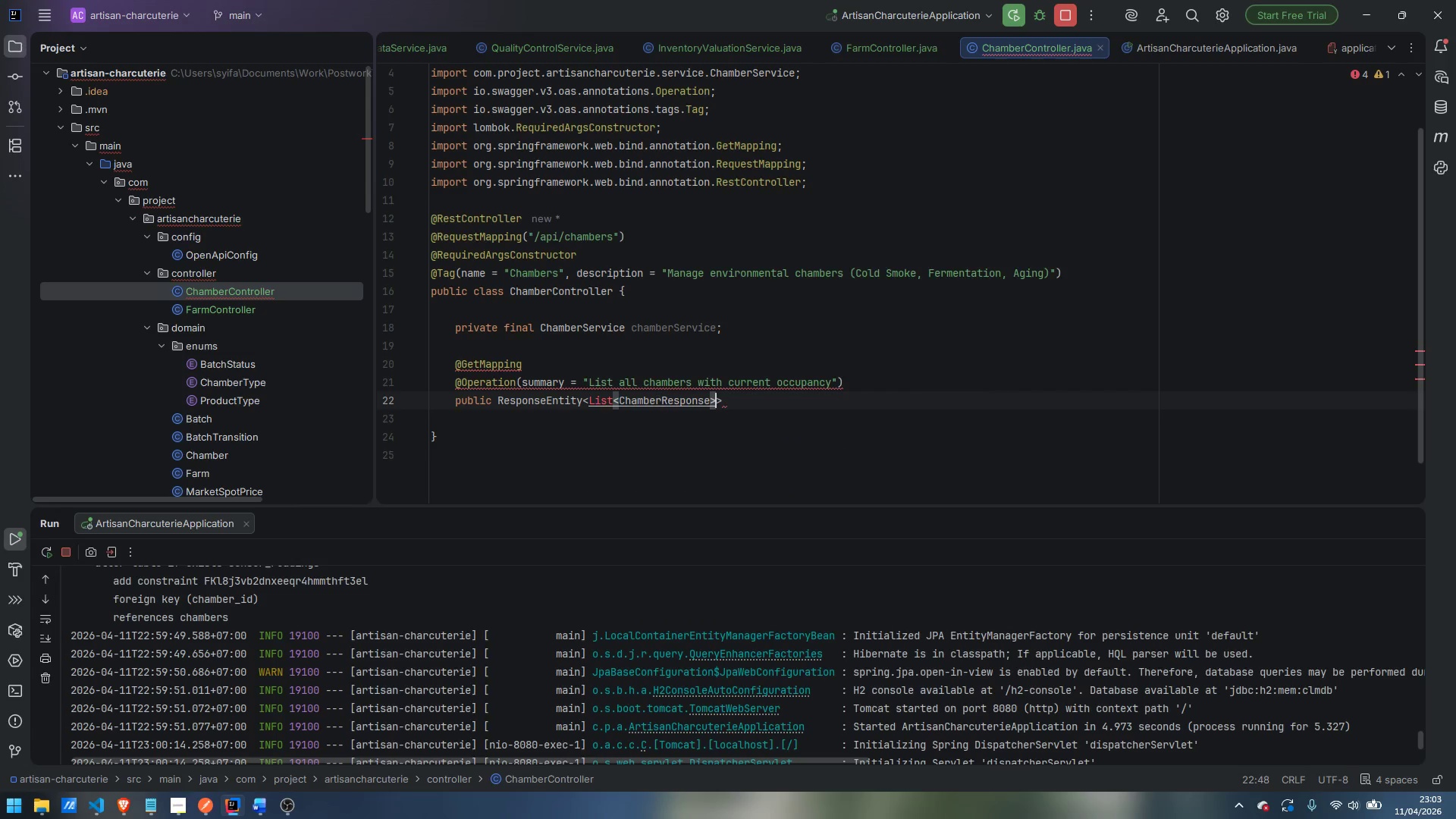 
key(ArrowRight)
 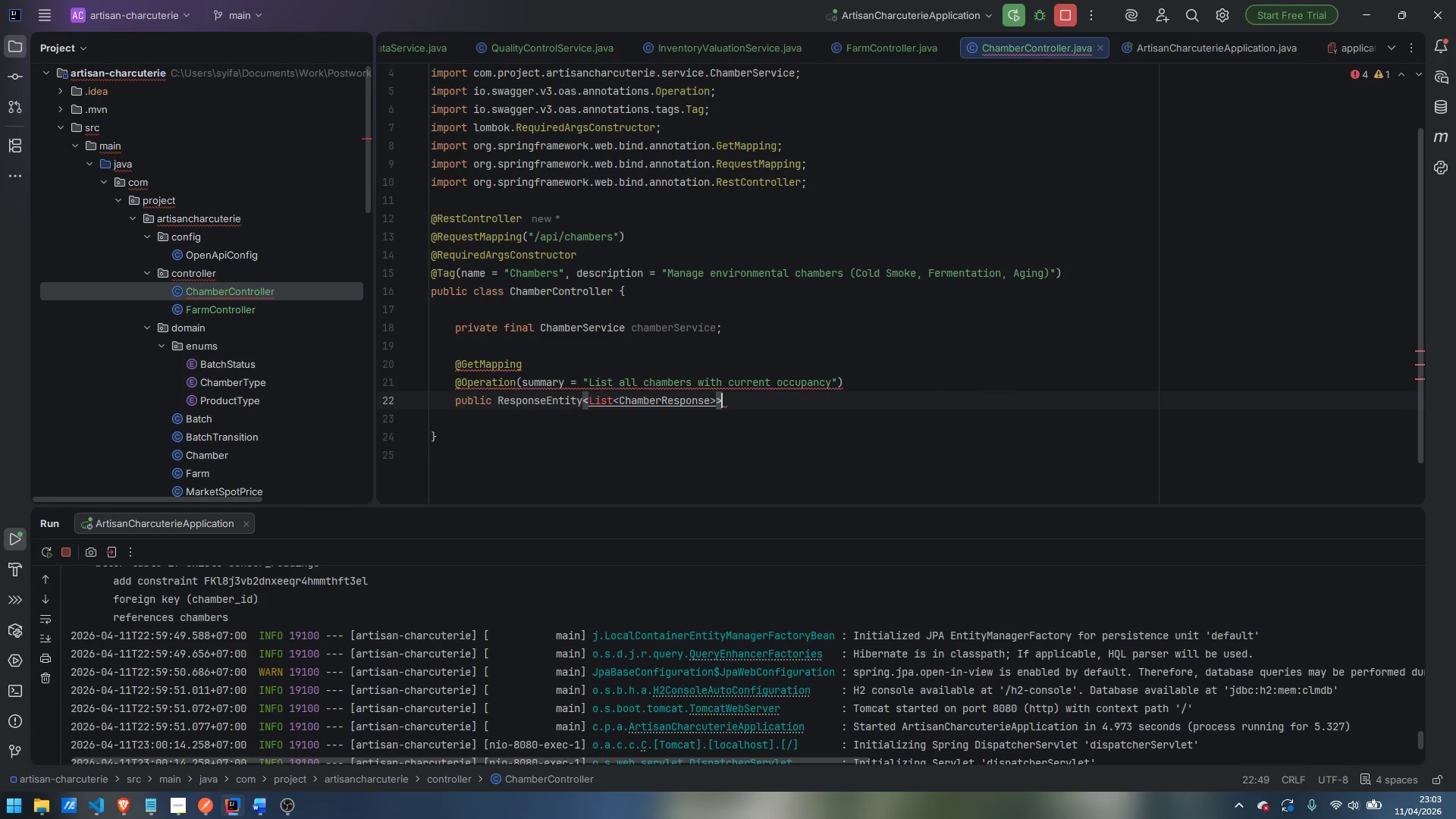 
key(Space)
 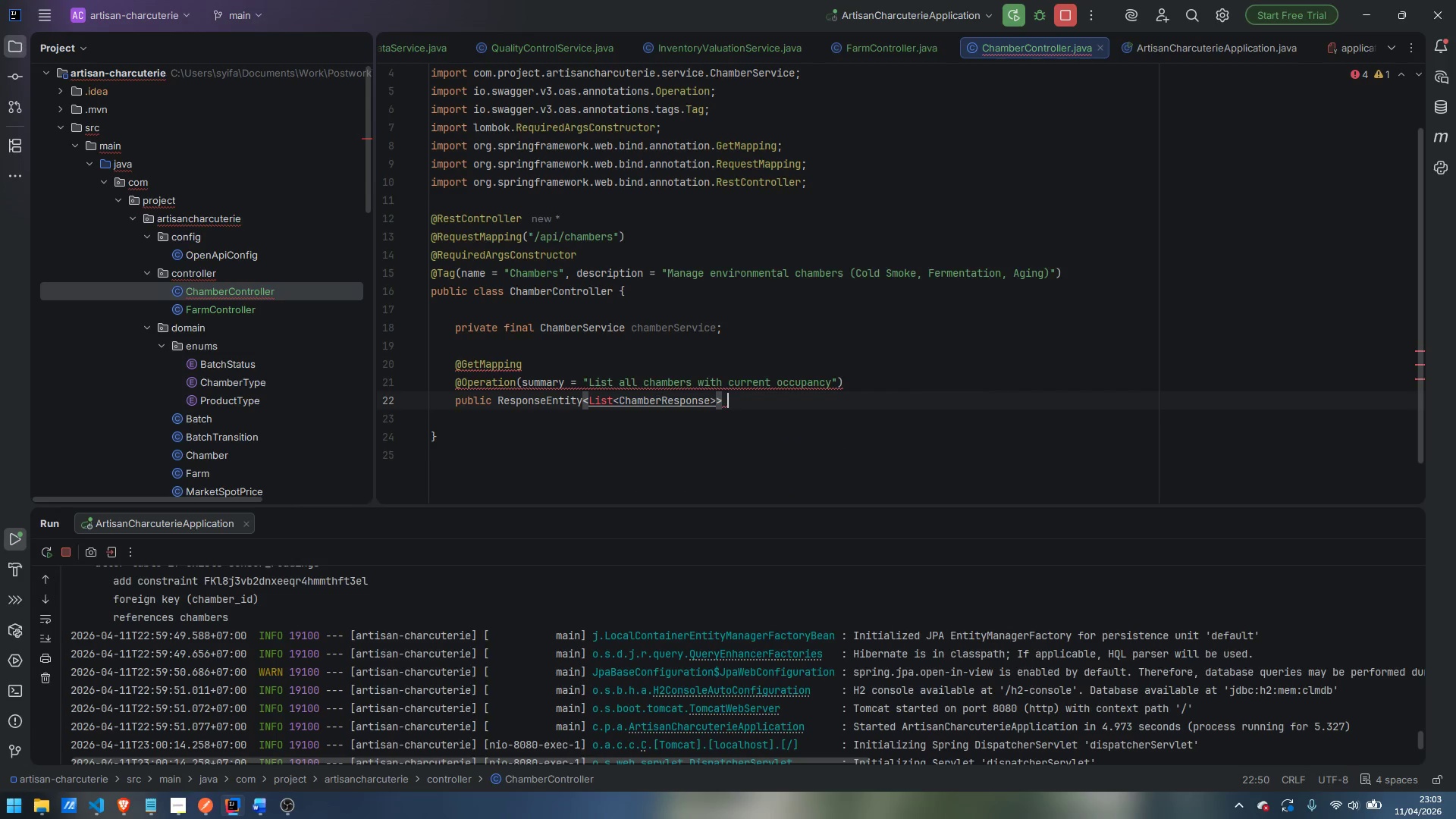 
key(Control+Period)
 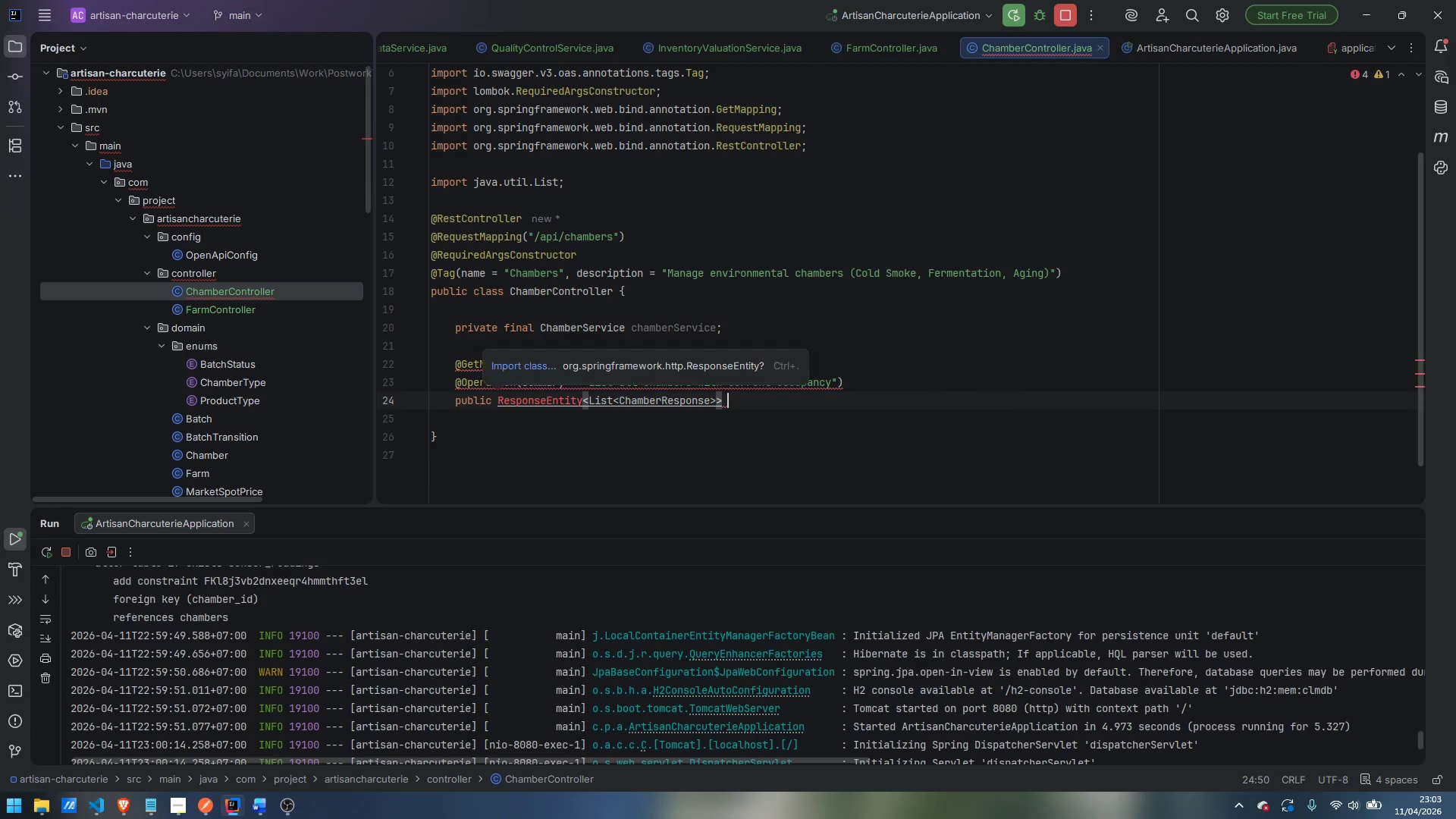 
key(Control+Period)
 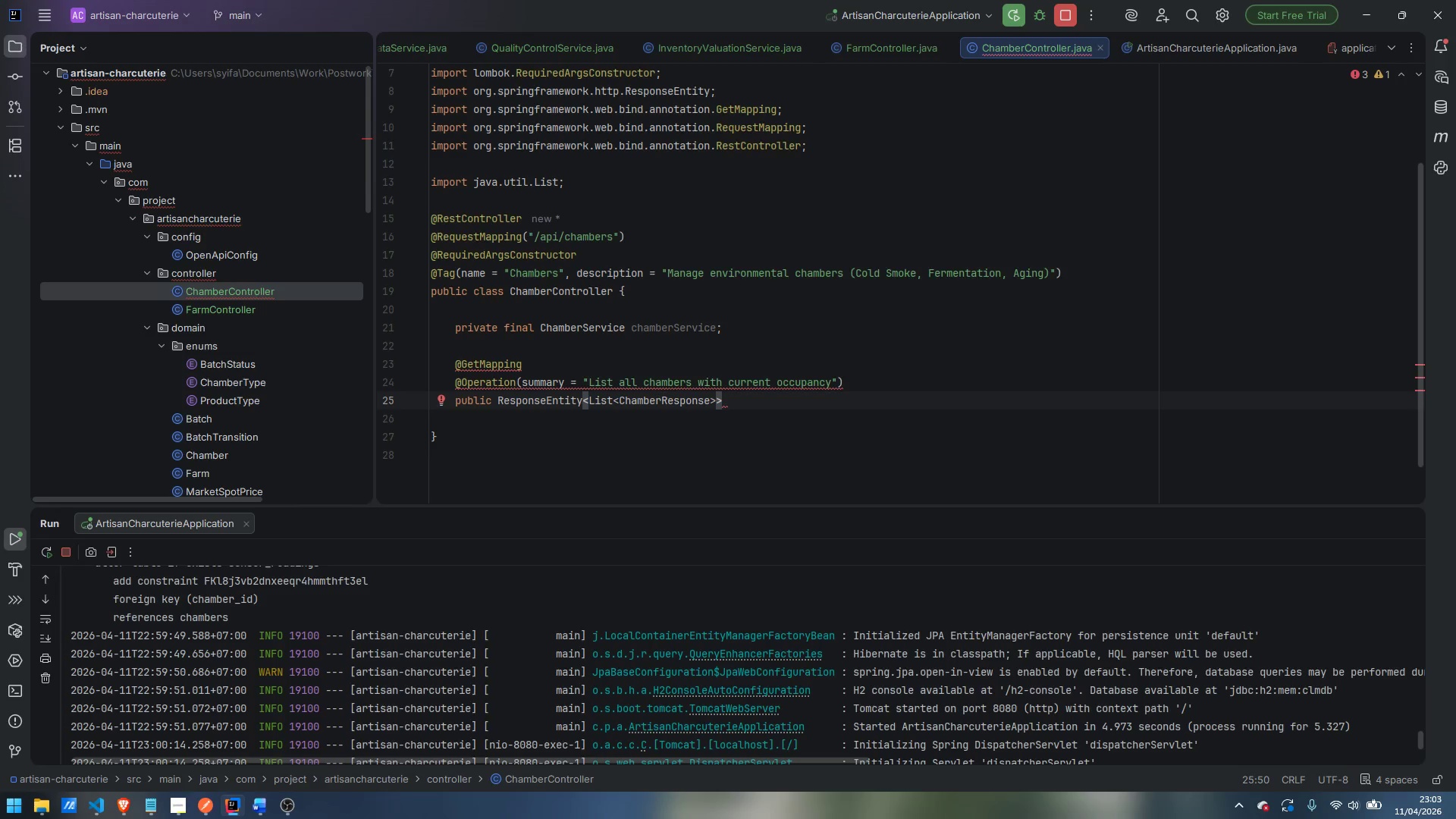 
type(listAll() {)
 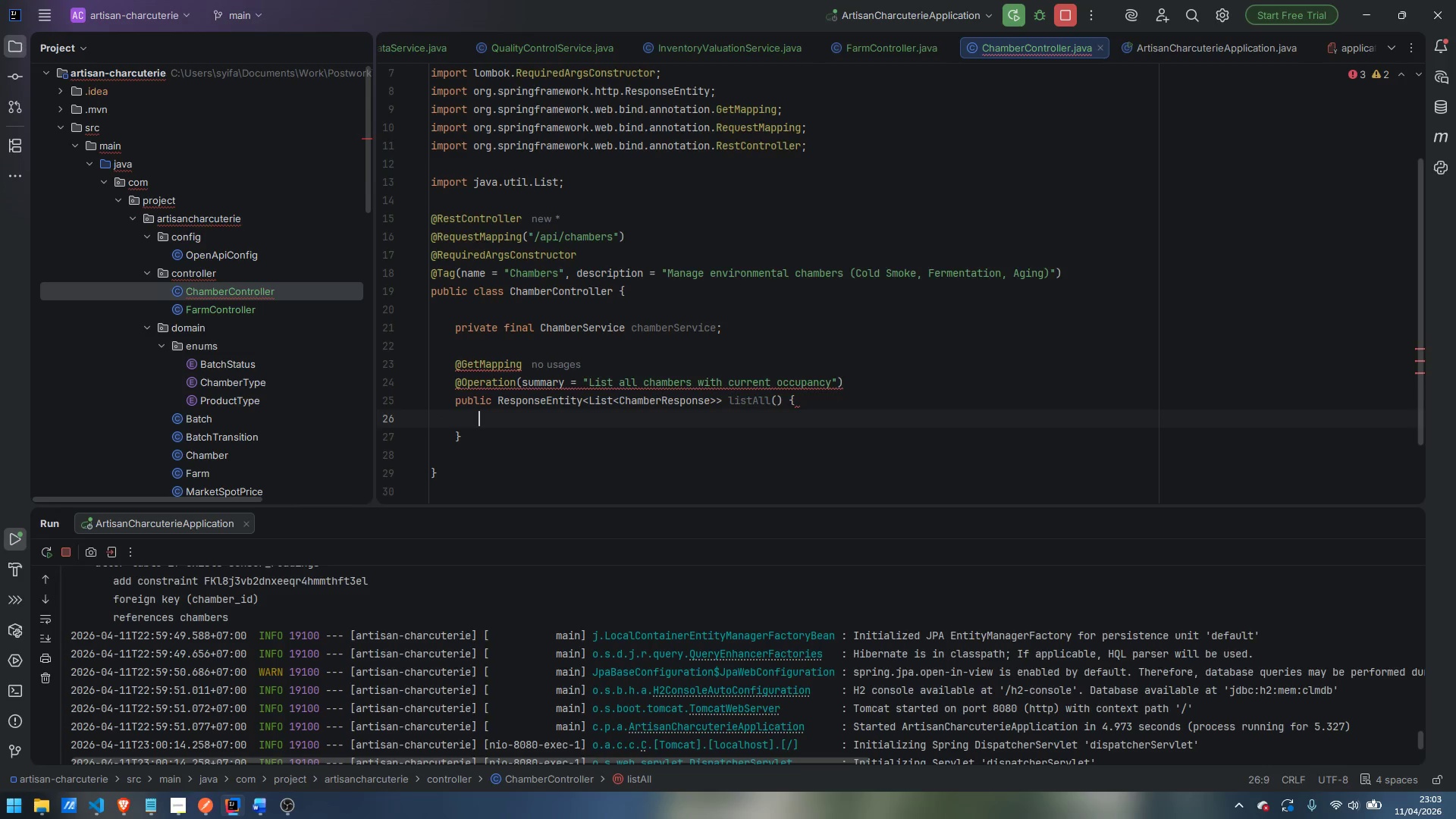 
 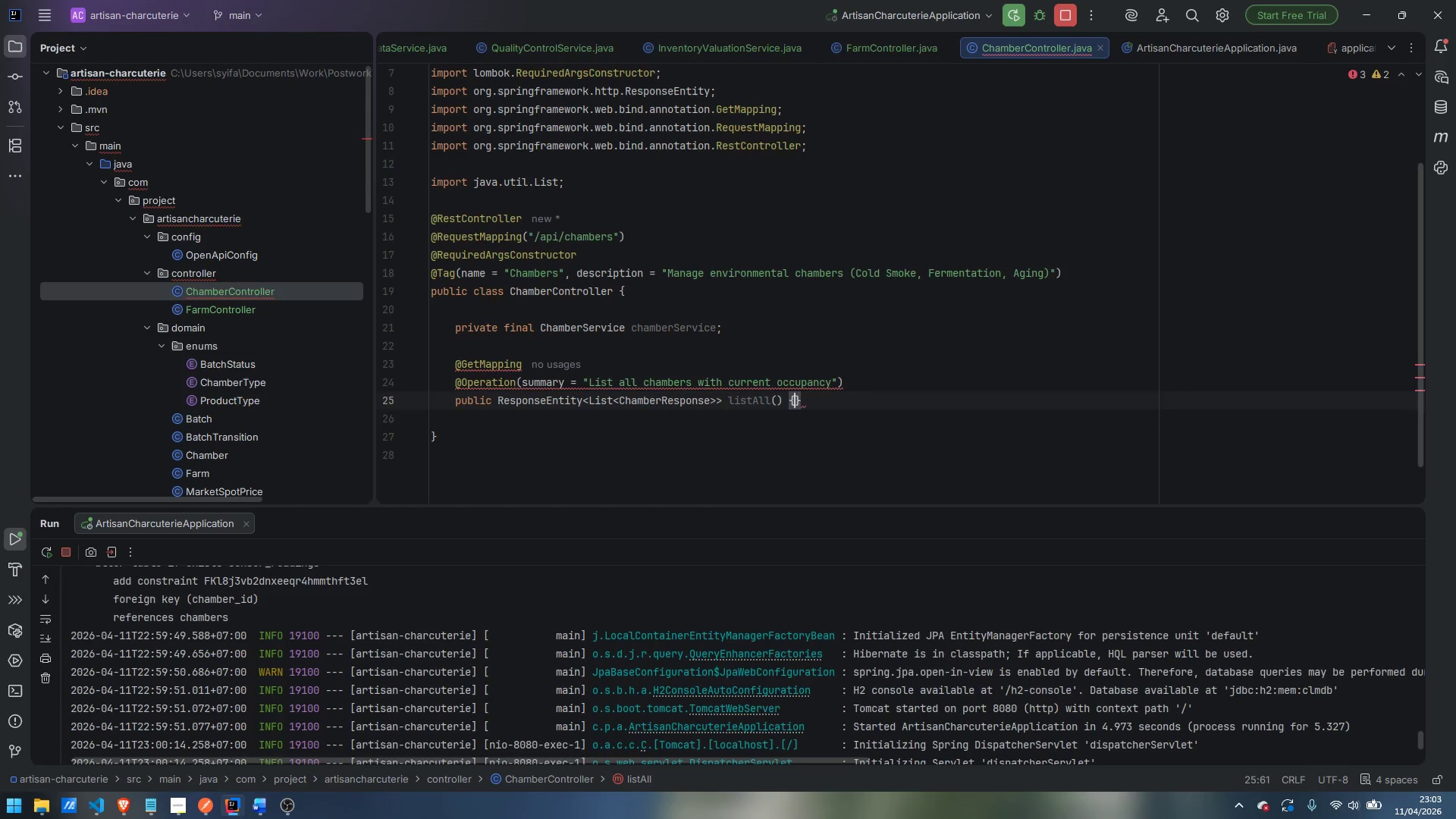 
key(Enter)
 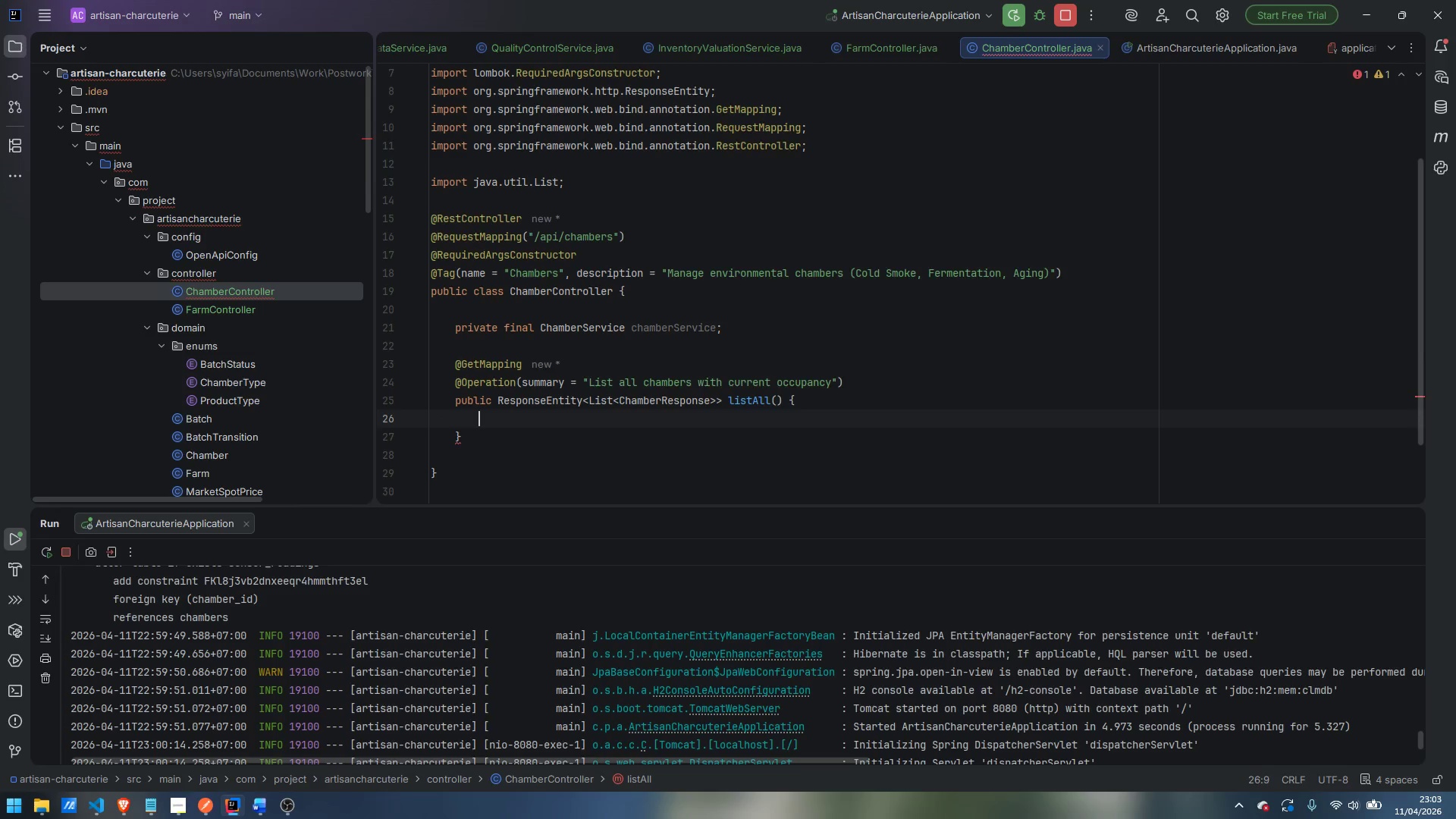 
type(return ResponseEntity)
 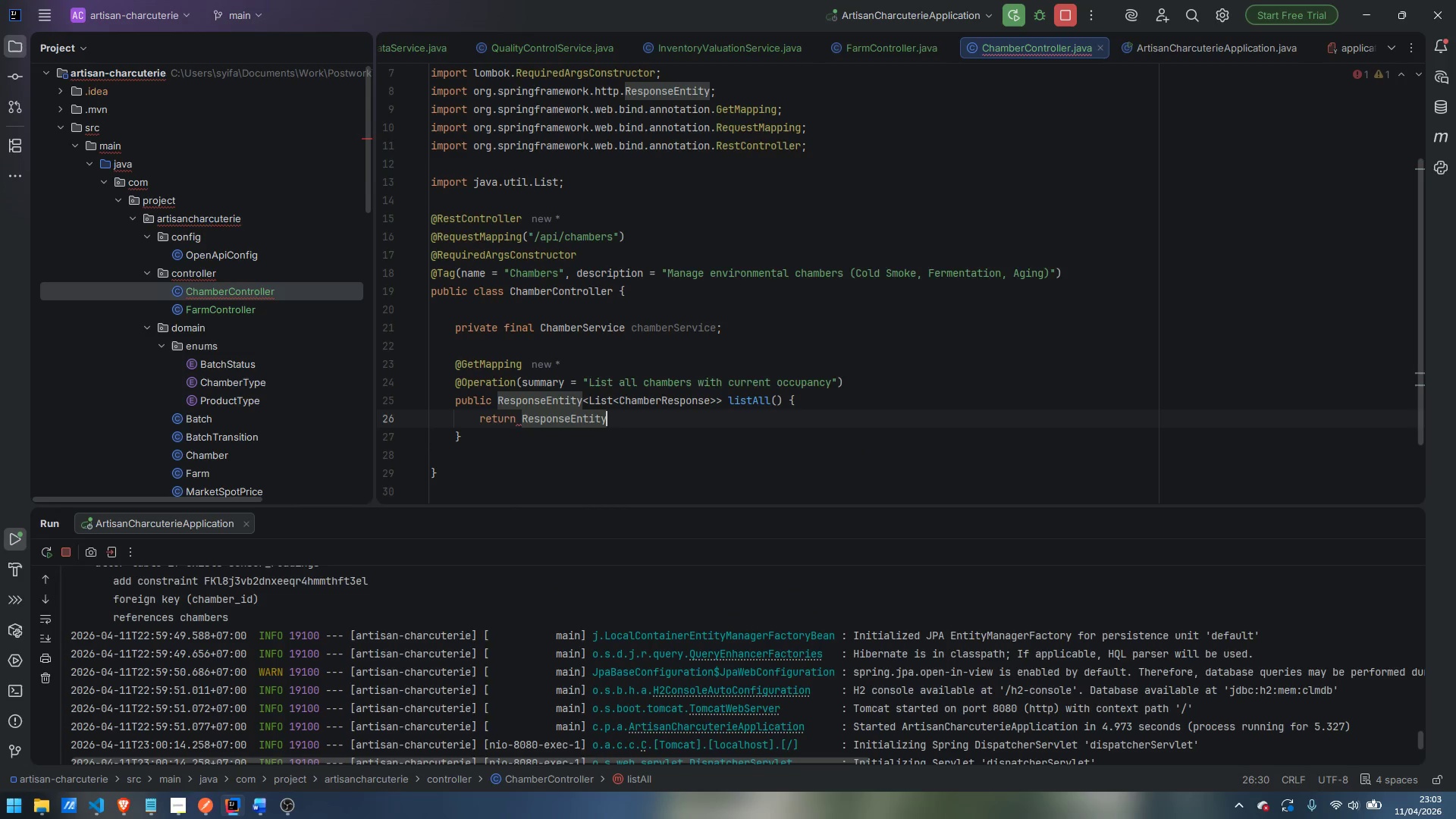 
key(Enter)
 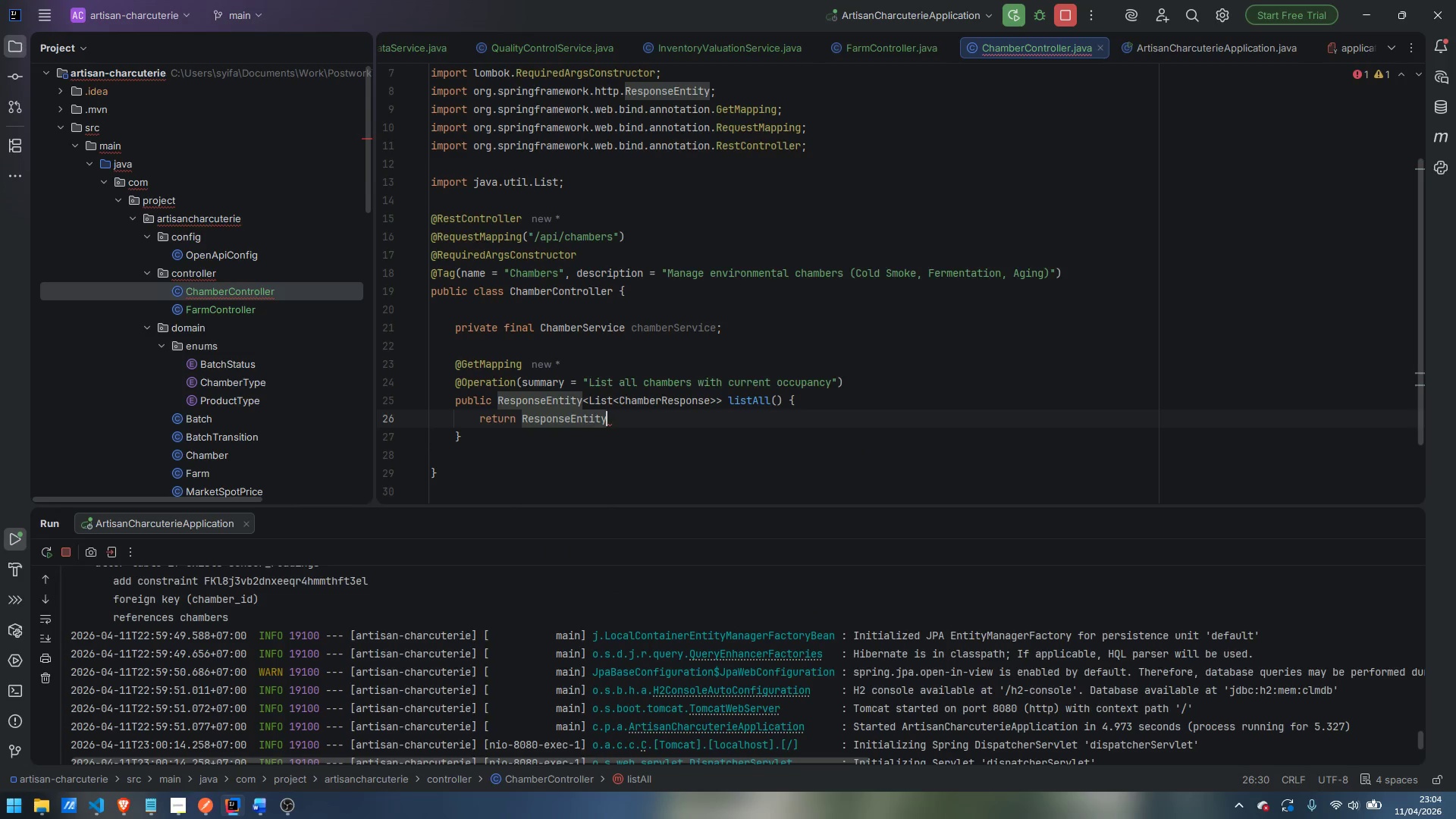 
type(.ok)
 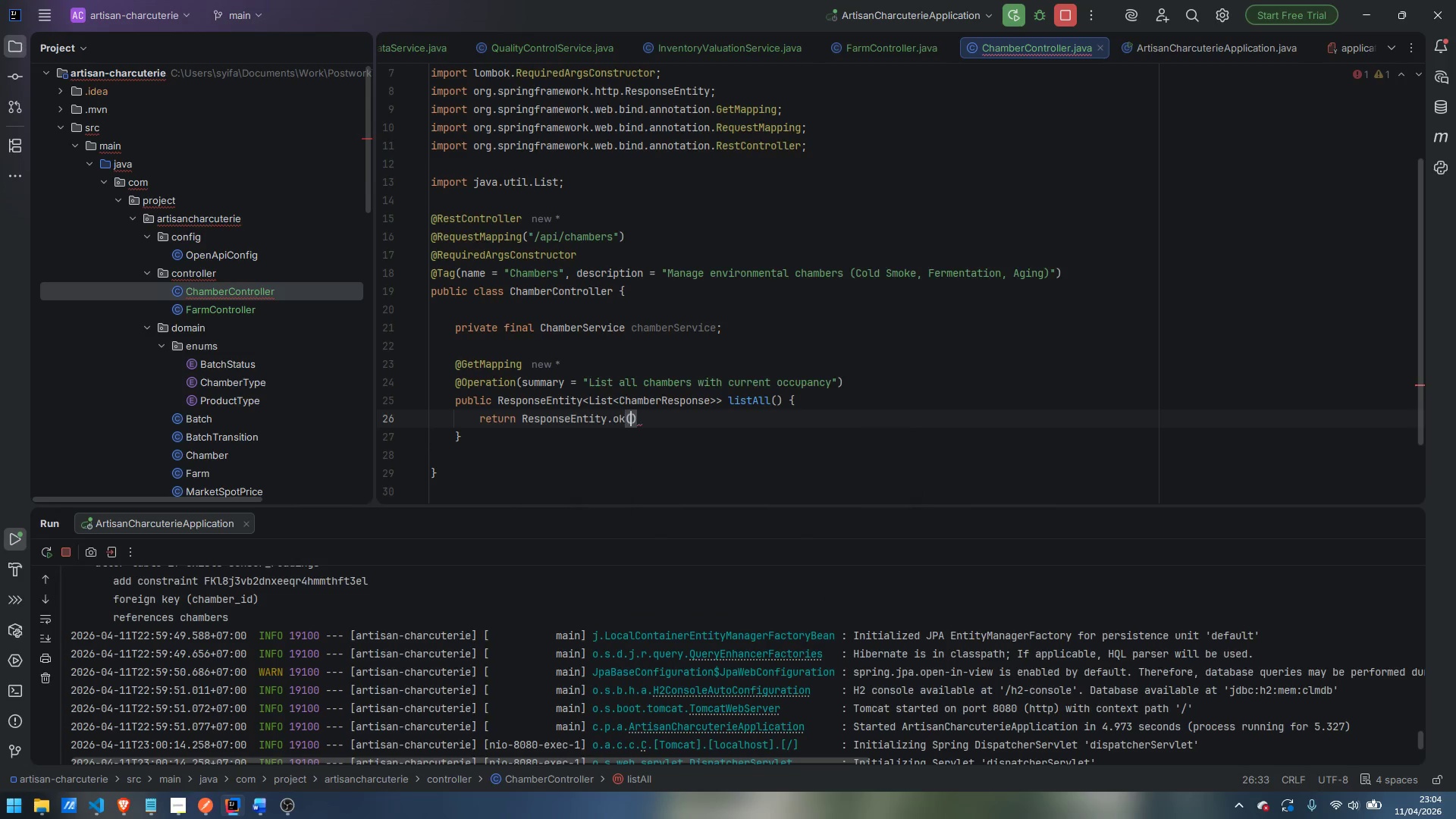 
key(Enter)
 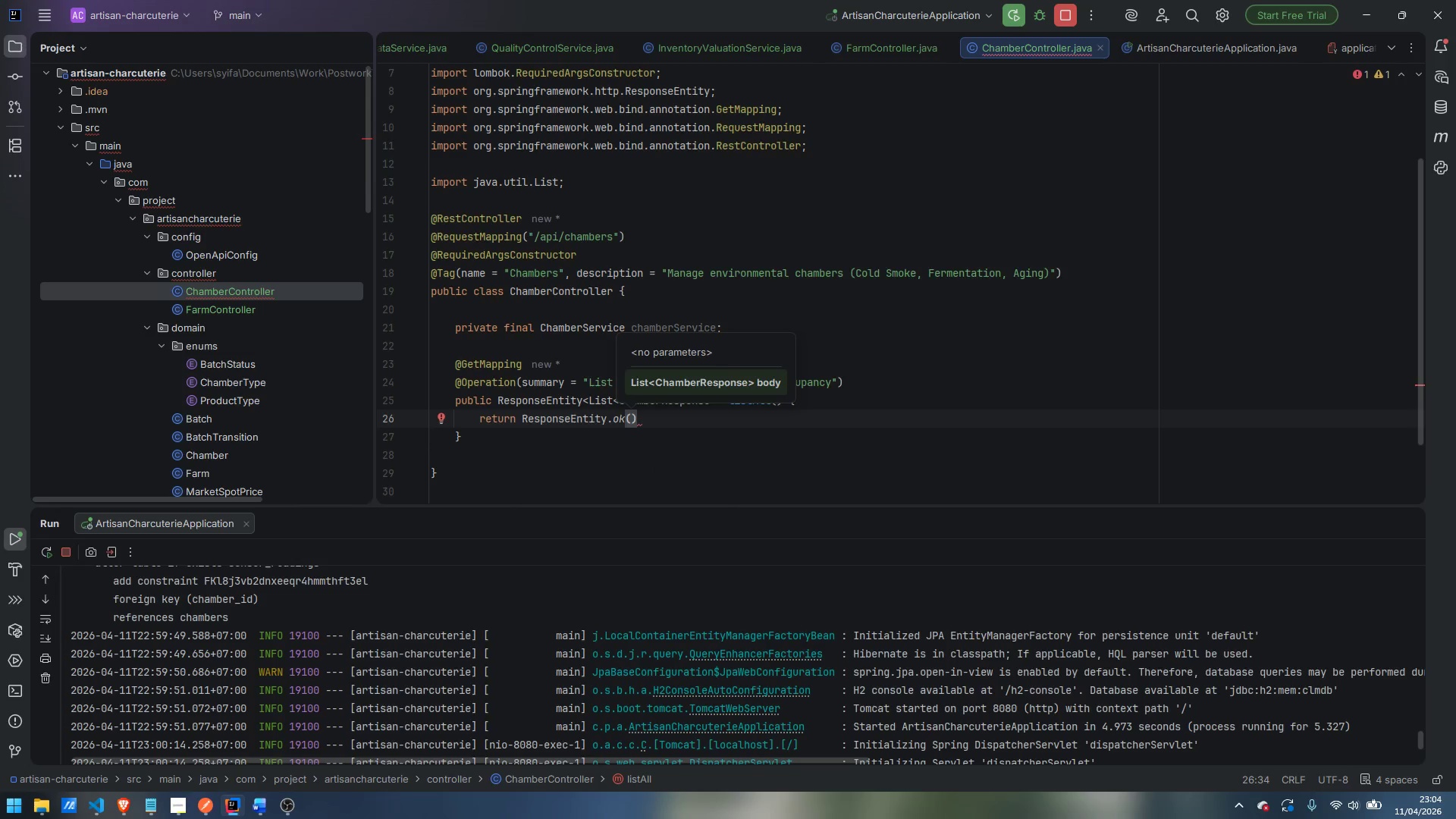 
hold_key(key=ShiftLeft, duration=1.5)
 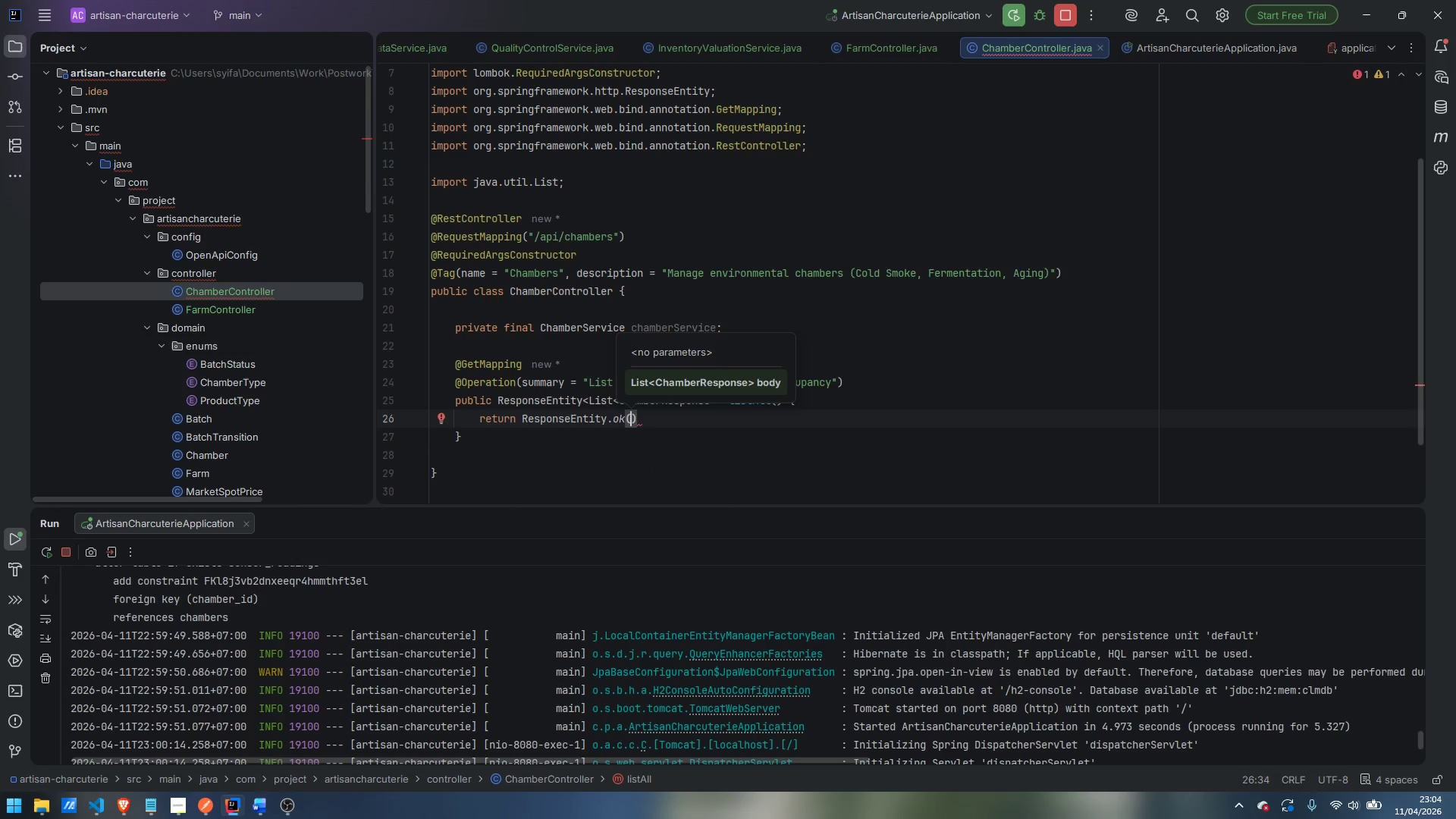 
hold_key(key=ShiftLeft, duration=0.73)
 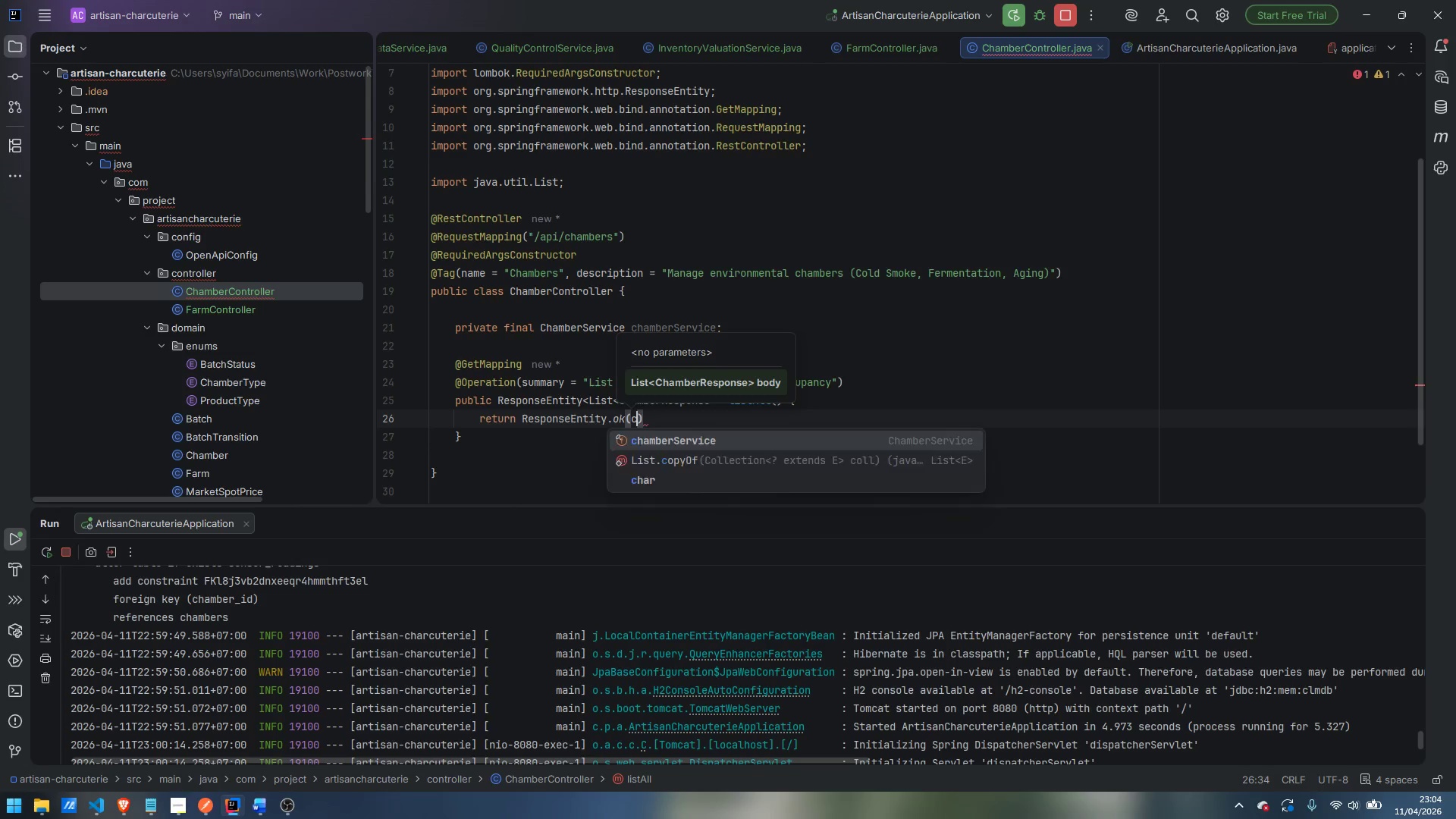 
type(chamberService.findA)
 